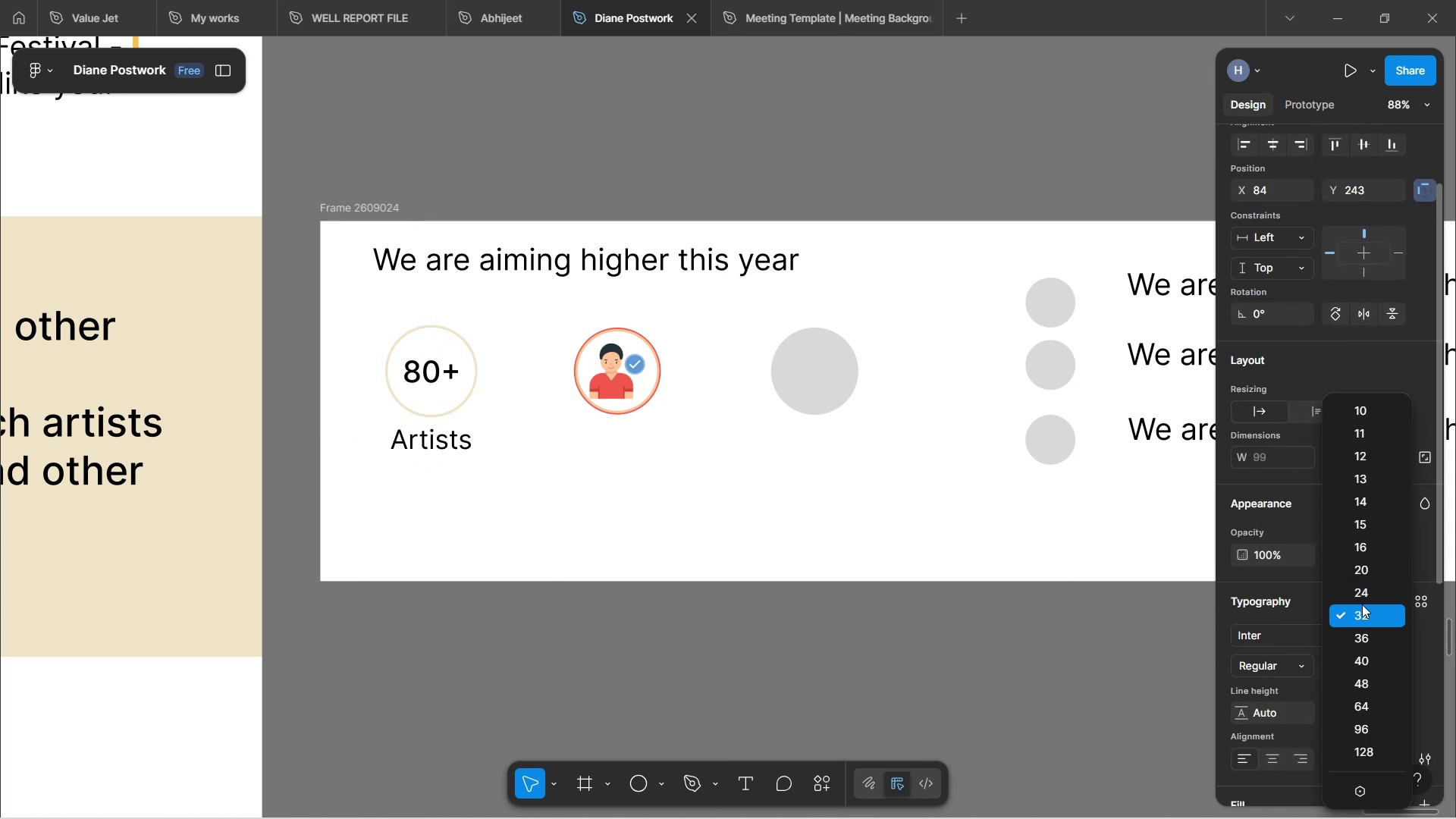 
wait(5.17)
 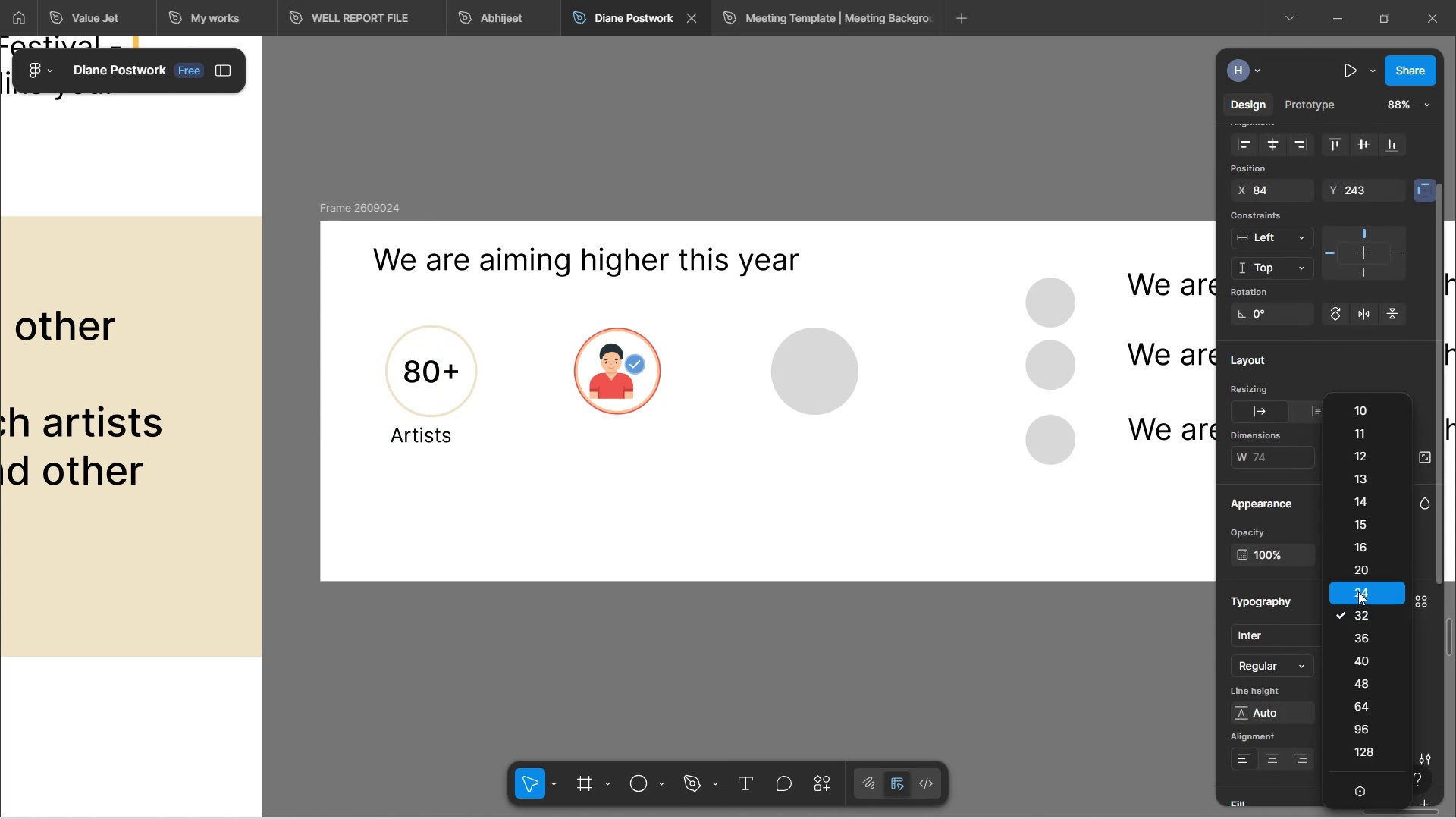 
left_click([1420, 676])
 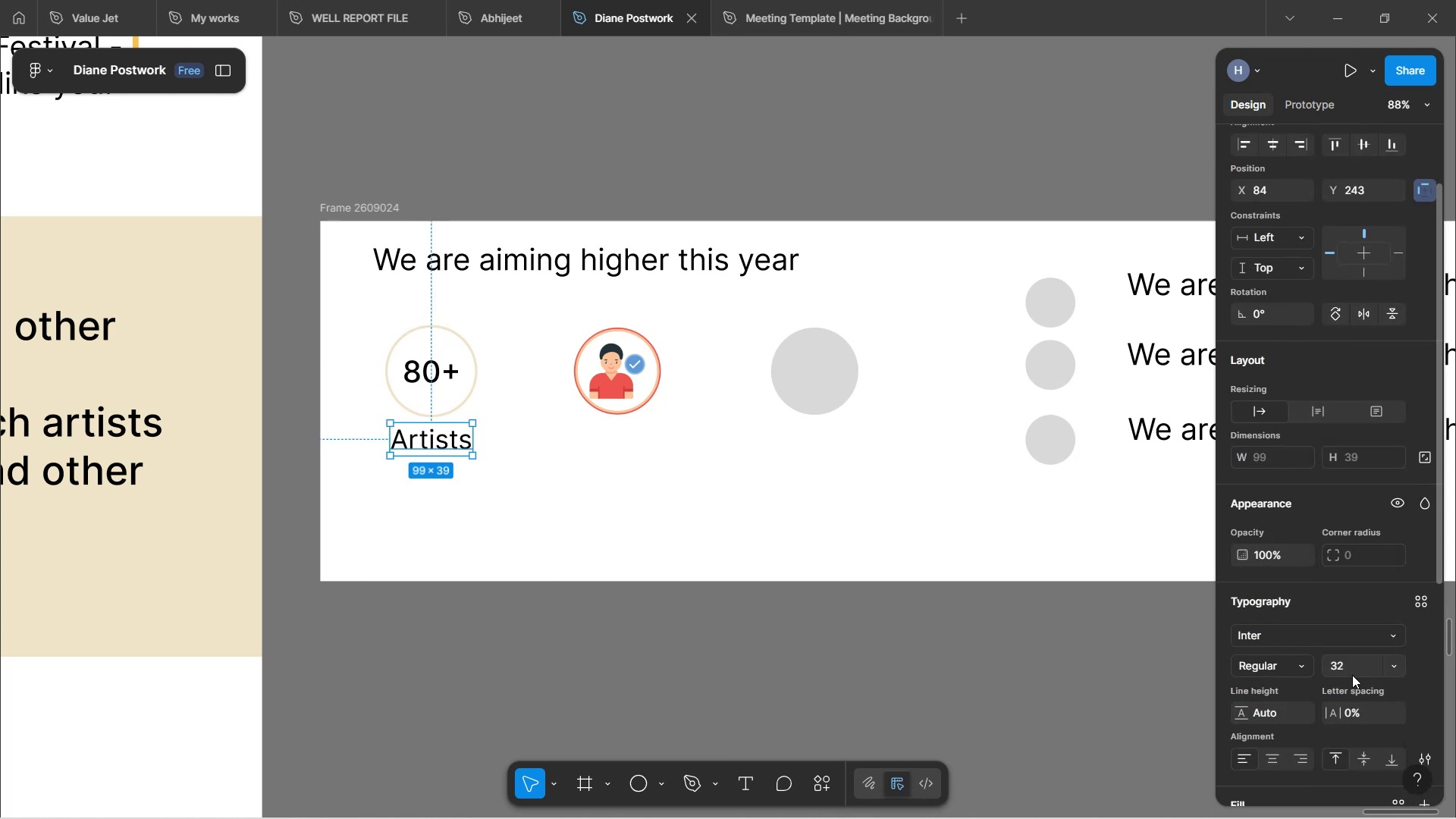 
left_click([1352, 668])
 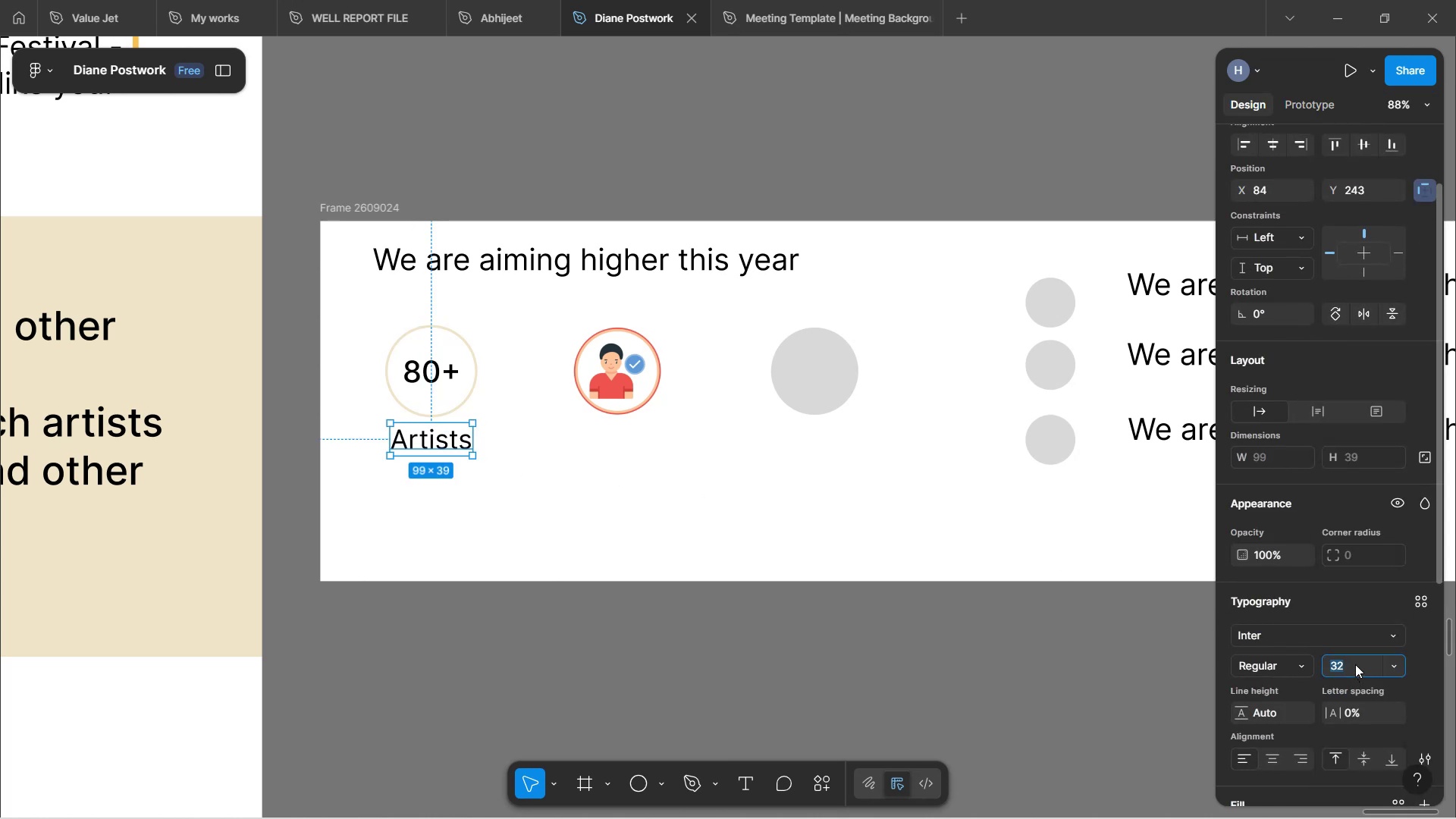 
type(28)
 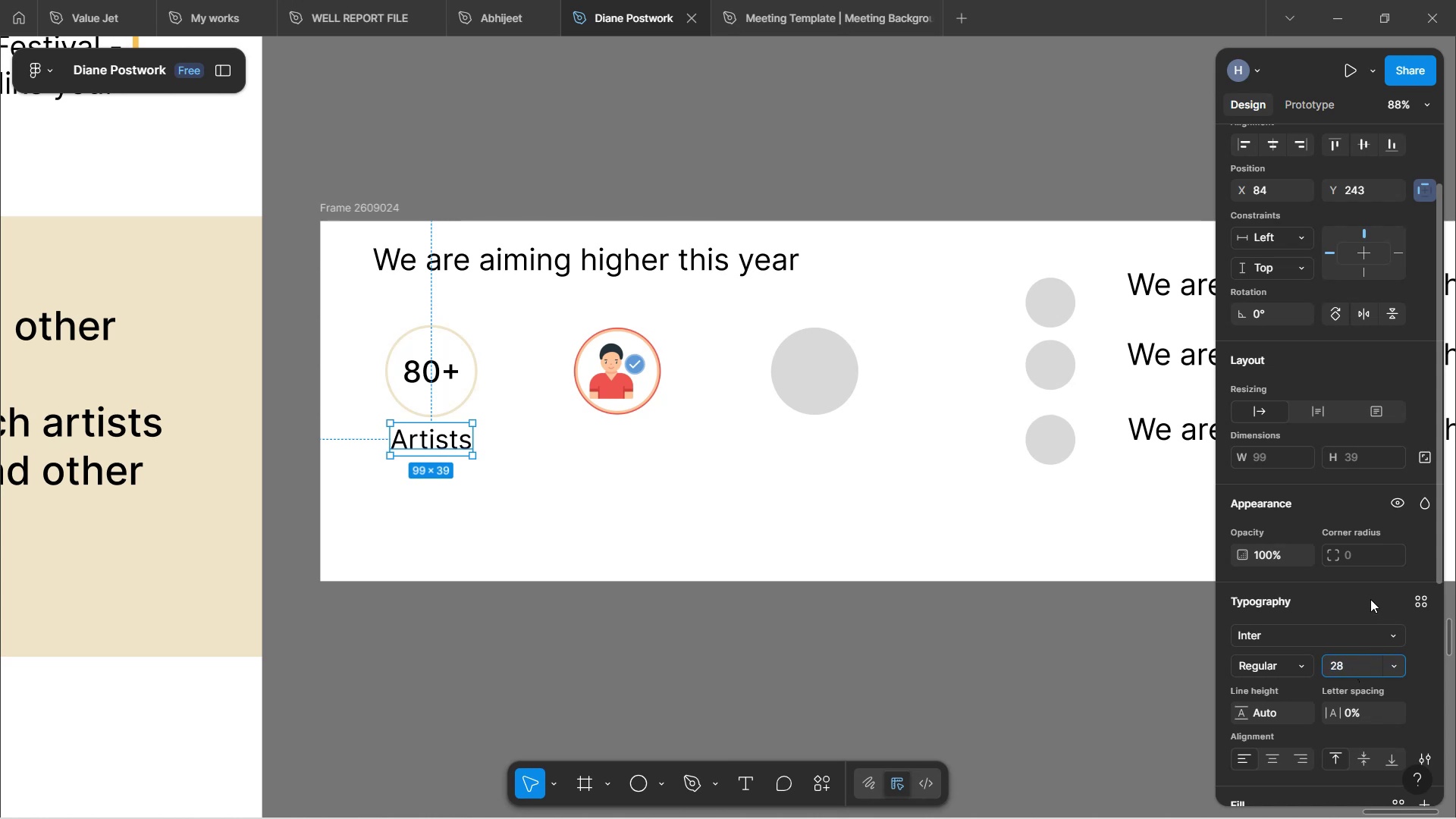 
left_click([1370, 599])
 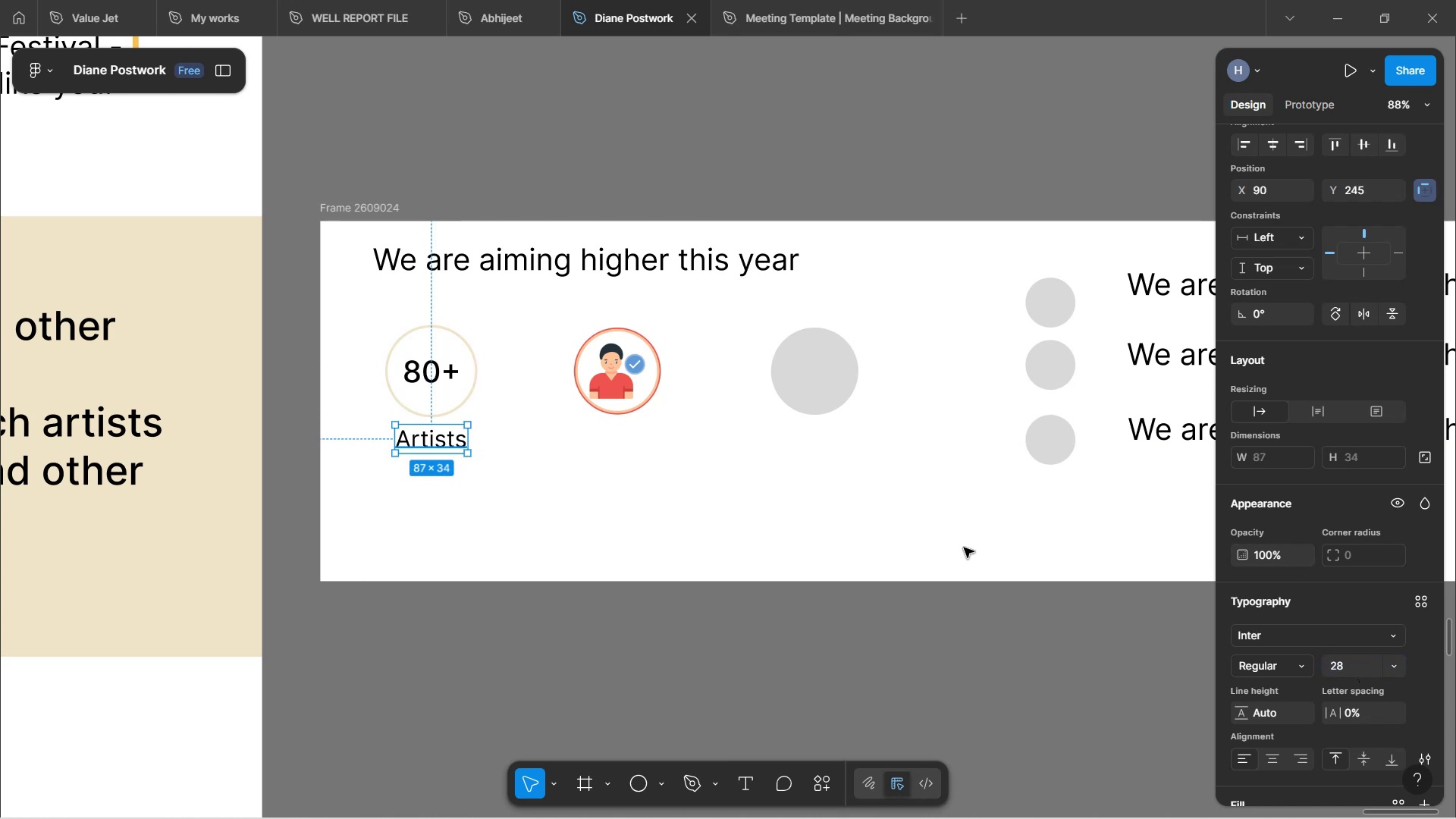 
wait(5.75)
 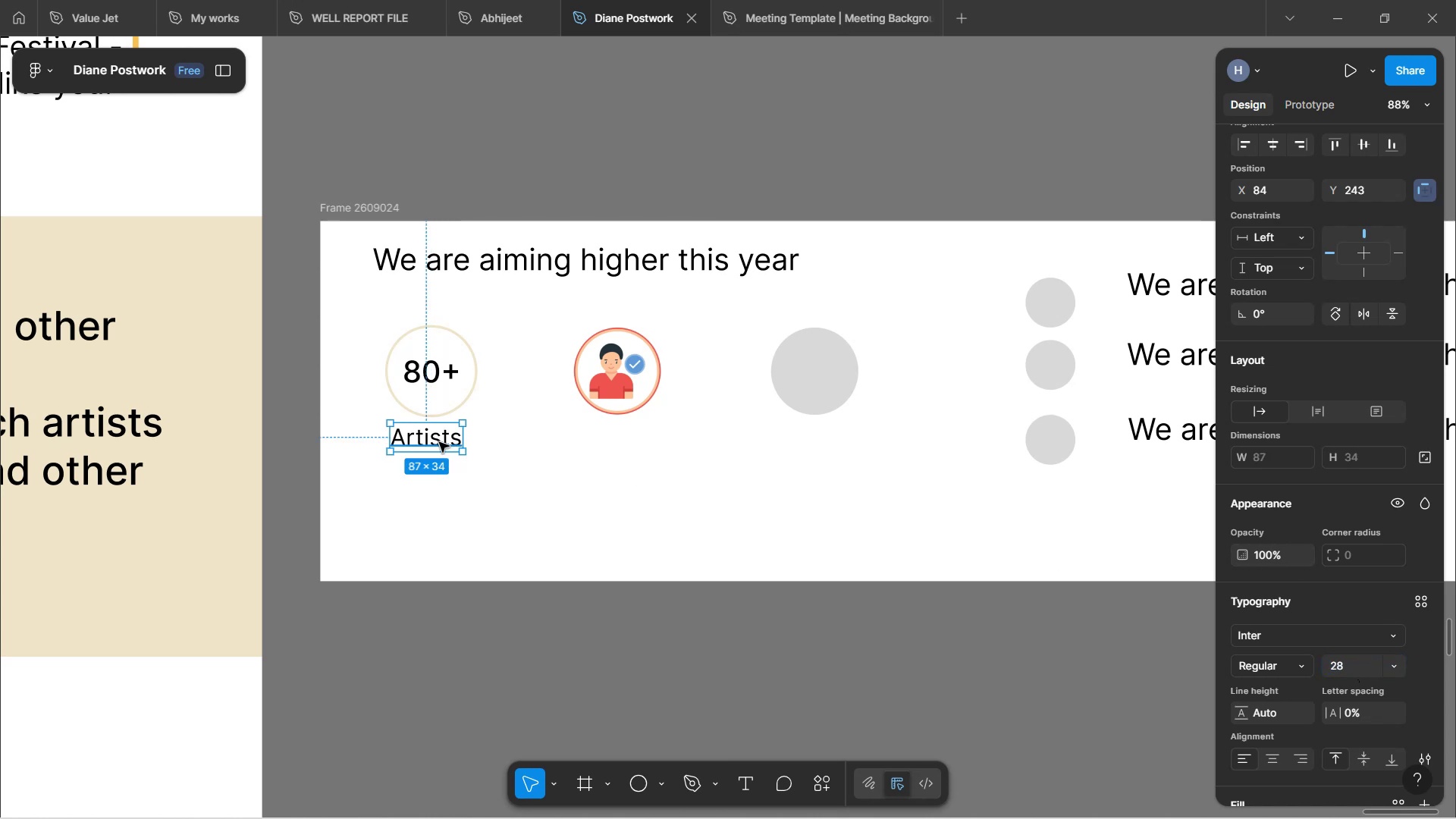 
left_click([1298, 664])
 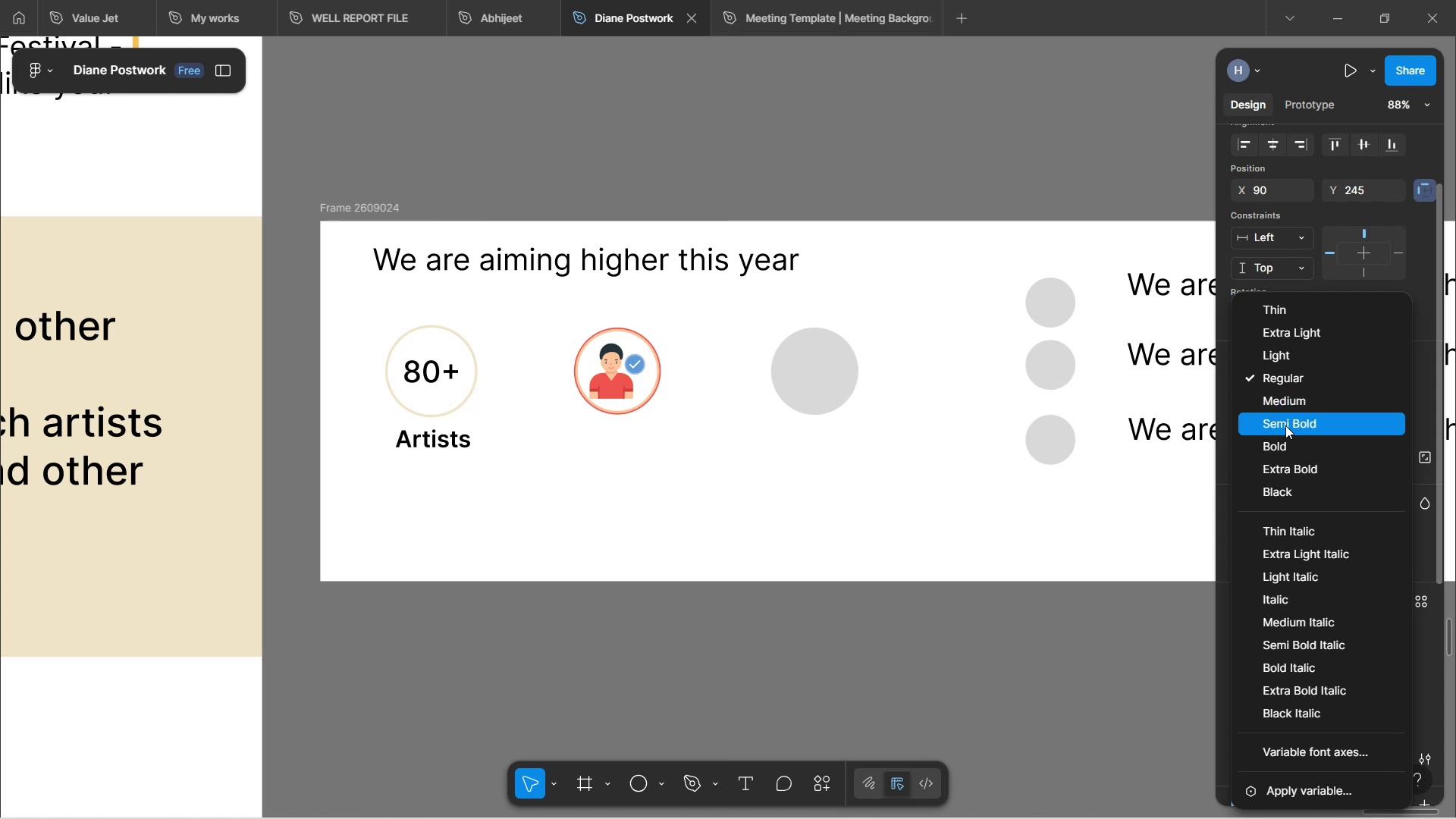 
left_click([1288, 425])
 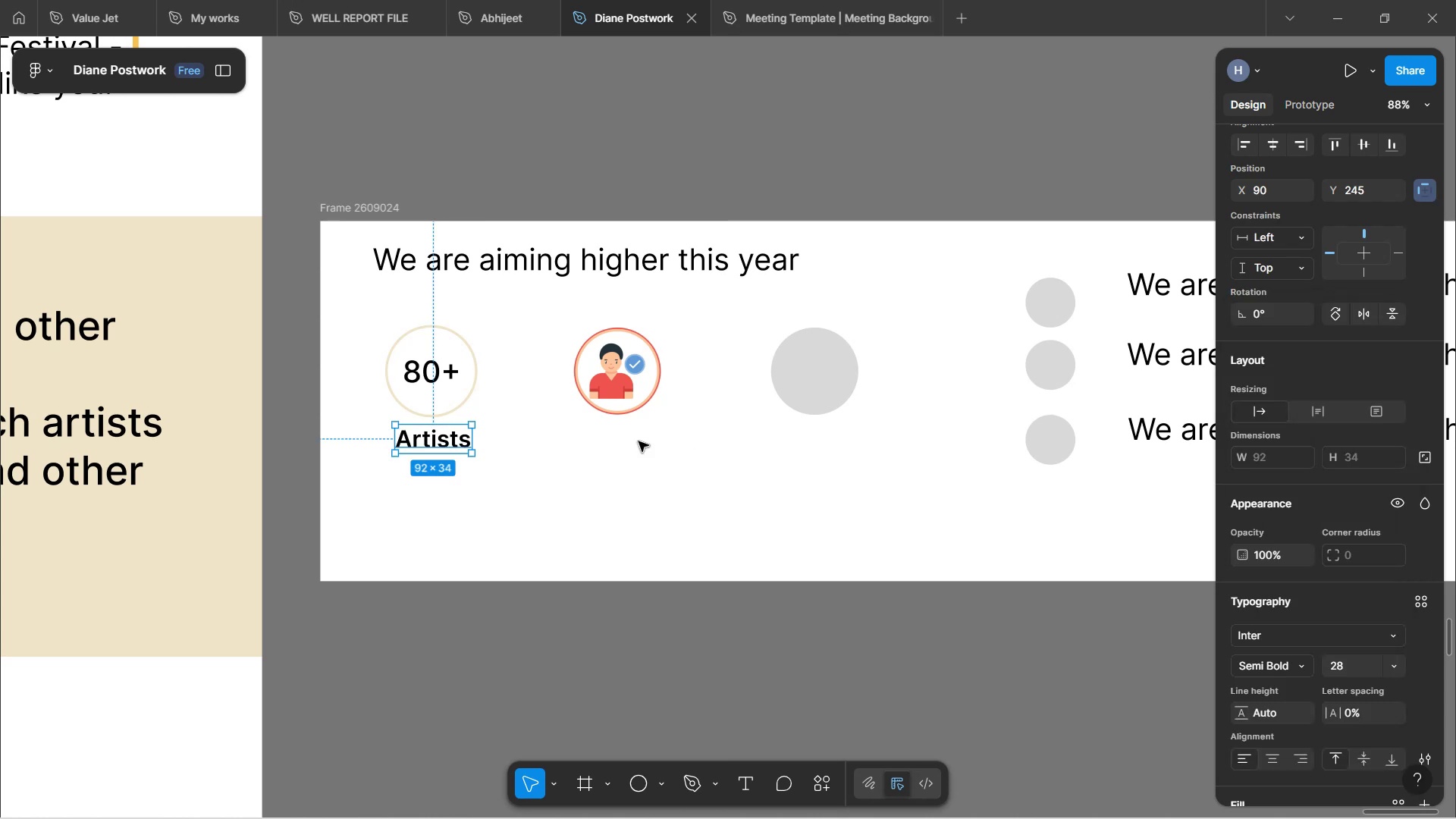 
left_click([622, 485])
 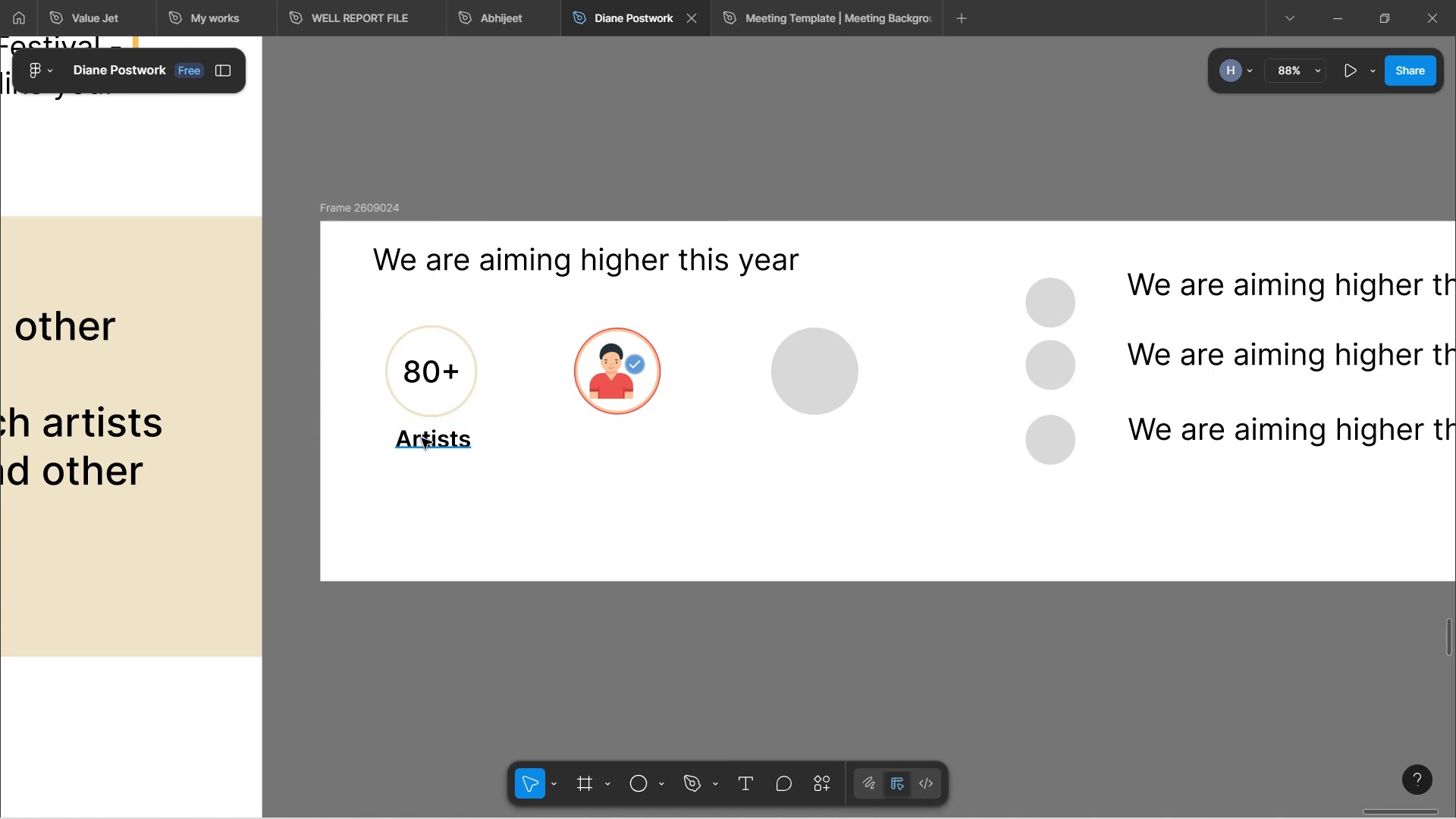 
hold_key(key=AltLeft, duration=0.41)
 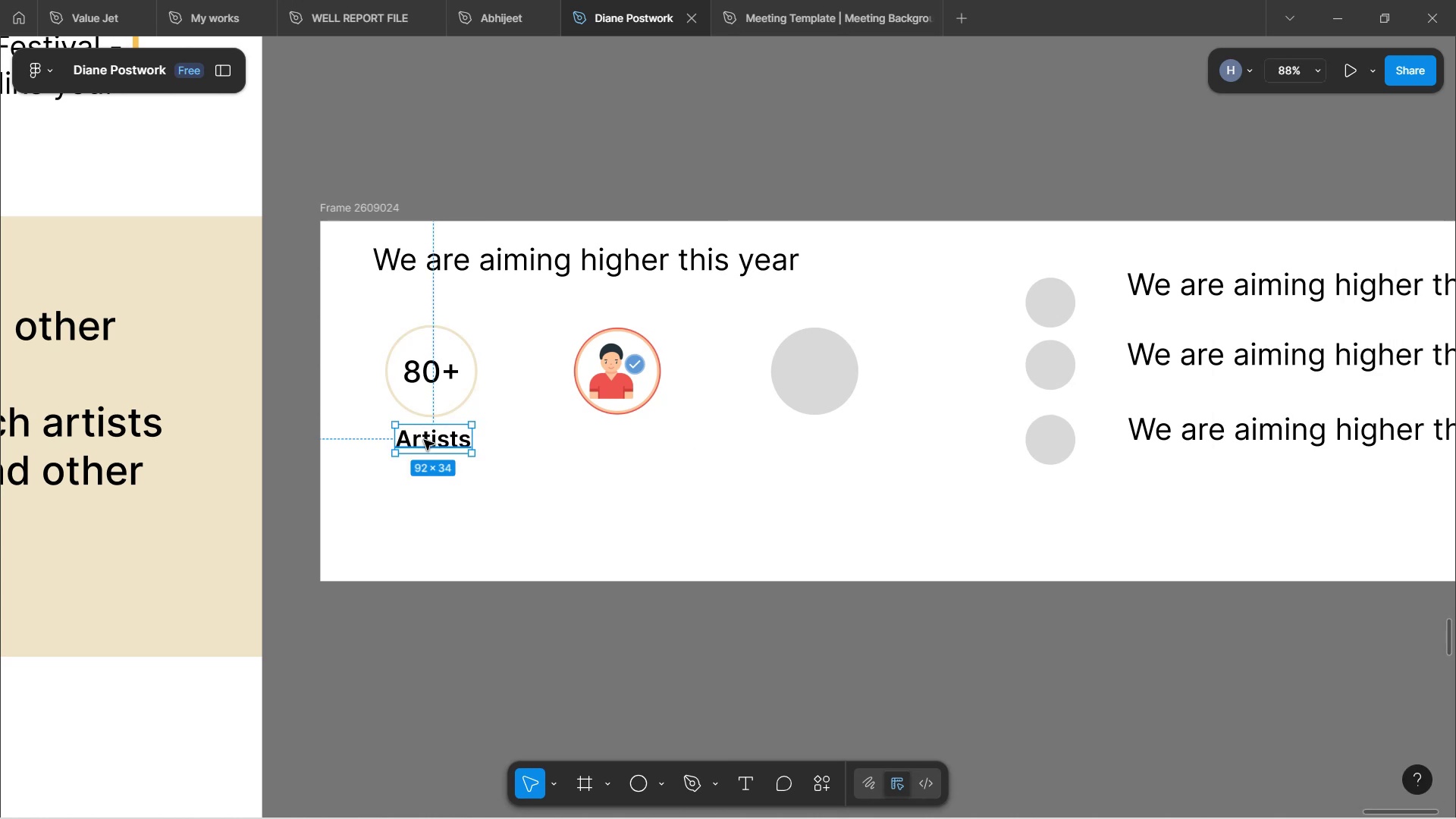 
hold_key(key=AltLeft, duration=1.2)
left_click_drag(start_coordinate=[428, 444], to_coordinate=[646, 459])
 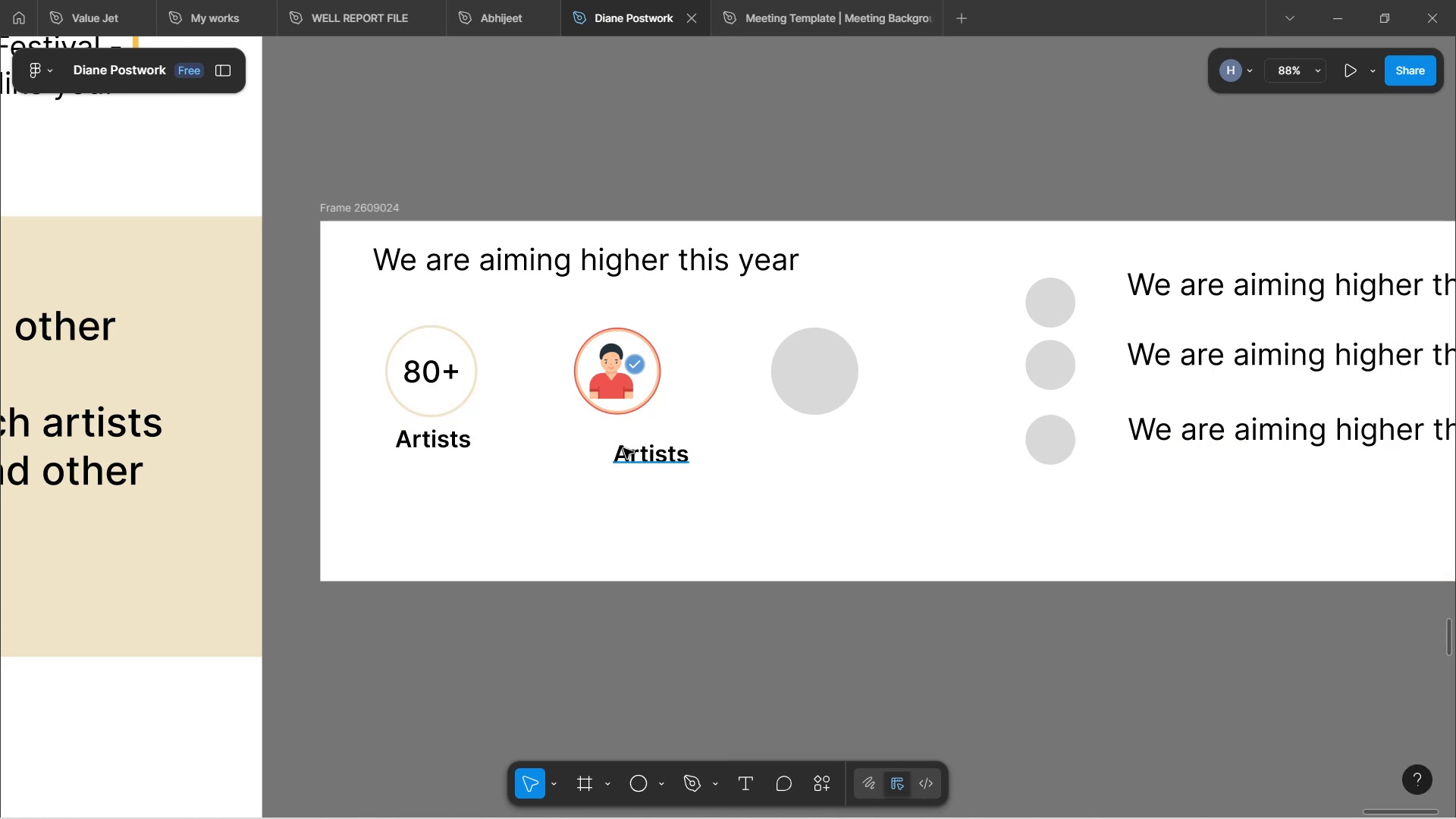 
left_click_drag(start_coordinate=[642, 460], to_coordinate=[608, 447])
 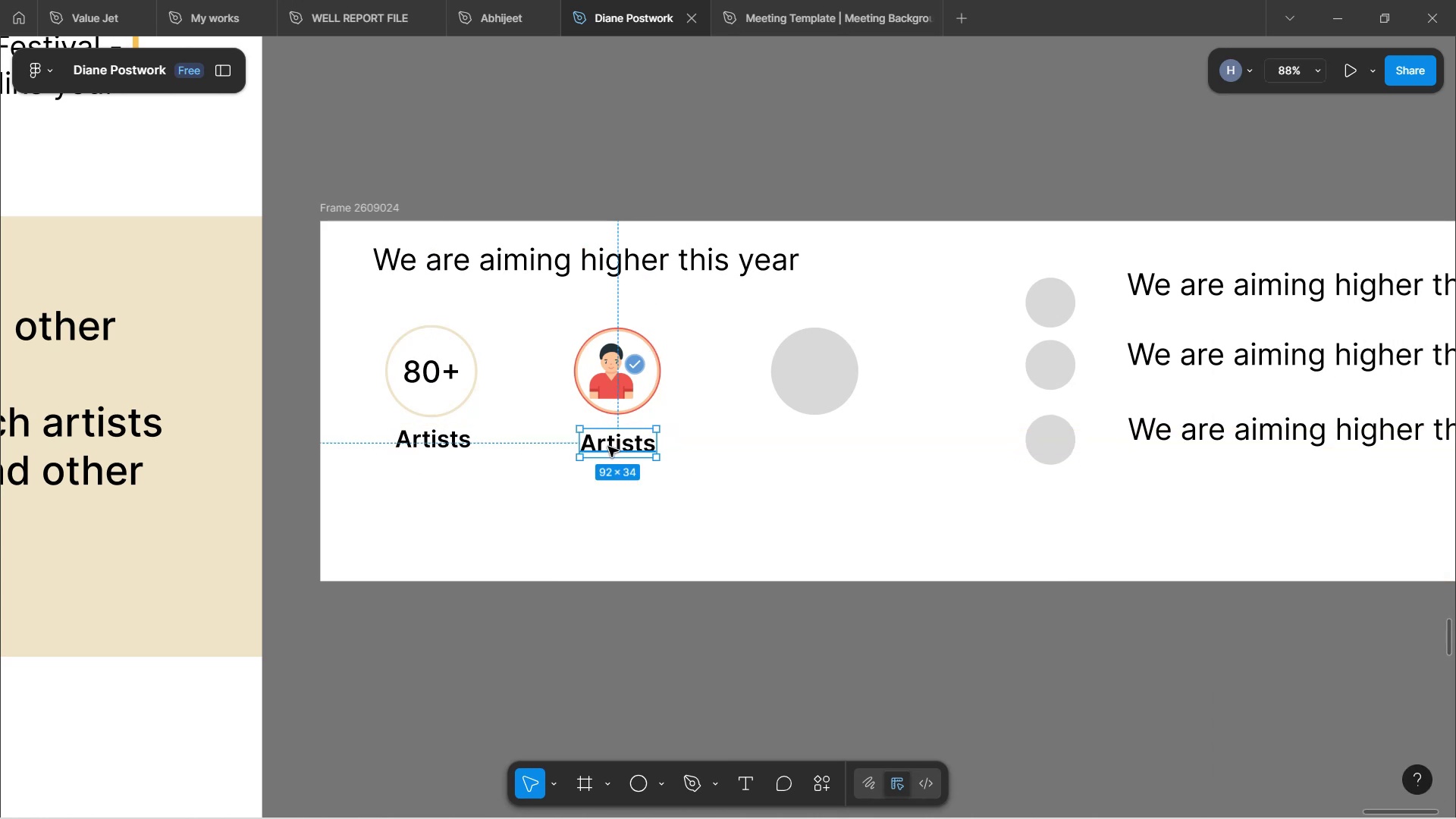 
double_click([608, 447])
 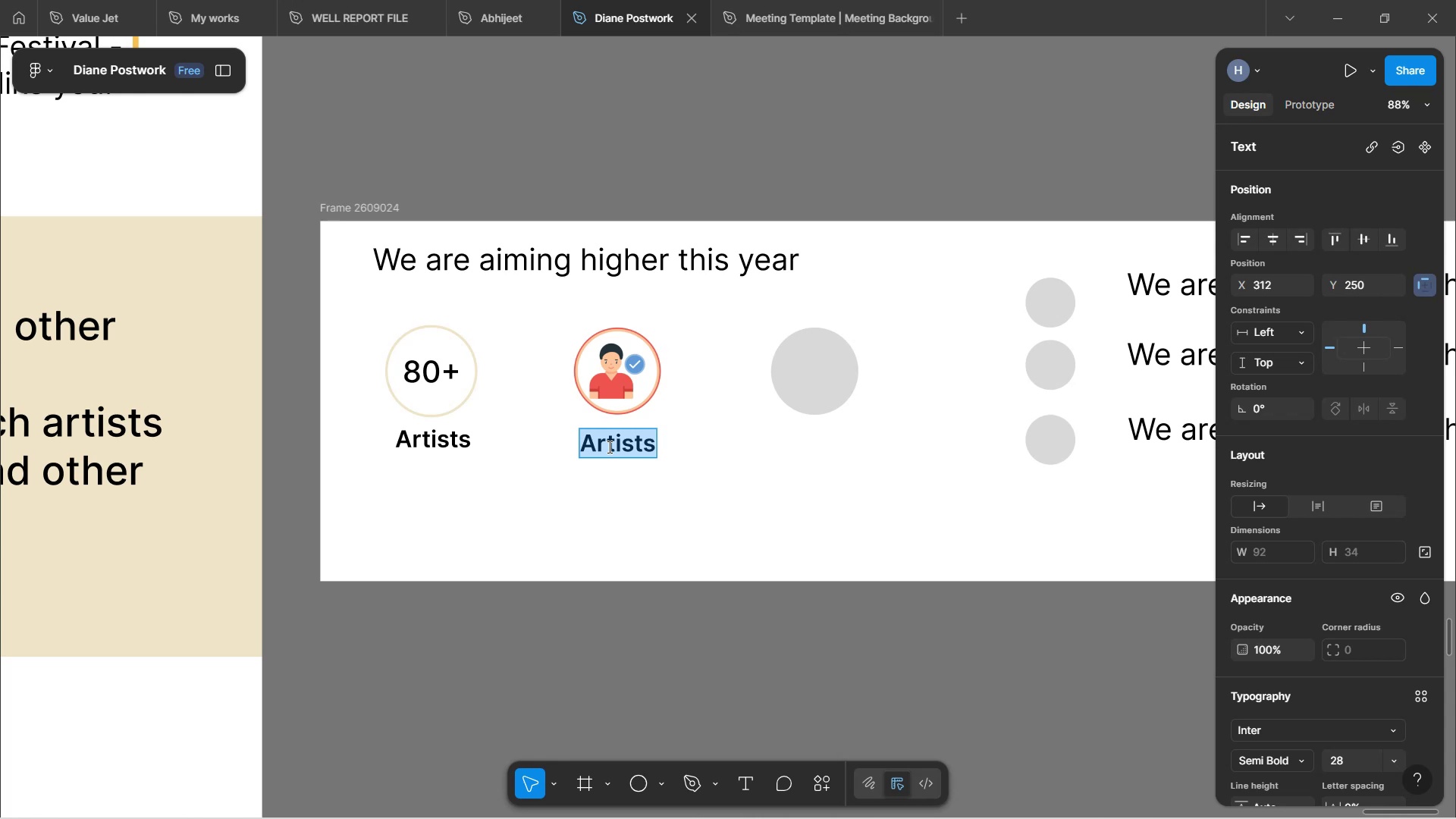 
type(Vendors)
 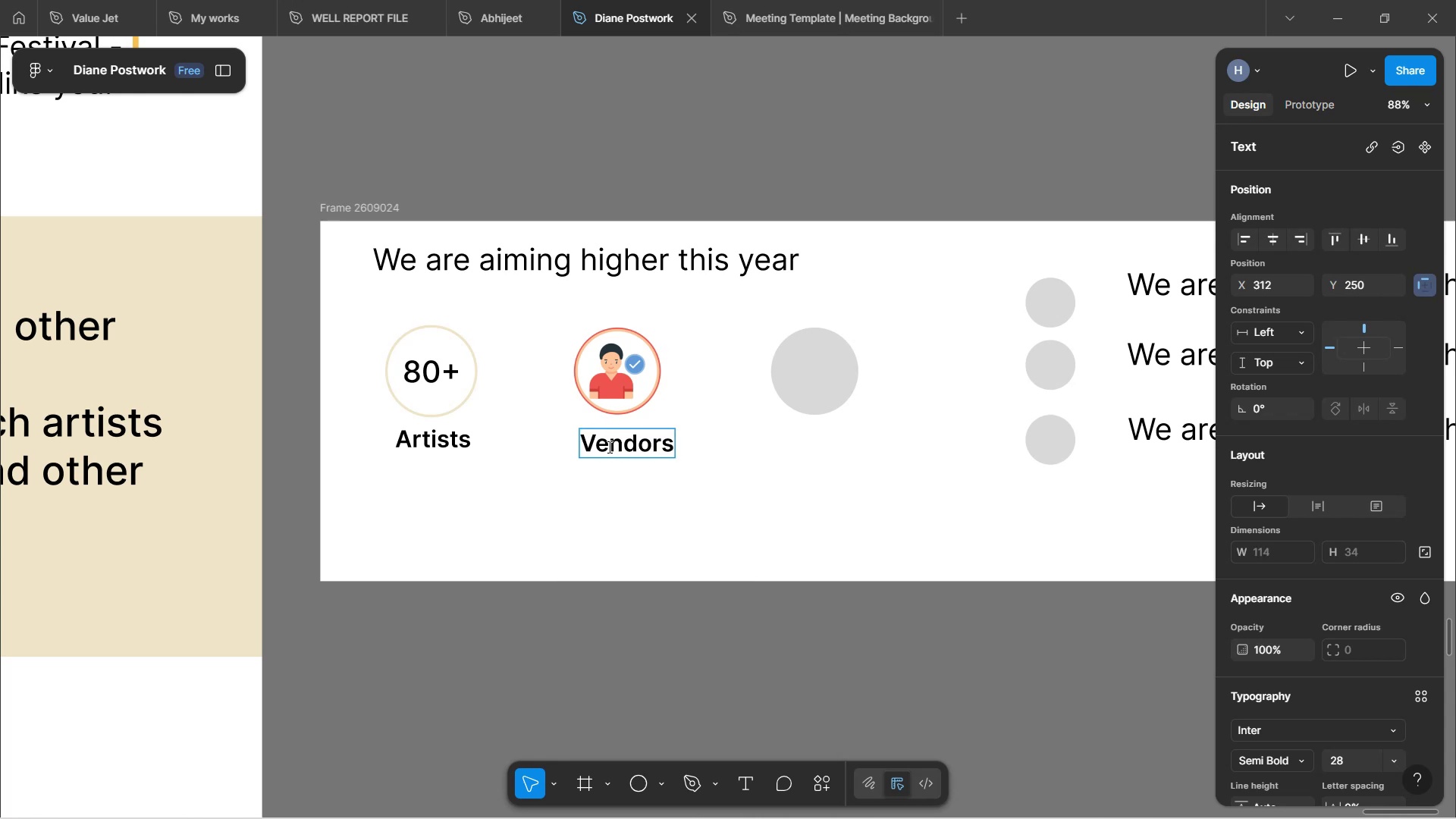 
wait(9.11)
 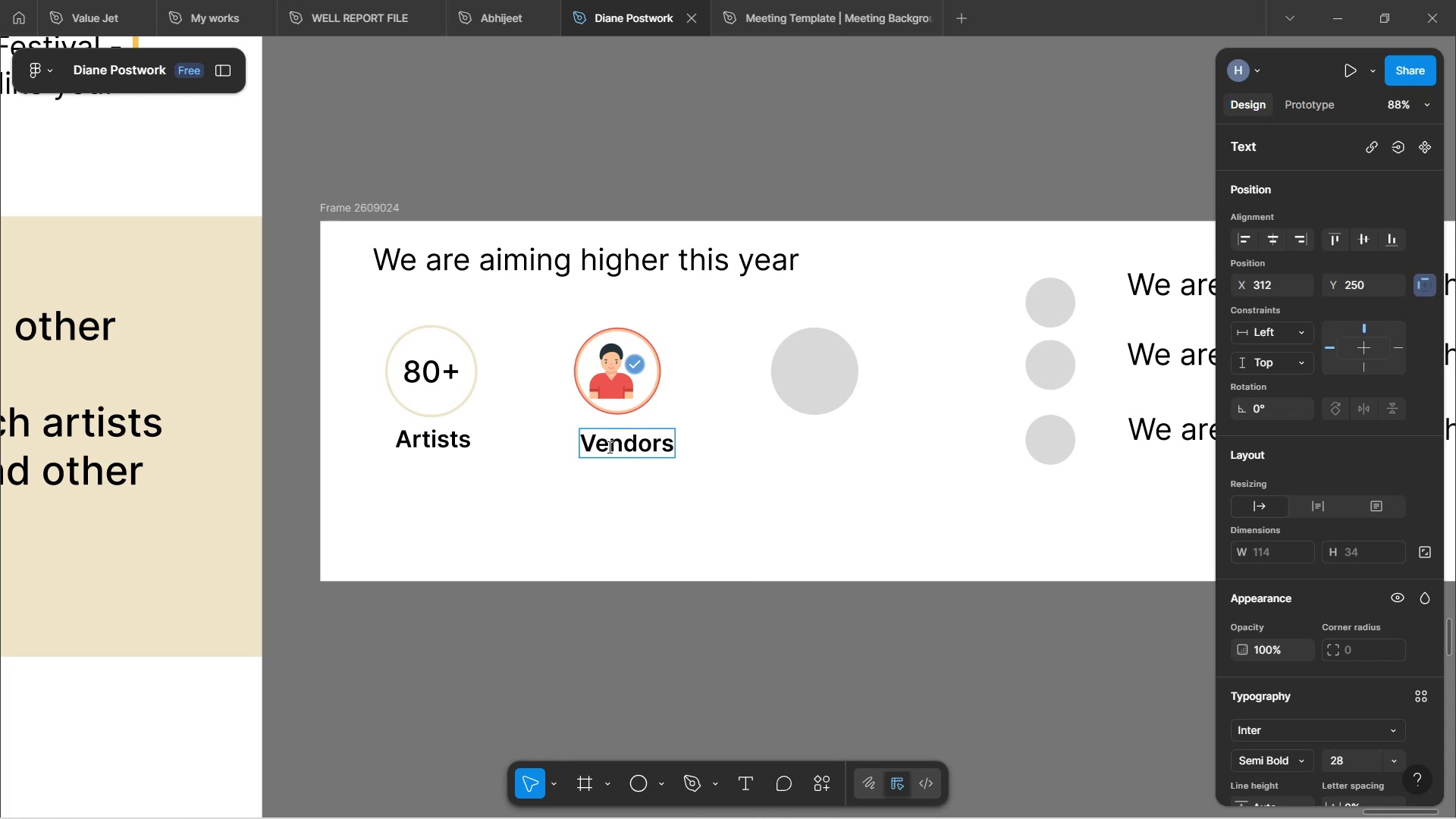 
left_click([557, 494])
 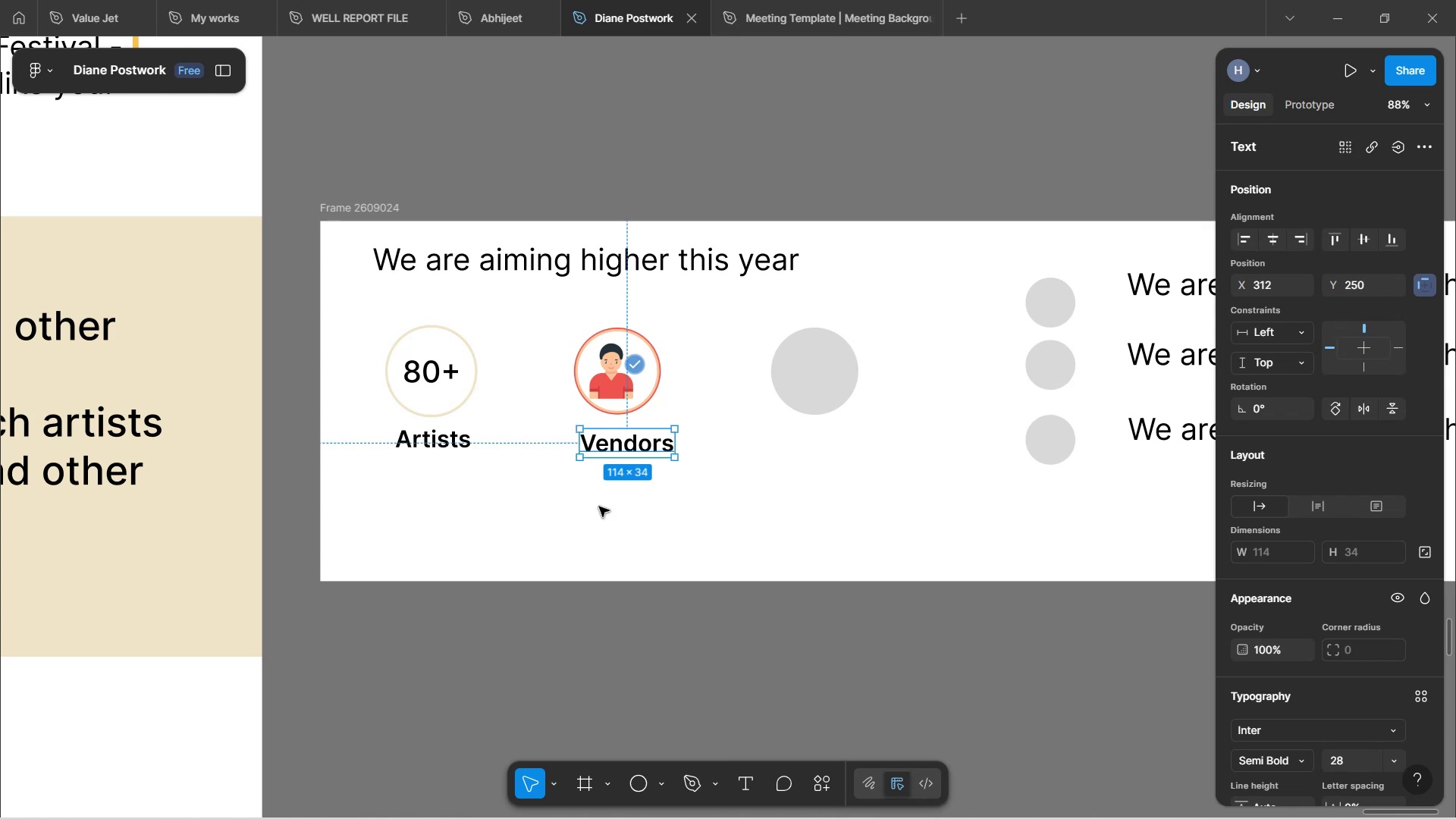 
left_click([606, 522])
 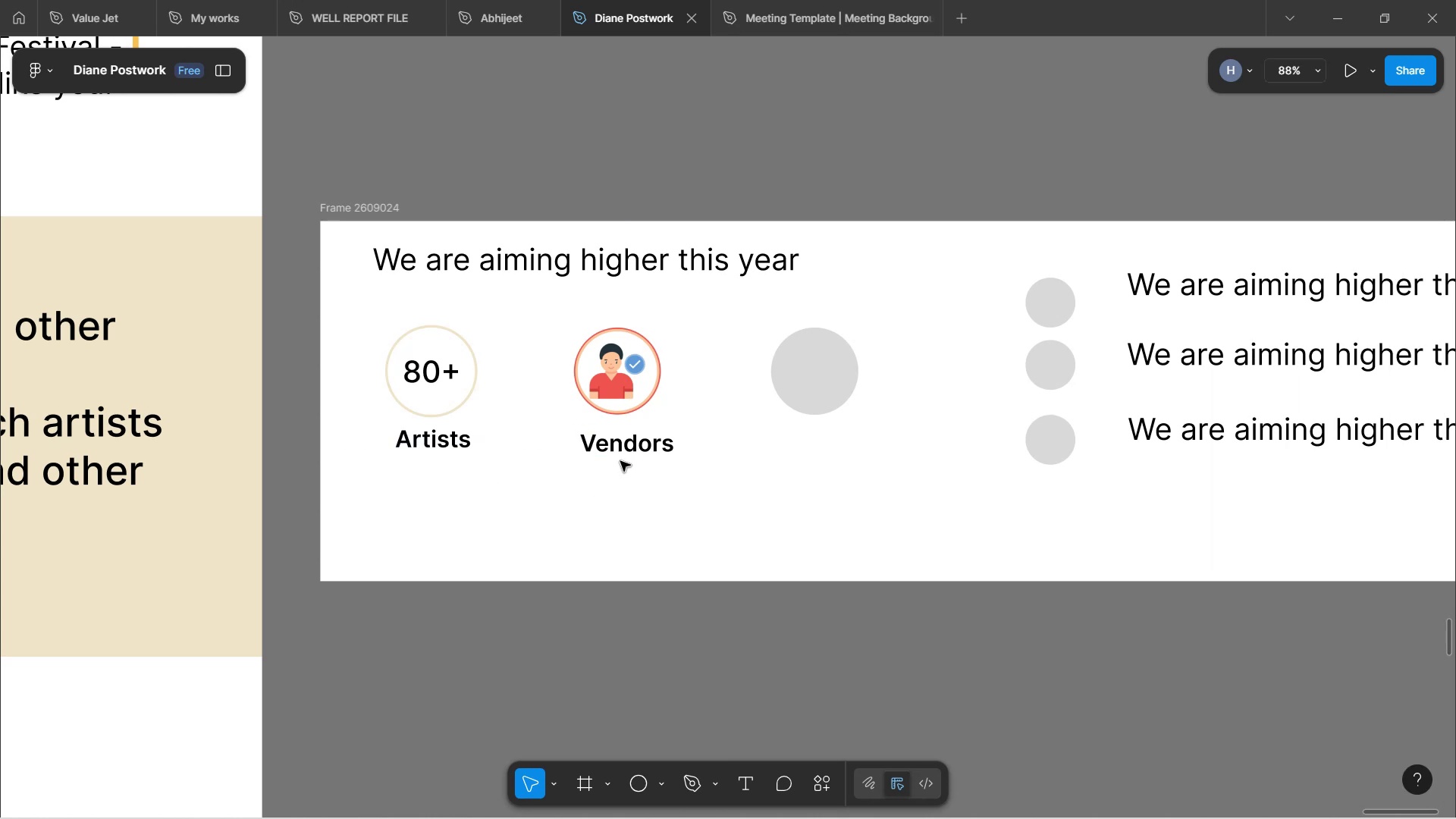 
left_click([619, 453])
 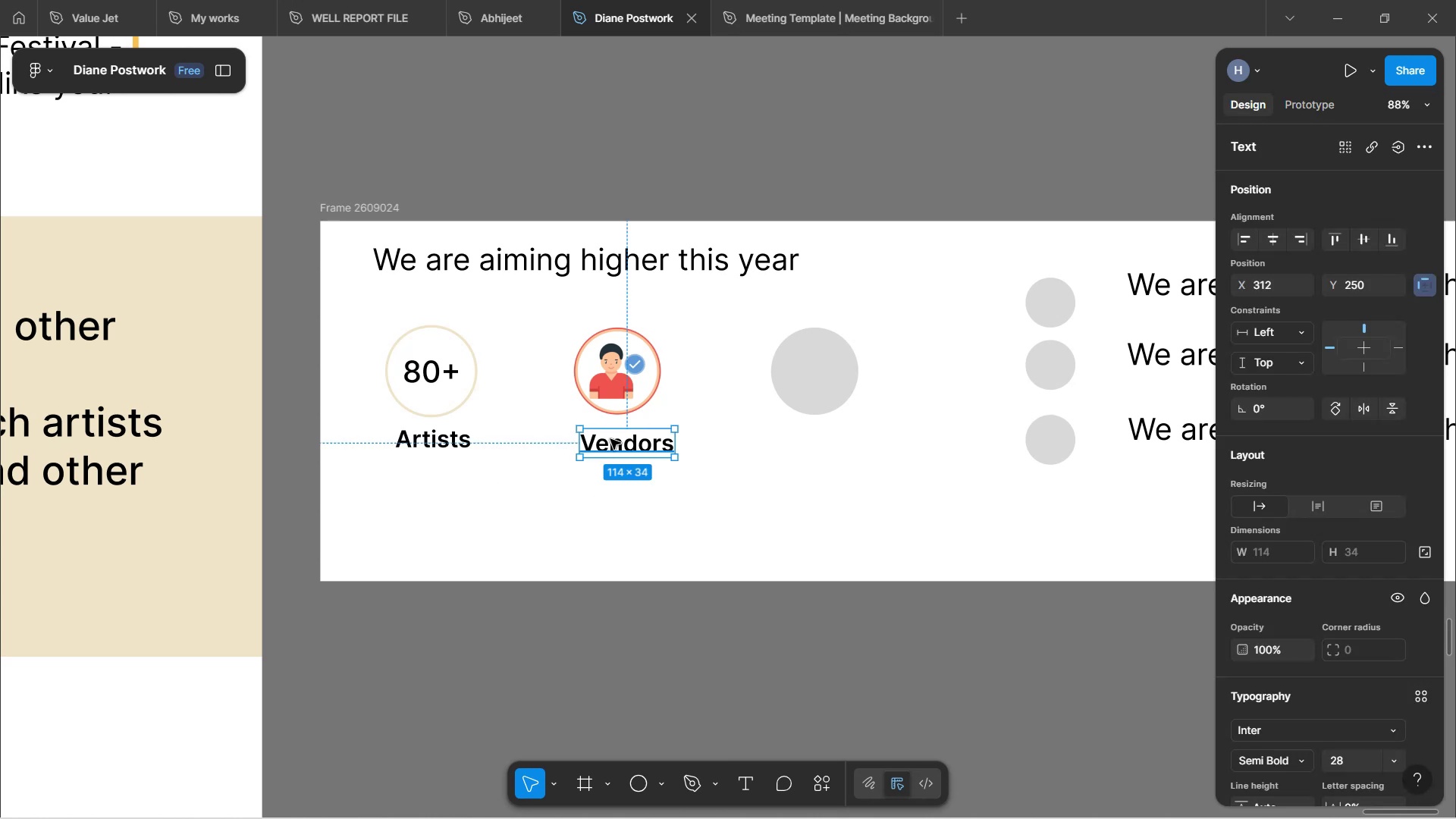 
hold_key(key=AltLeft, duration=1.5)
 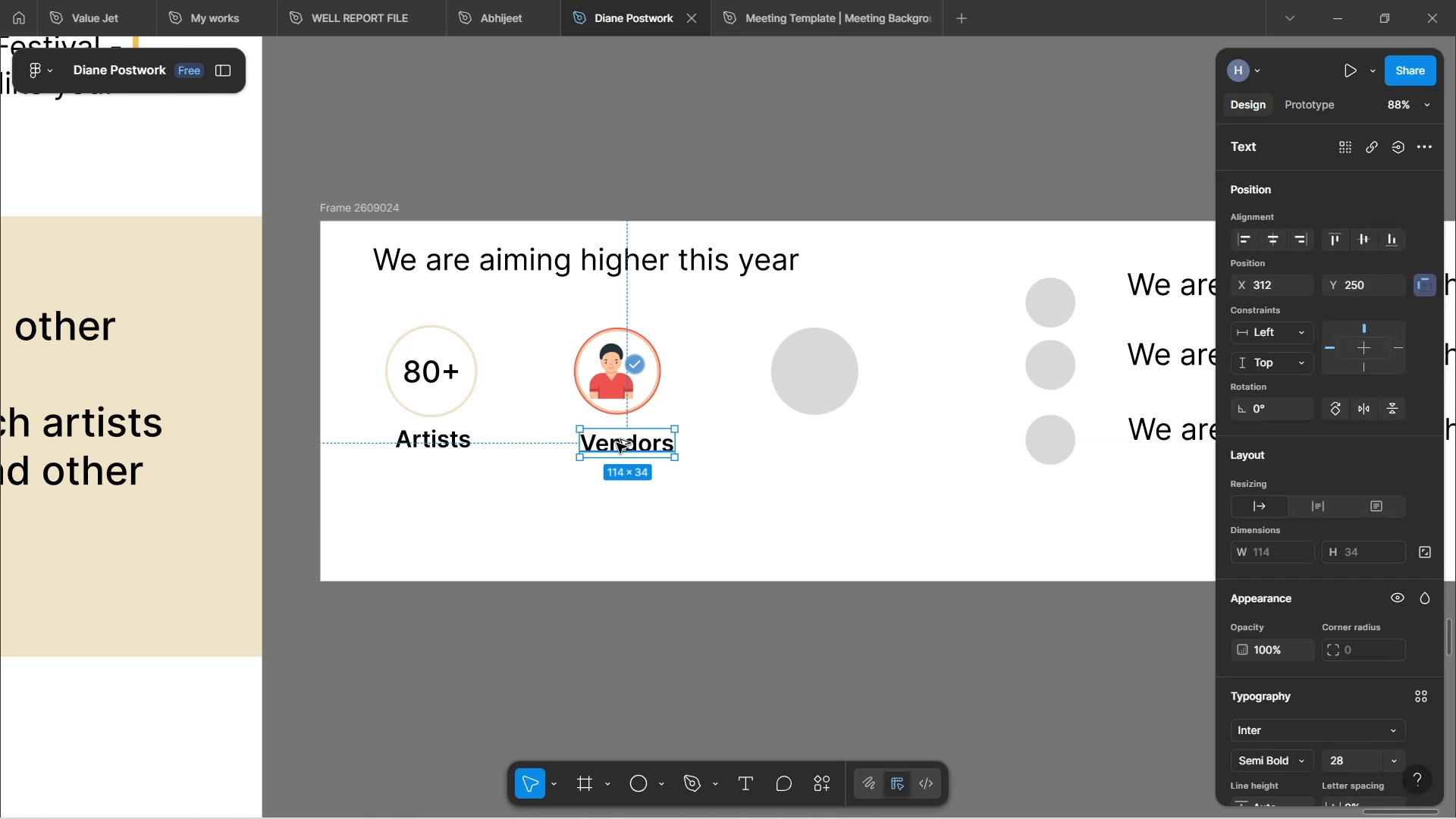 
hold_key(key=AltLeft, duration=1.53)
left_click_drag(start_coordinate=[617, 443], to_coordinate=[804, 442])
 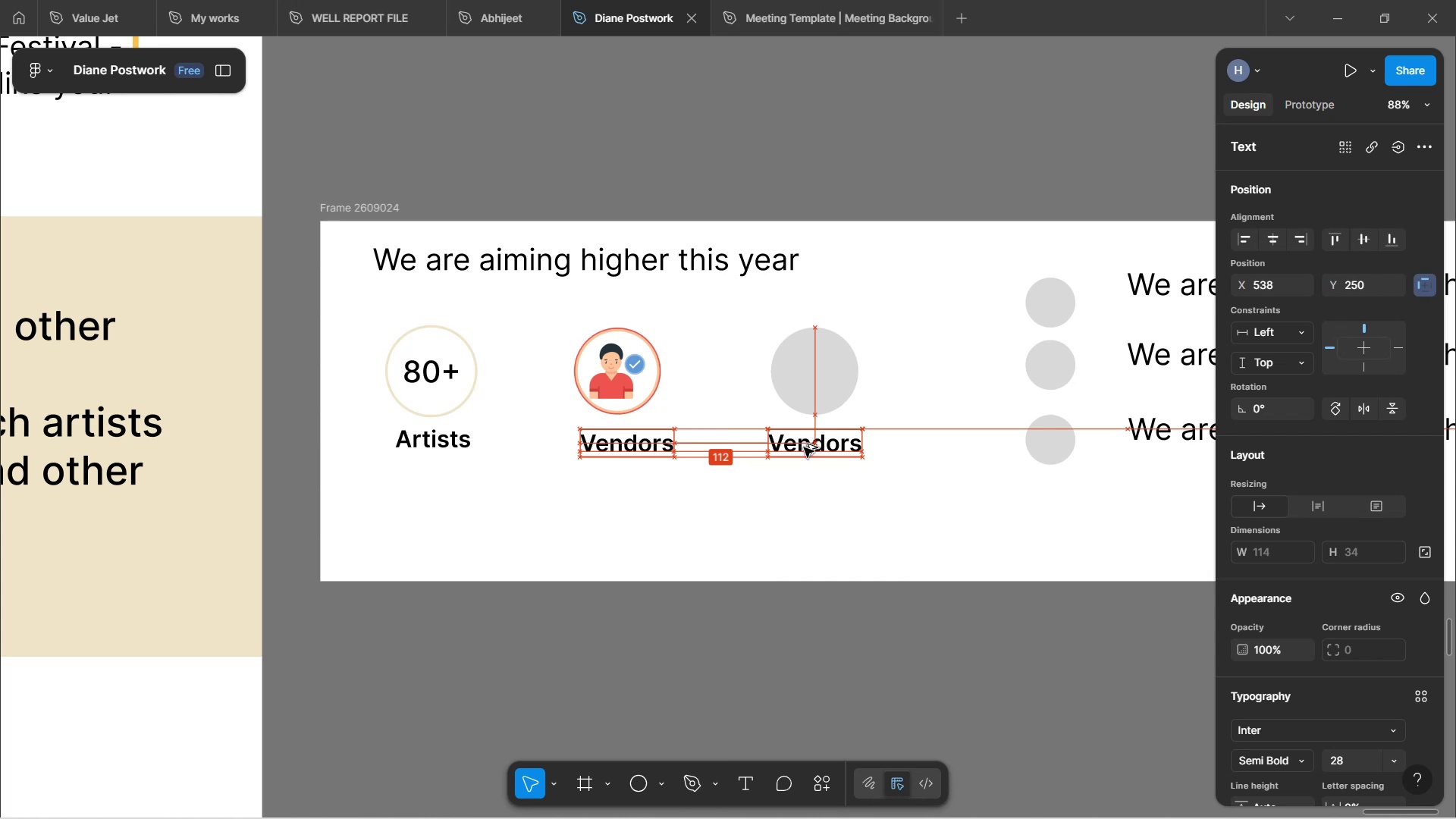 
key(Alt+AltLeft)
 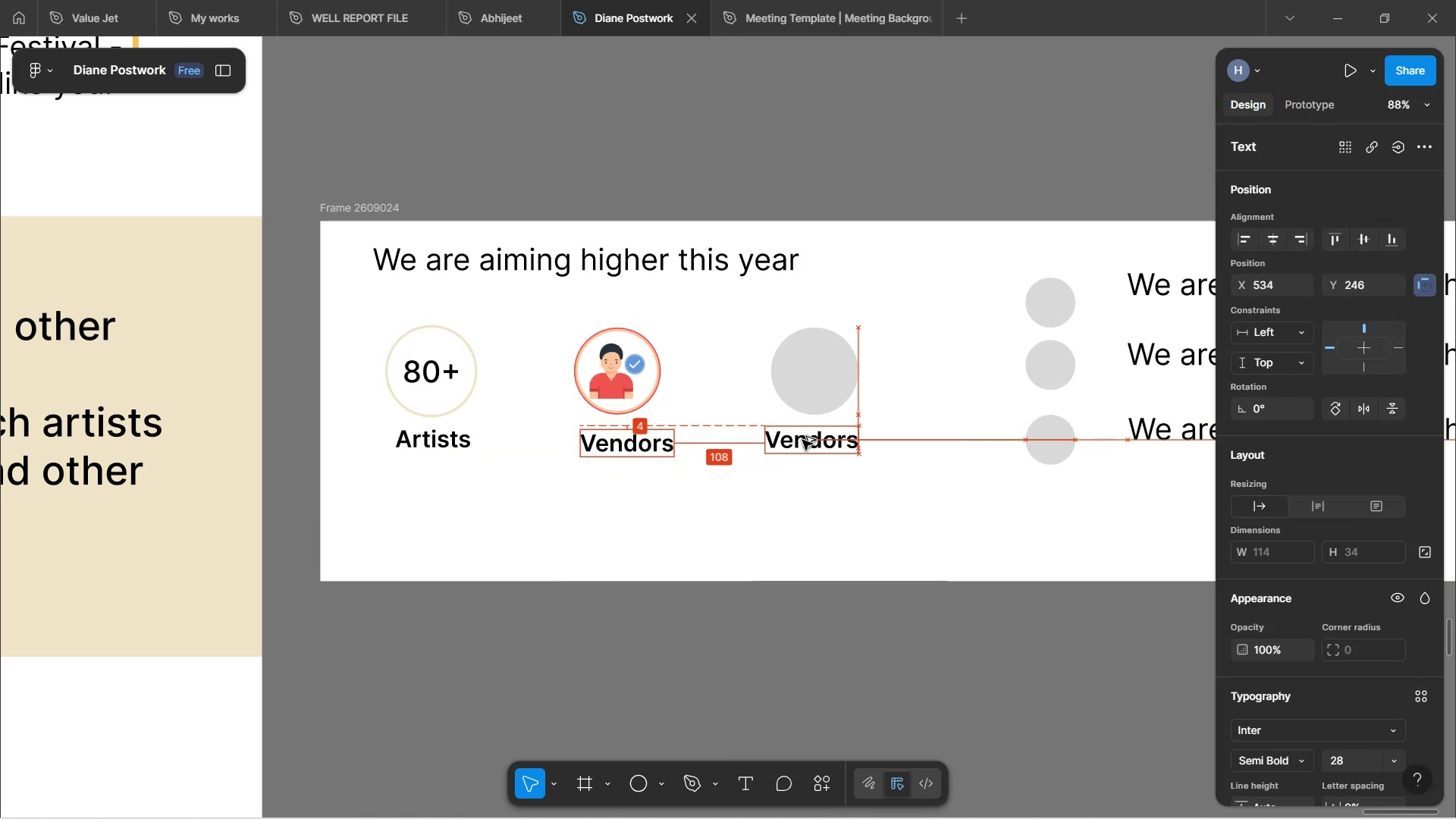 
key(Alt+AltLeft)
 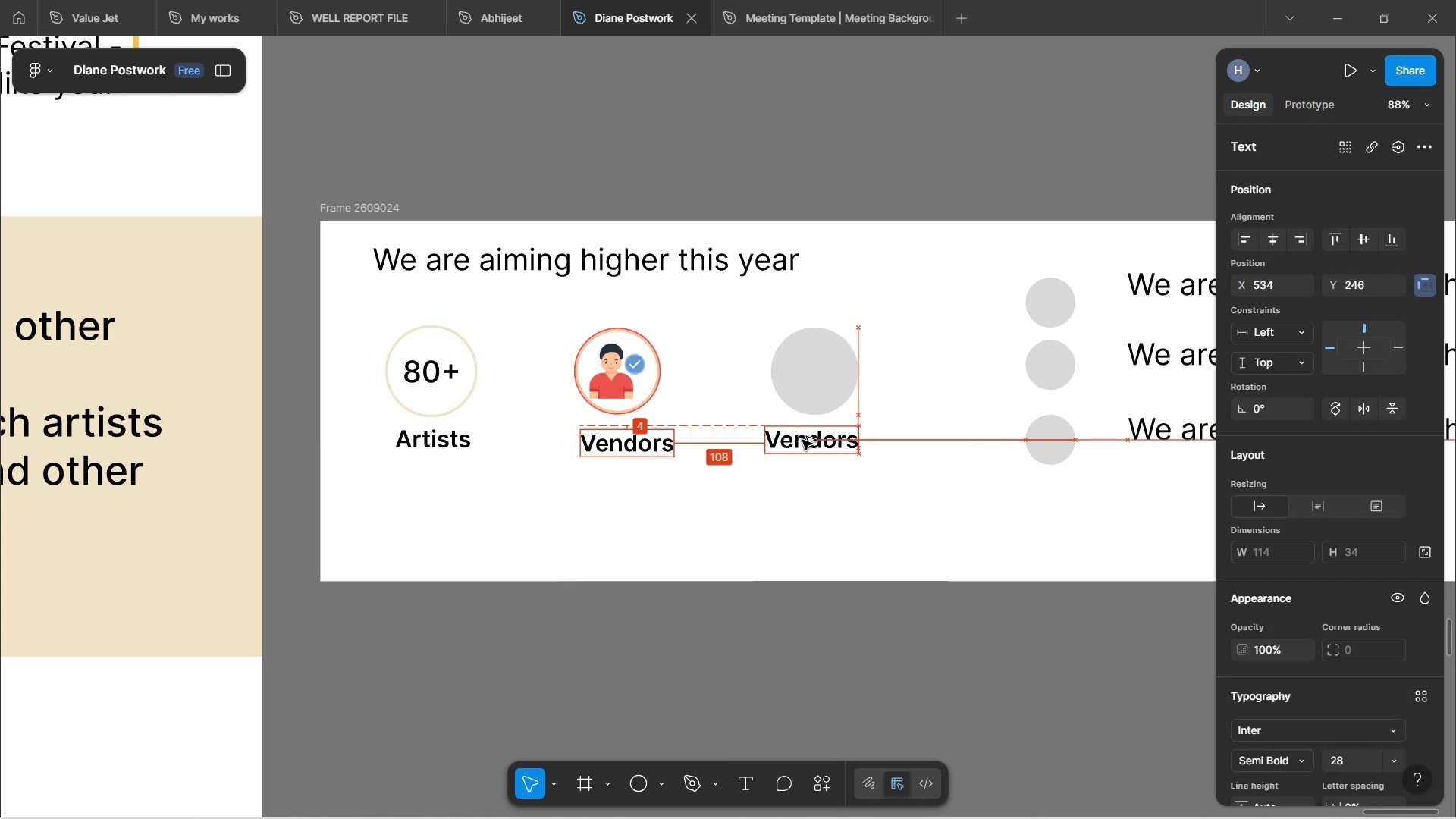 
key(Alt+AltLeft)
 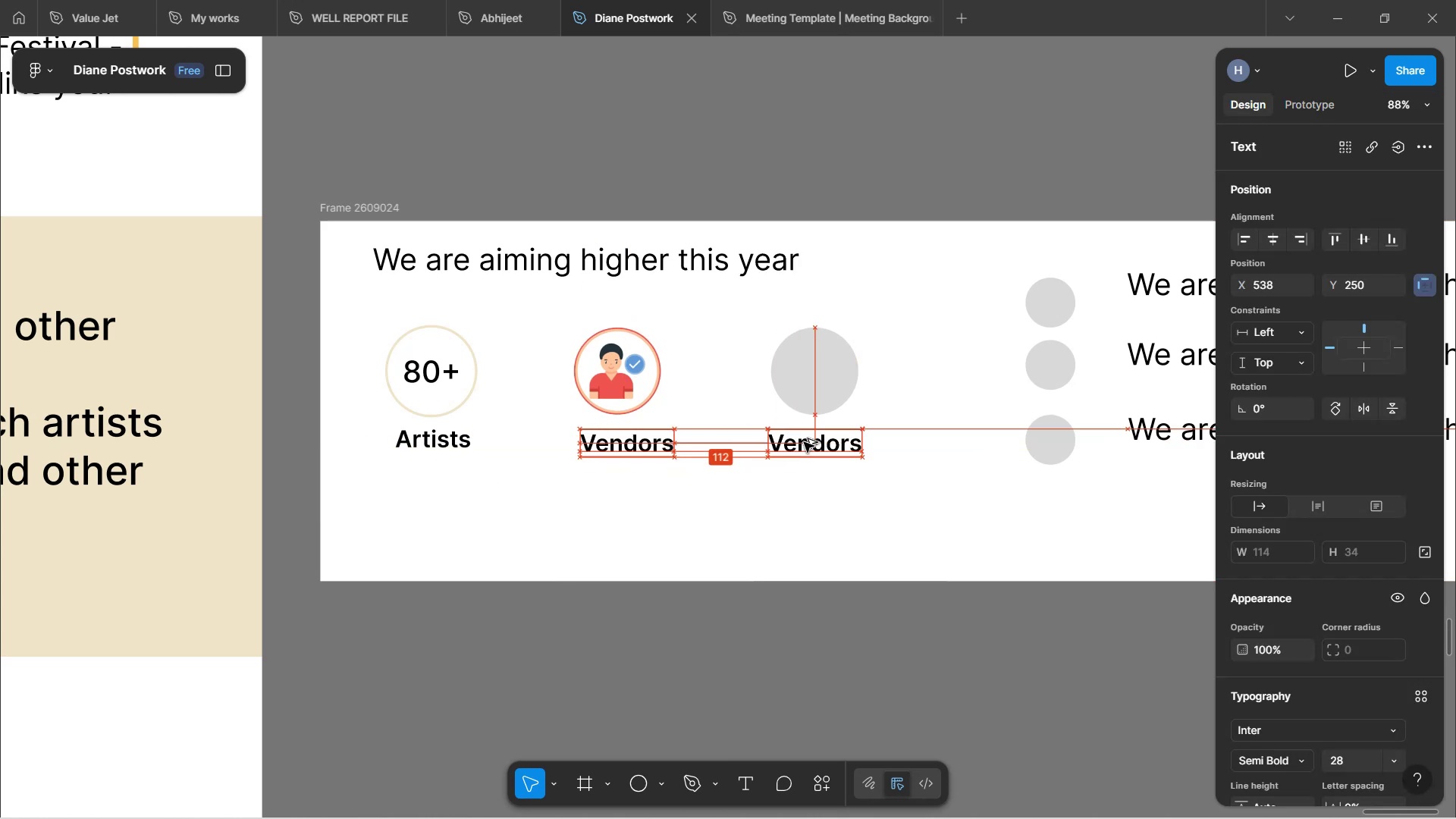 
key(Alt+AltLeft)
 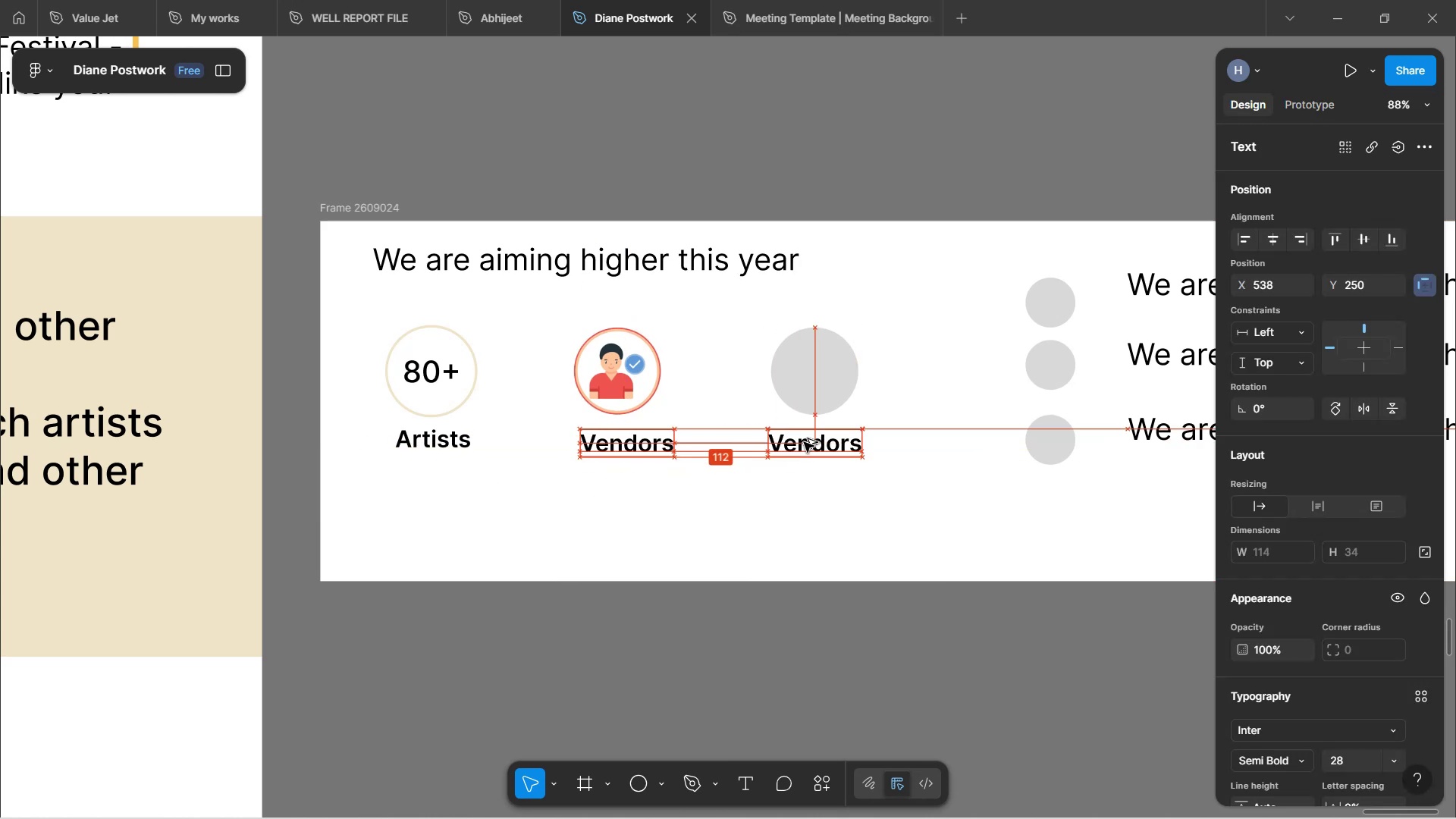 
key(Alt+AltLeft)
 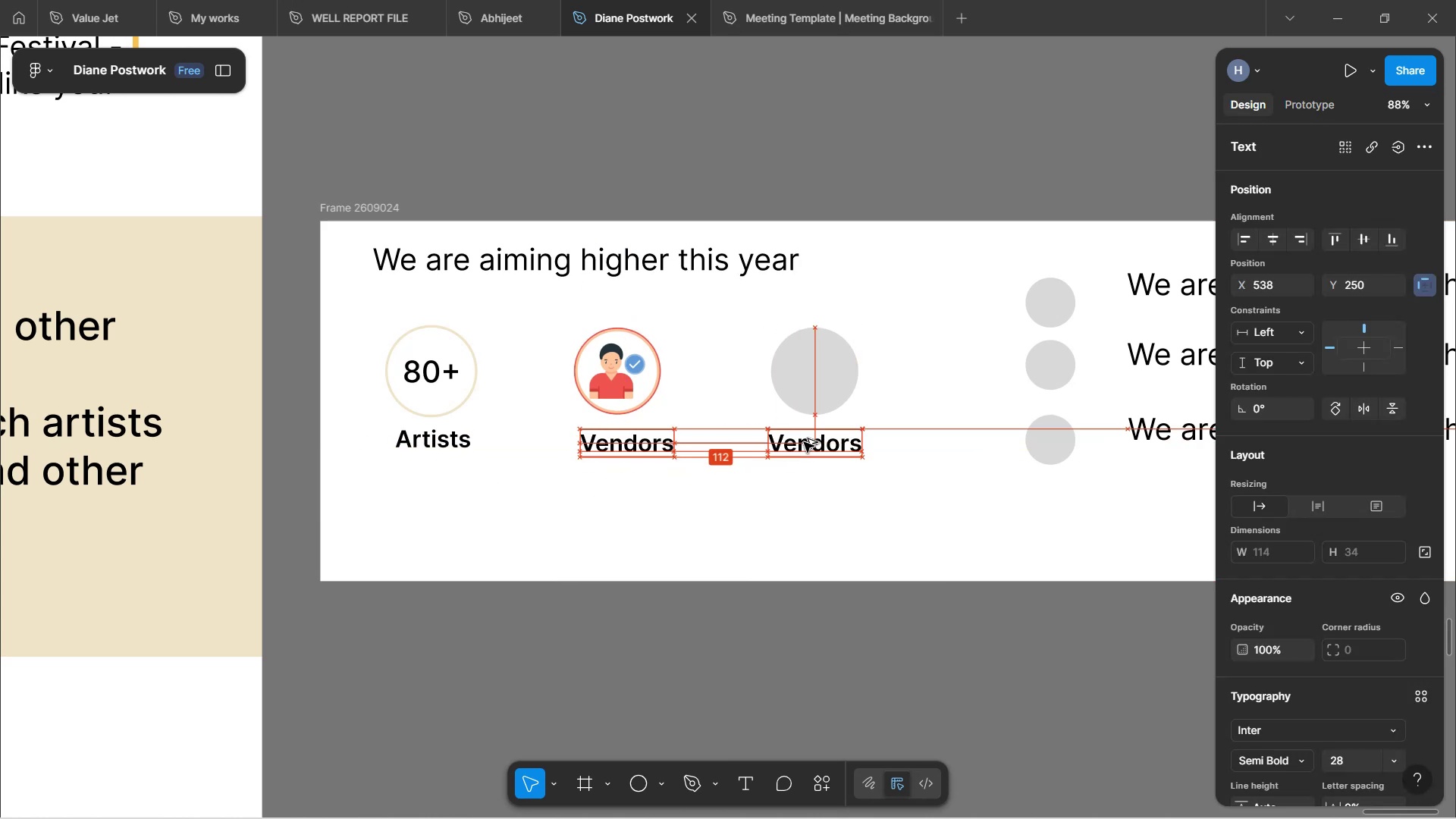 
key(Alt+AltLeft)
 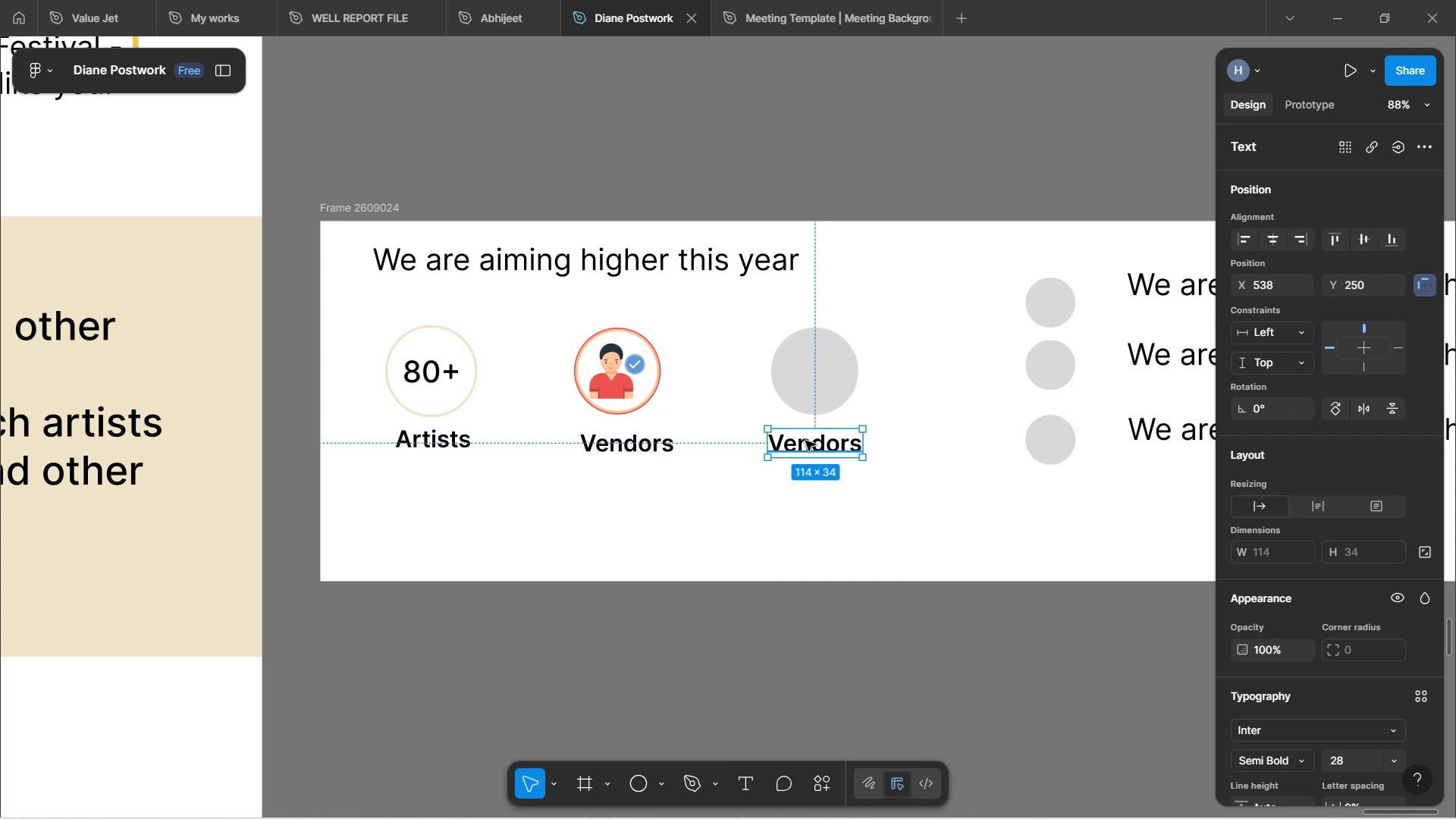 
double_click([805, 441])
 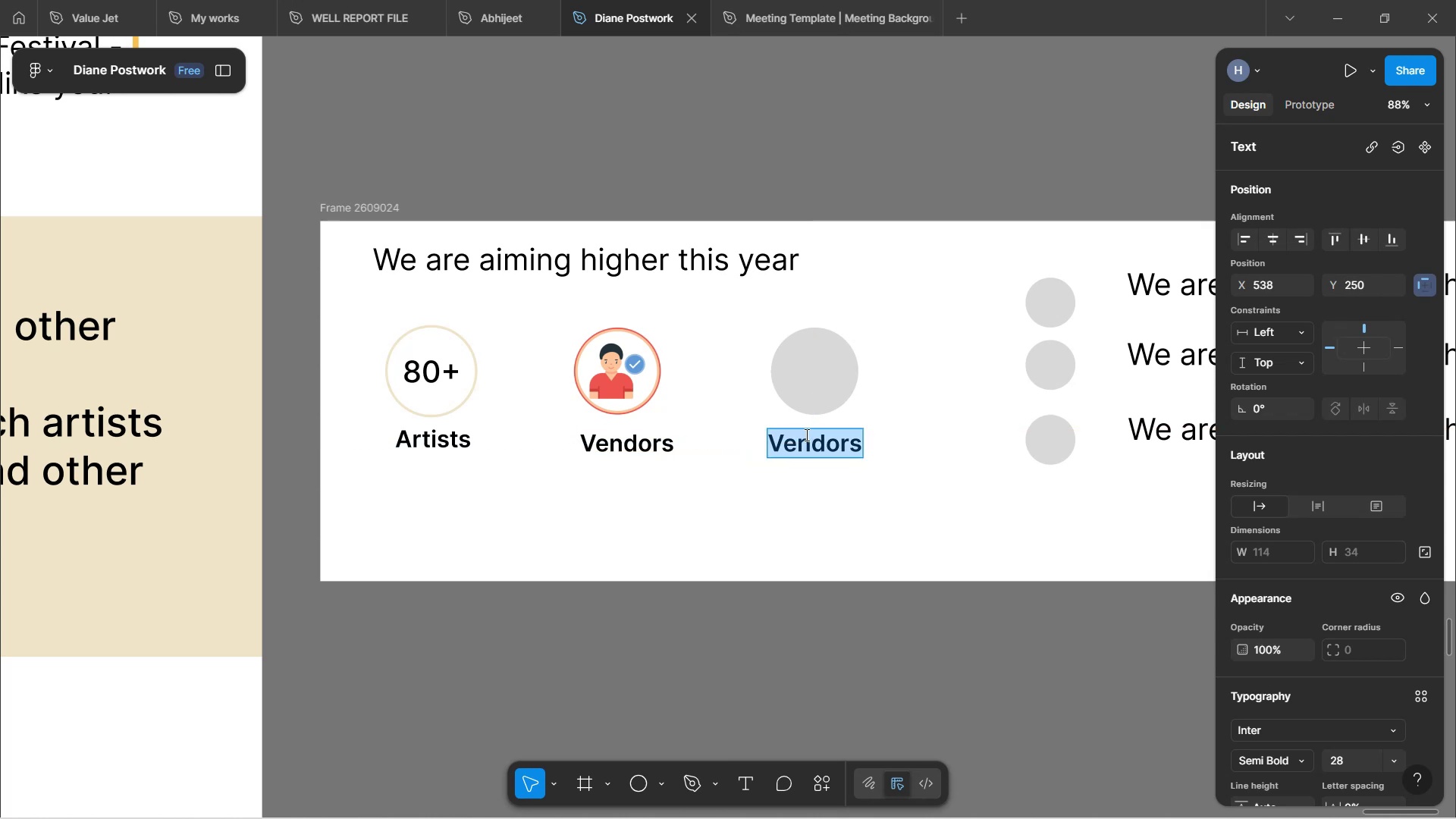 
wait(9.98)
 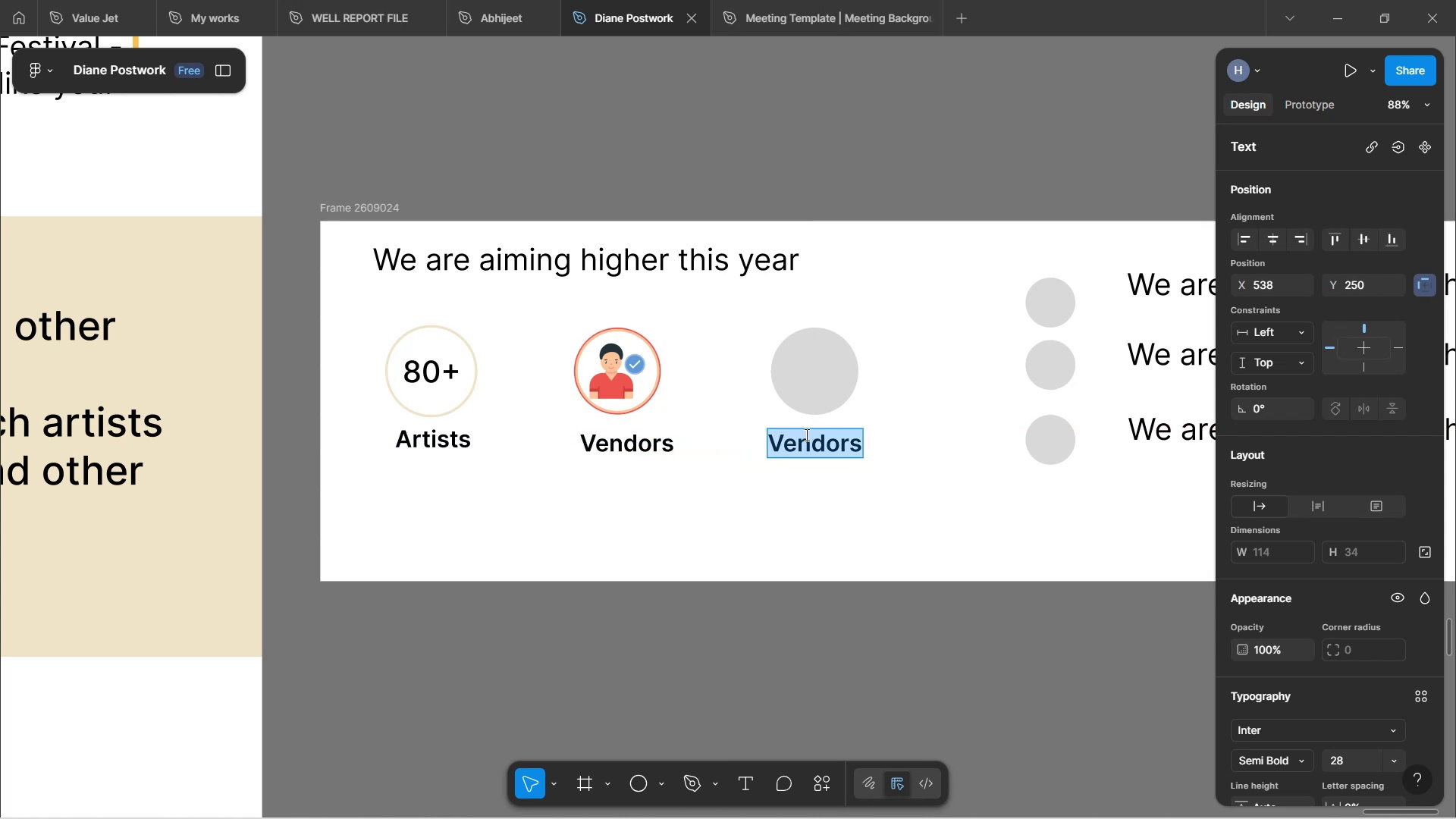 
type(Attende)
key(Backspace)
type(de)
key(Backspace)
 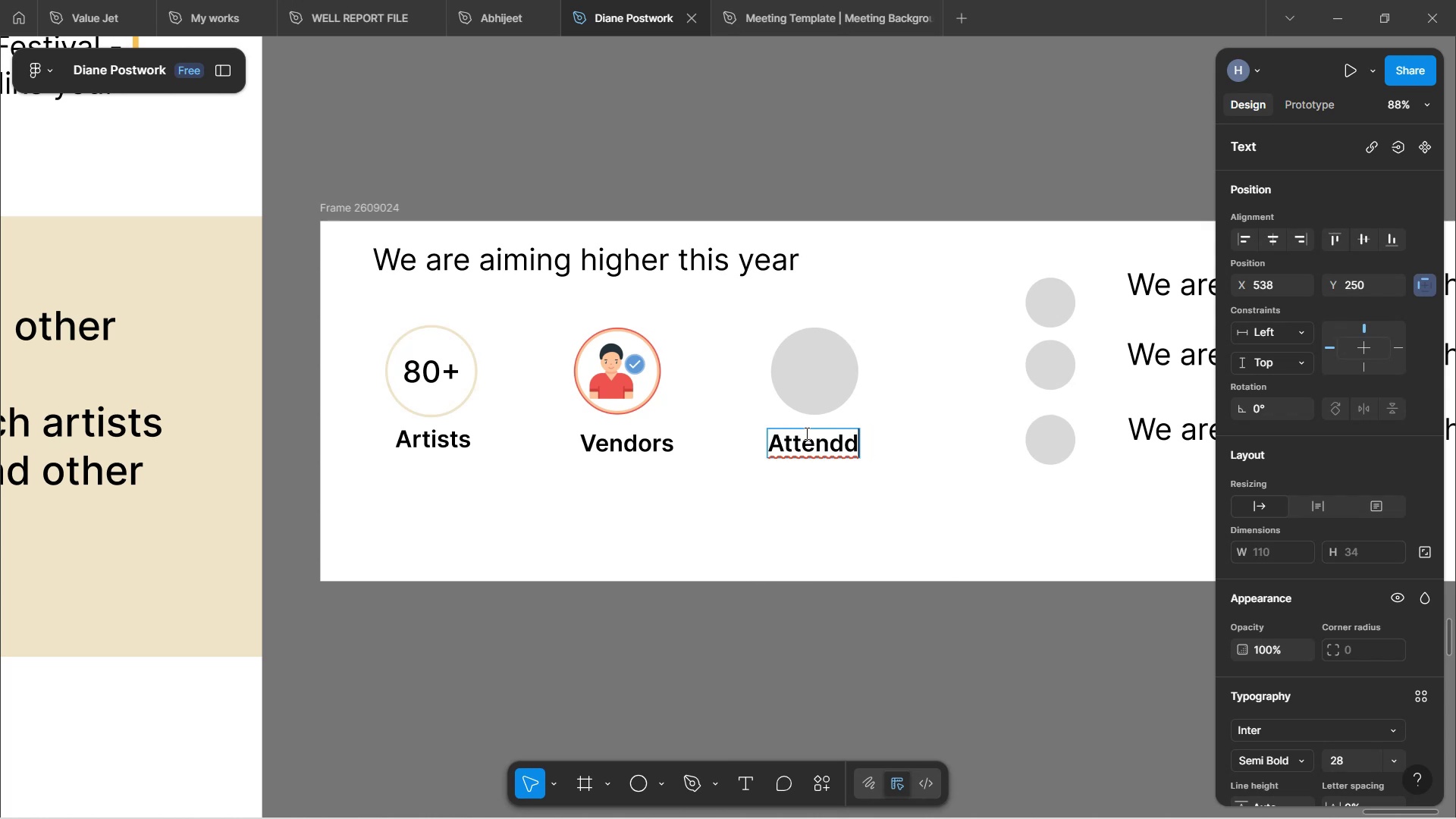 
key(Backspace)
type(ees)
 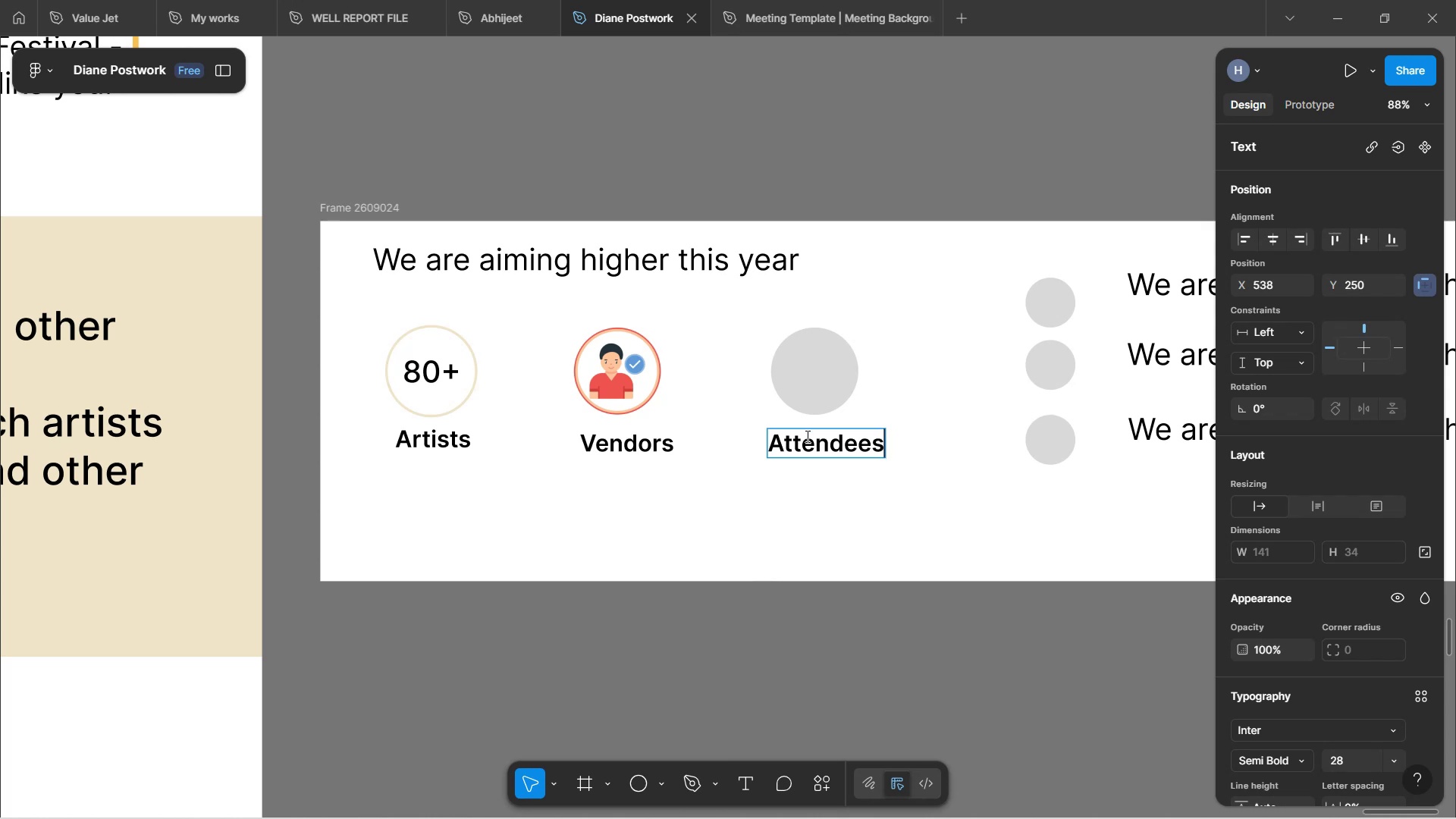 
left_click([839, 511])
 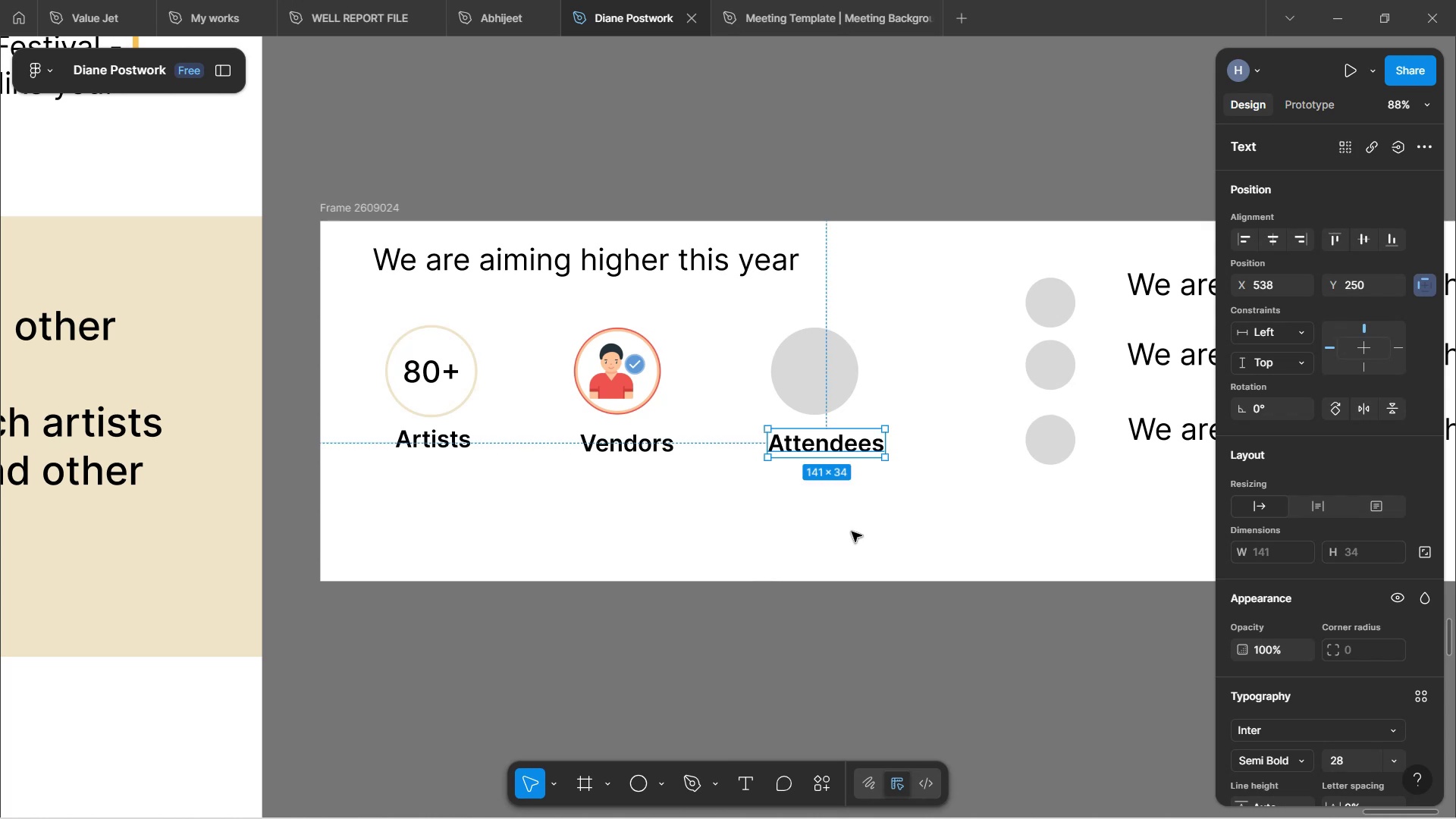 
left_click([853, 535])
 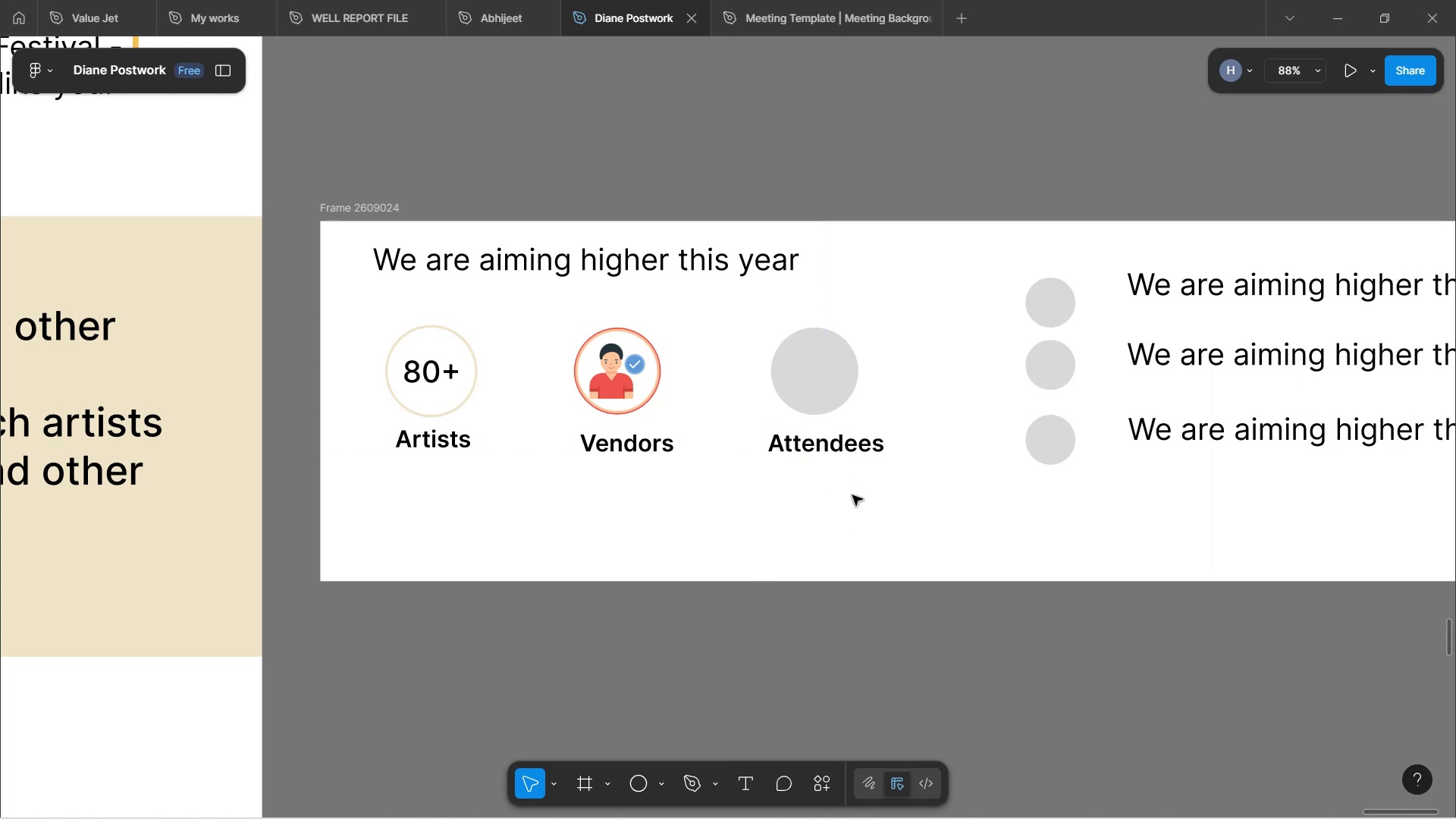 
left_click([841, 435])
 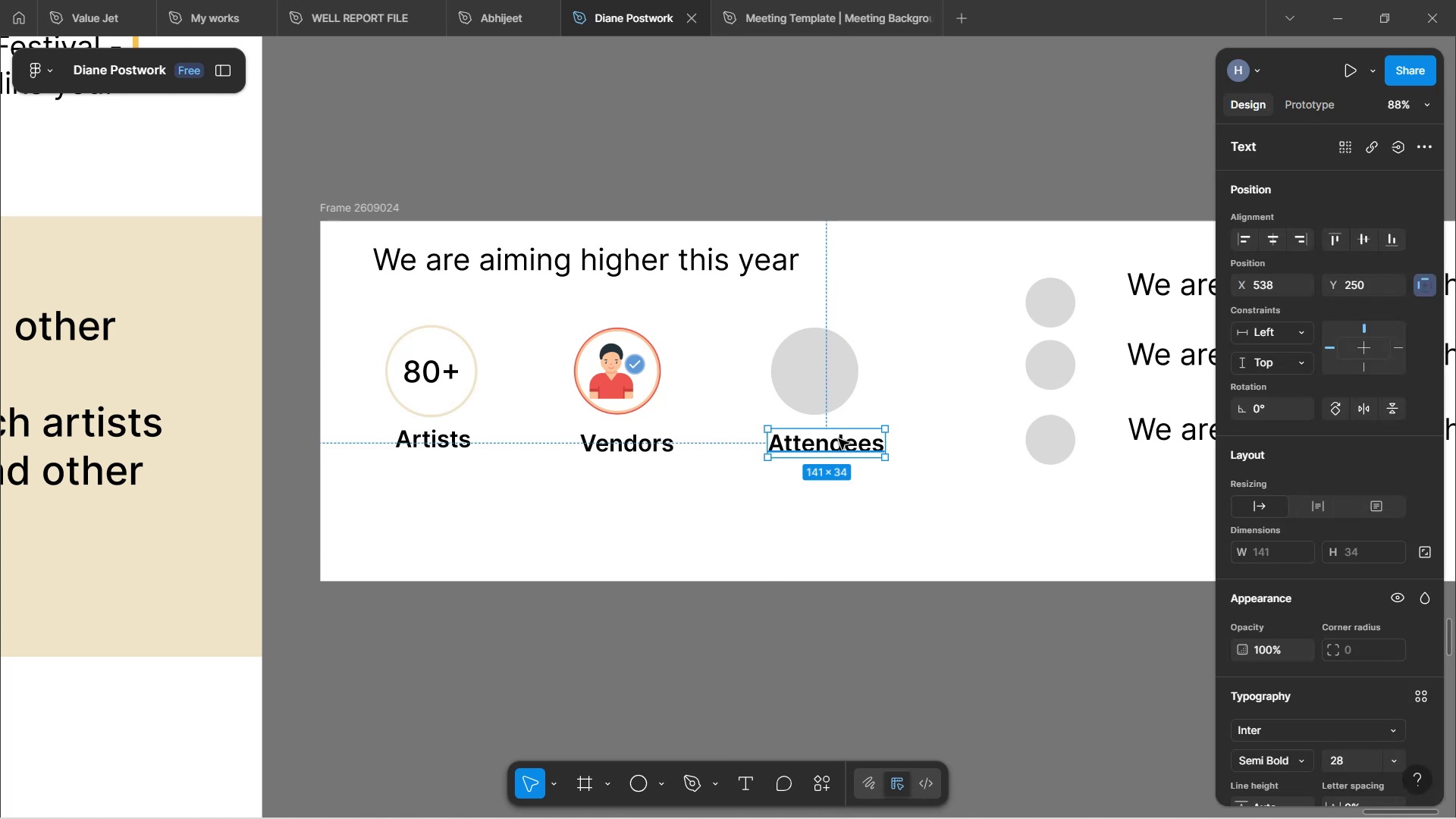 
double_click([839, 439])
 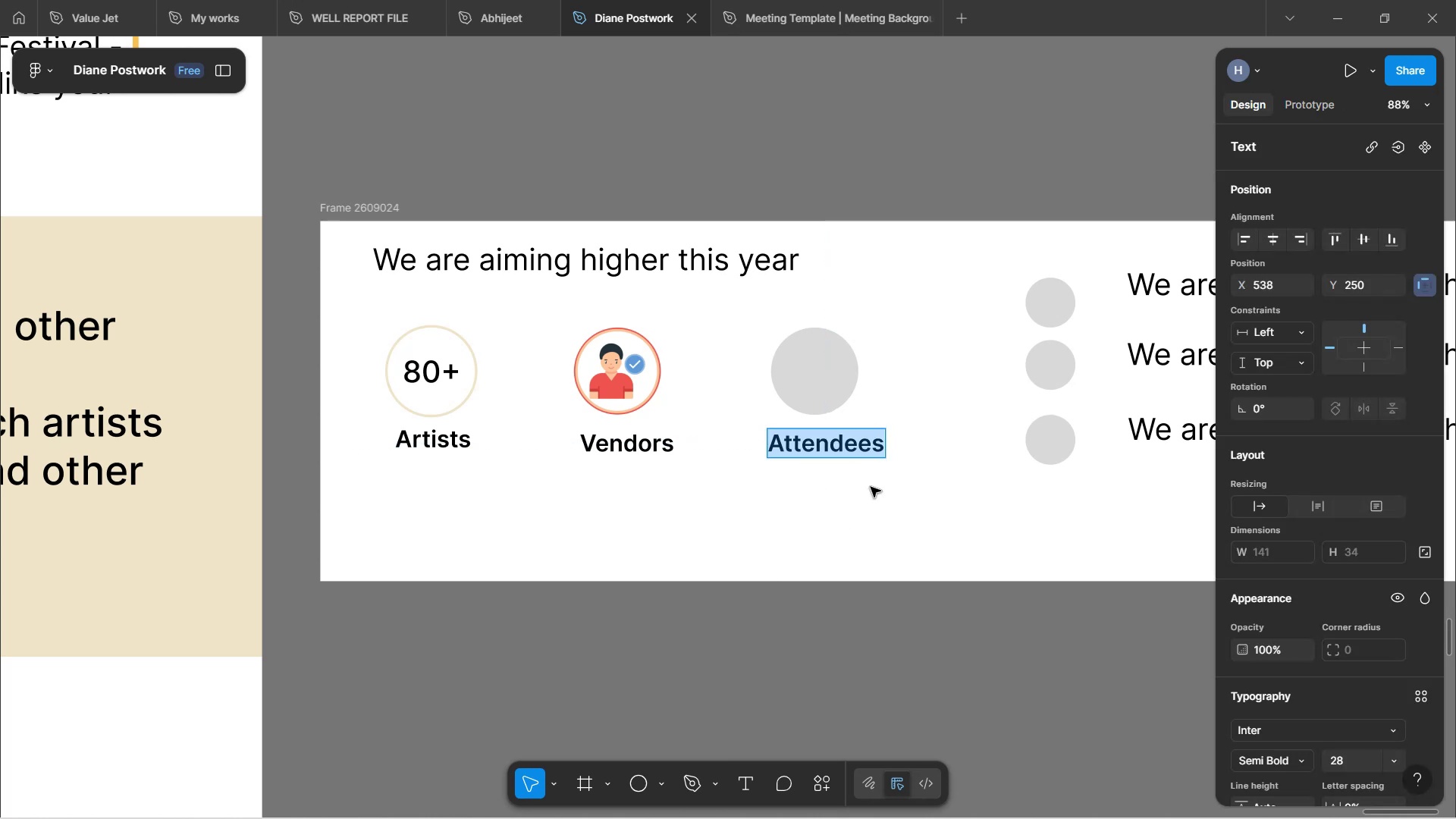 
left_click([871, 491])
 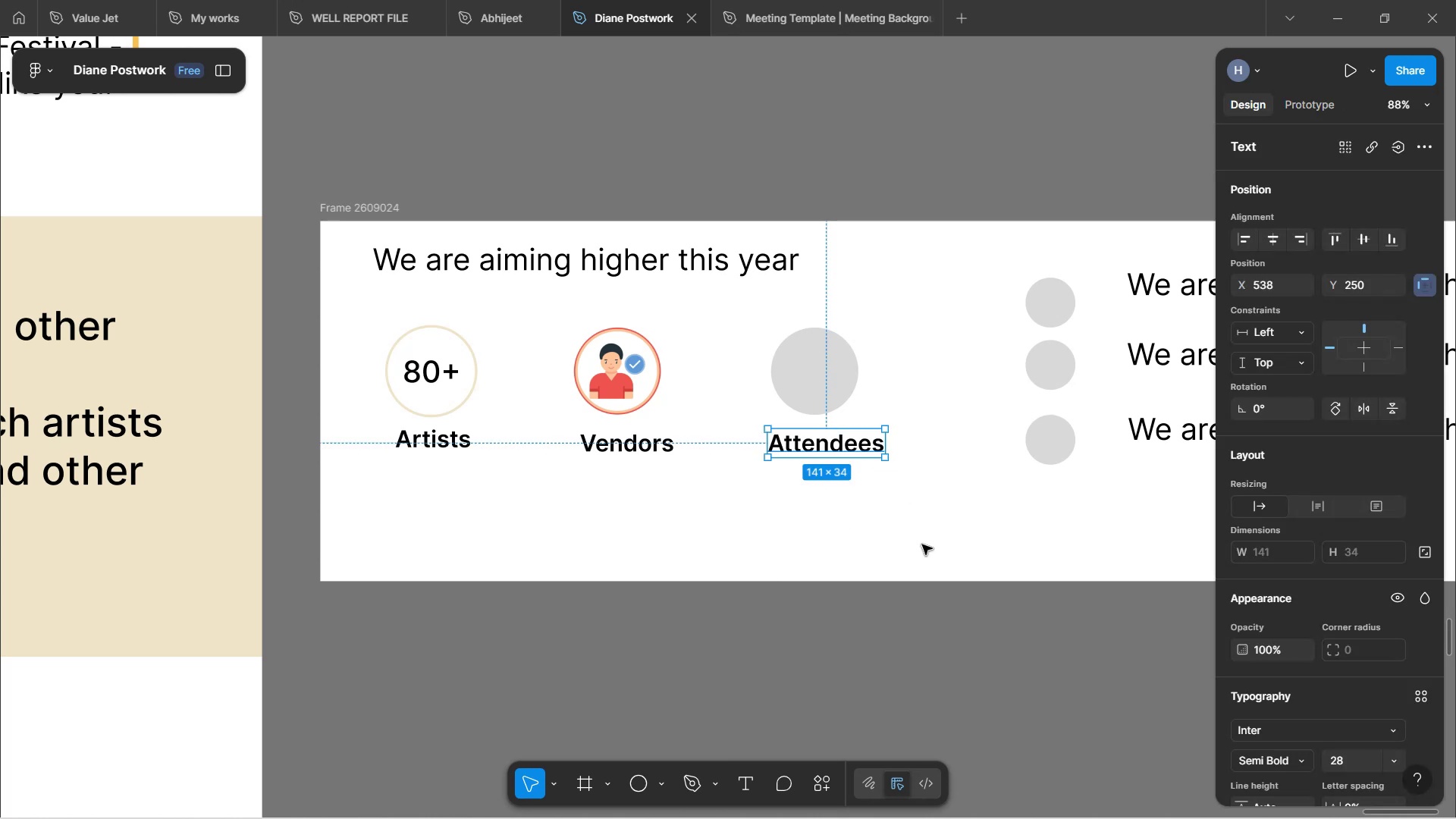 
left_click([922, 544])
 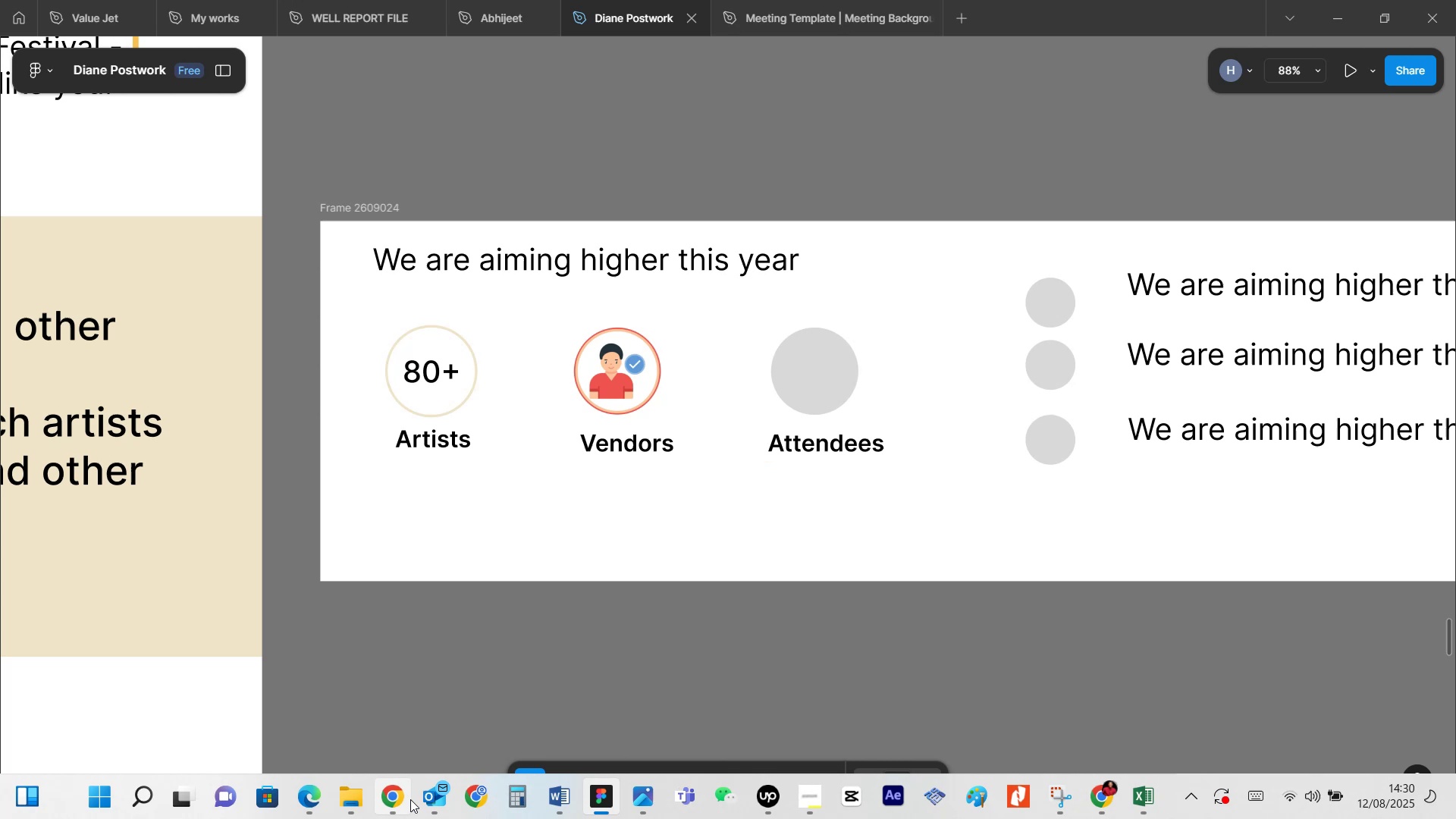 
wait(6.16)
 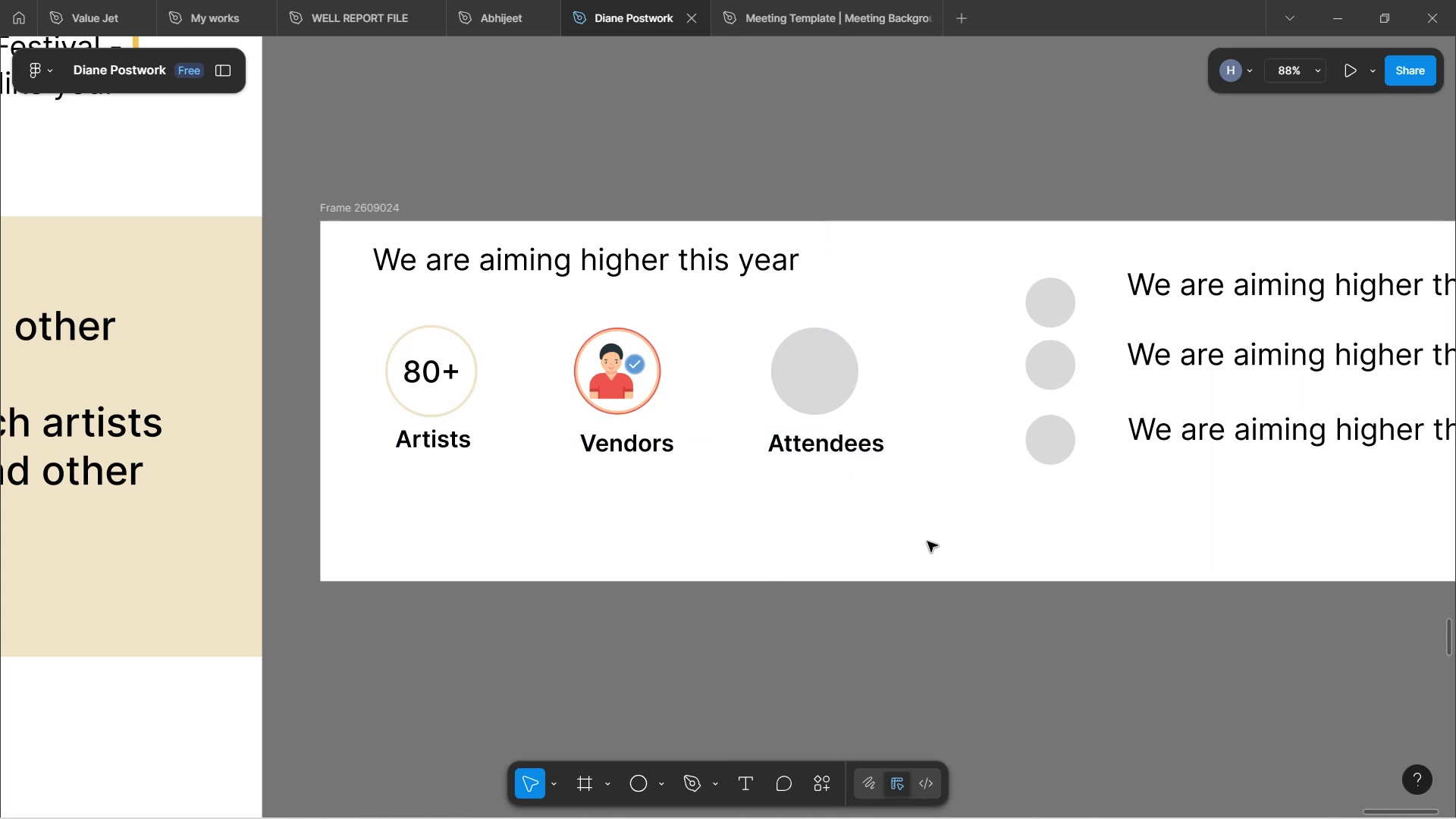 
left_click([1109, 803])
 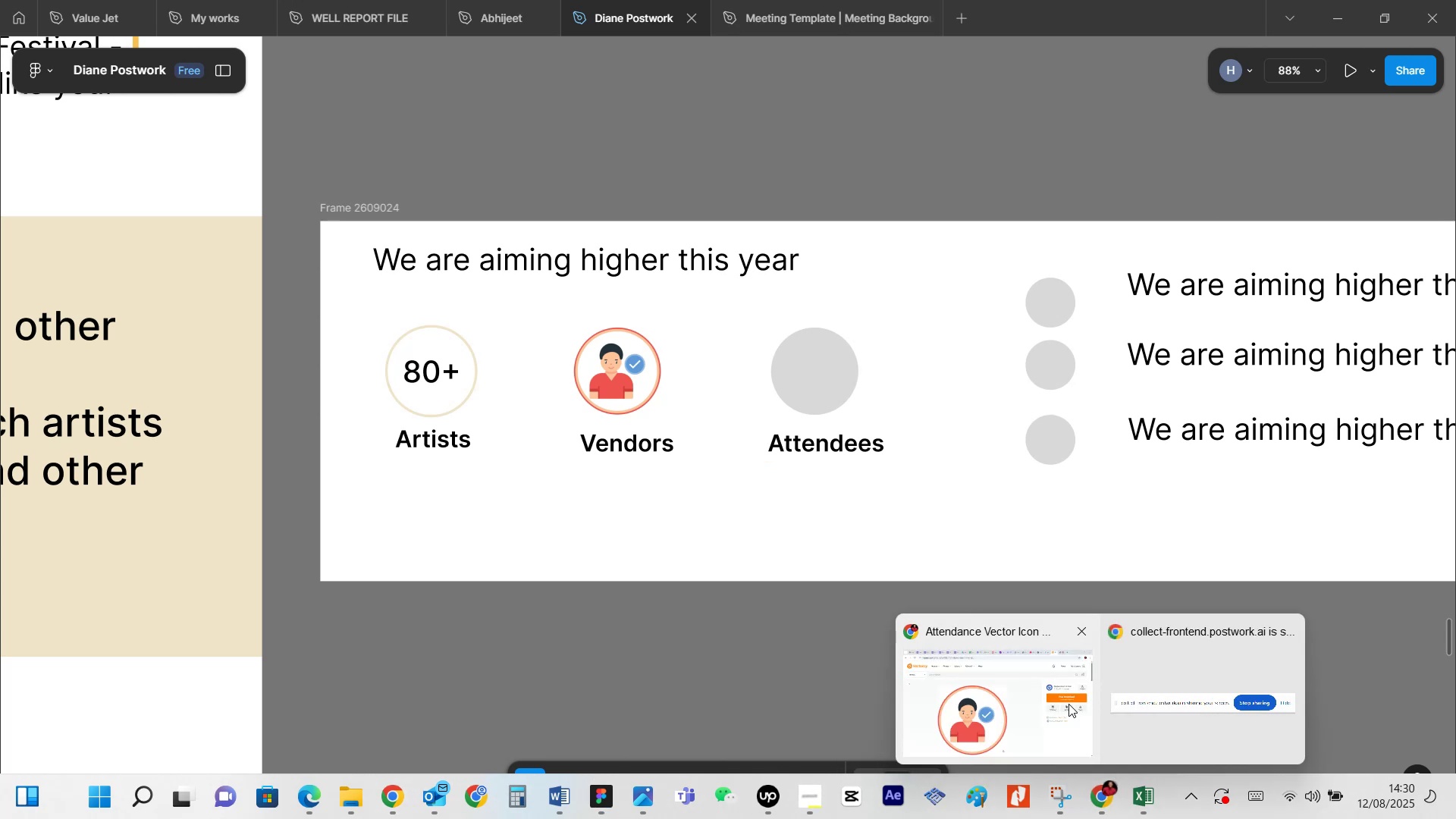 
left_click([1033, 708])
 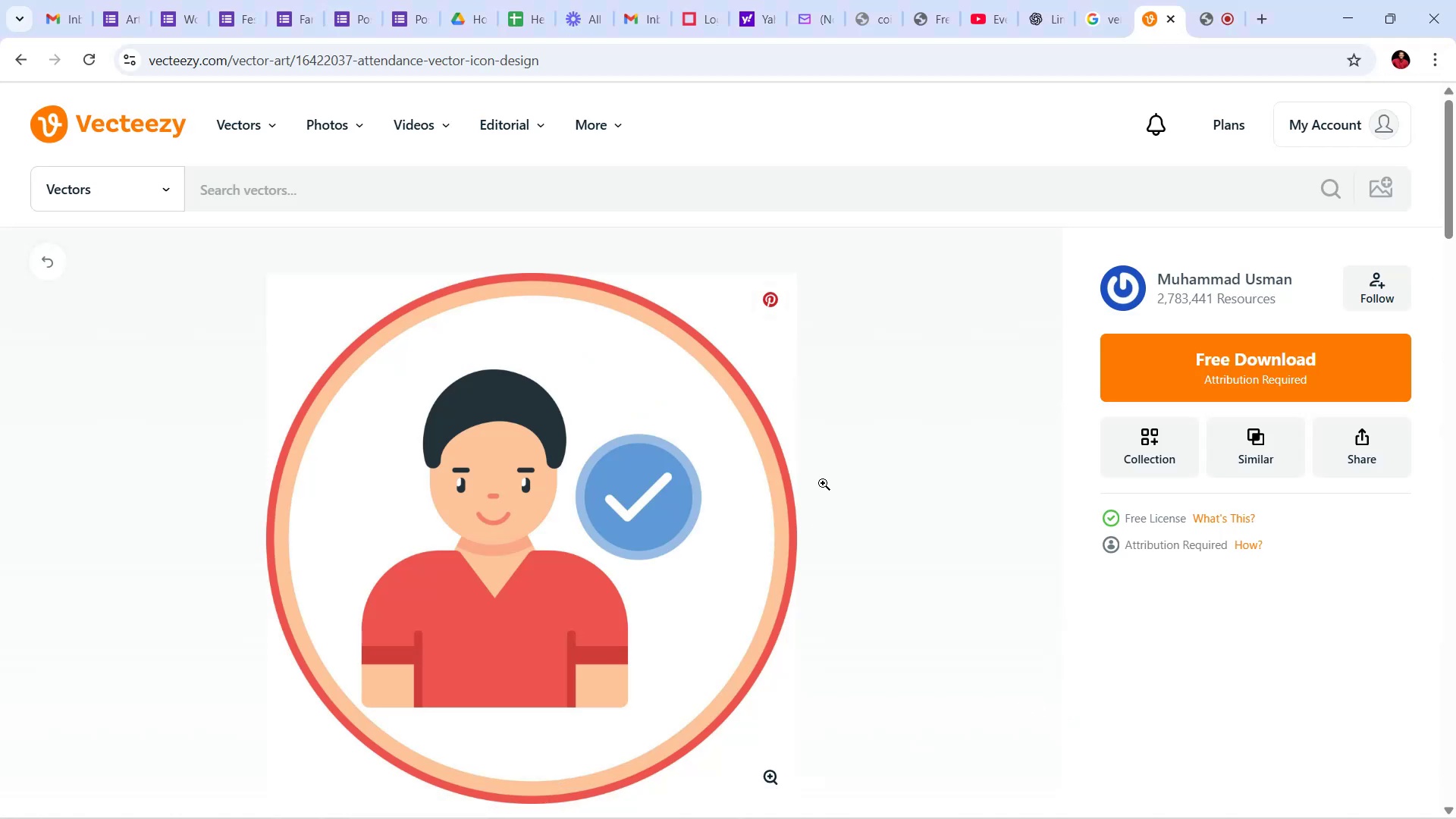 
mouse_move([1238, 3])
 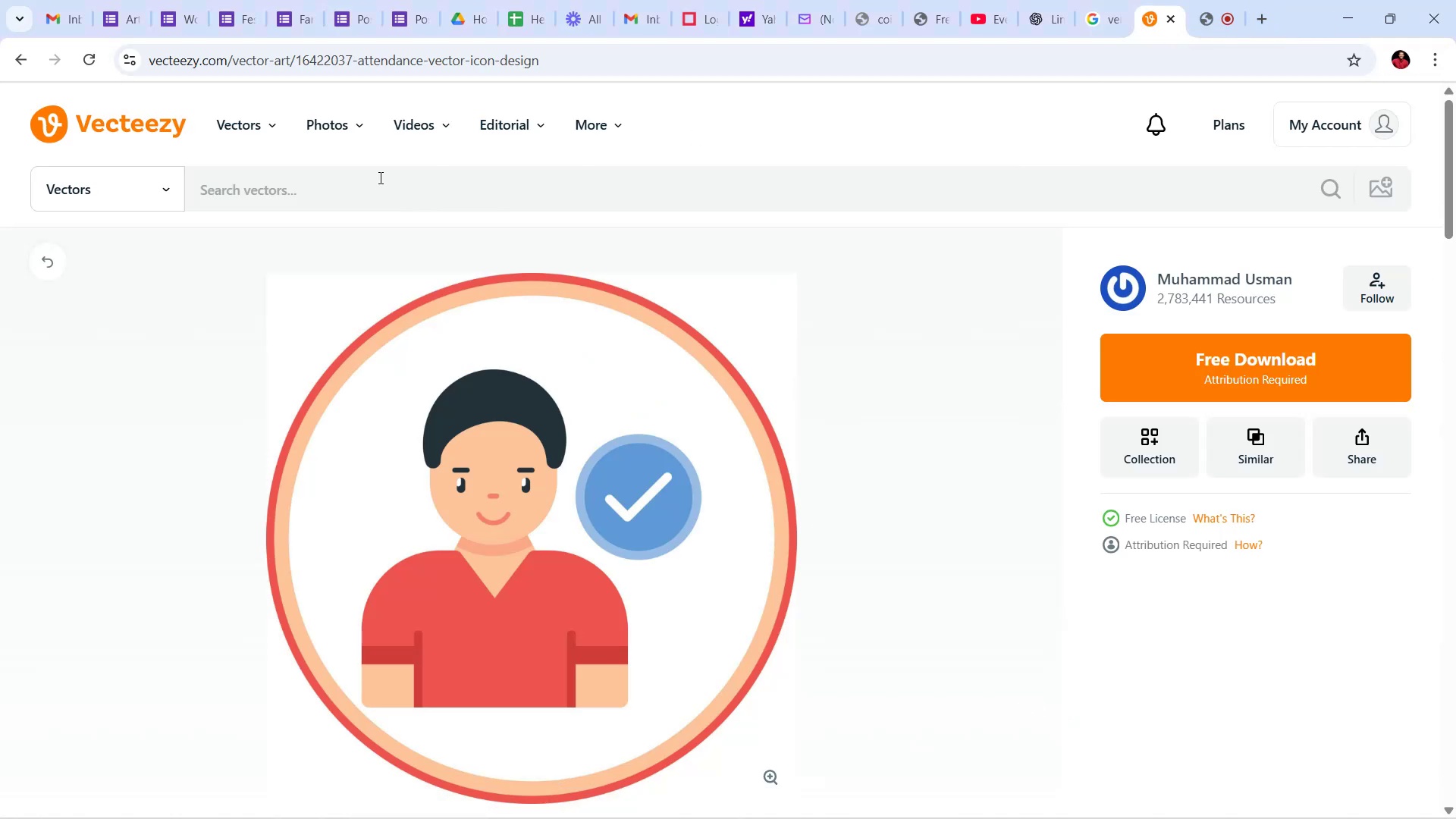 
left_click([379, 177])
 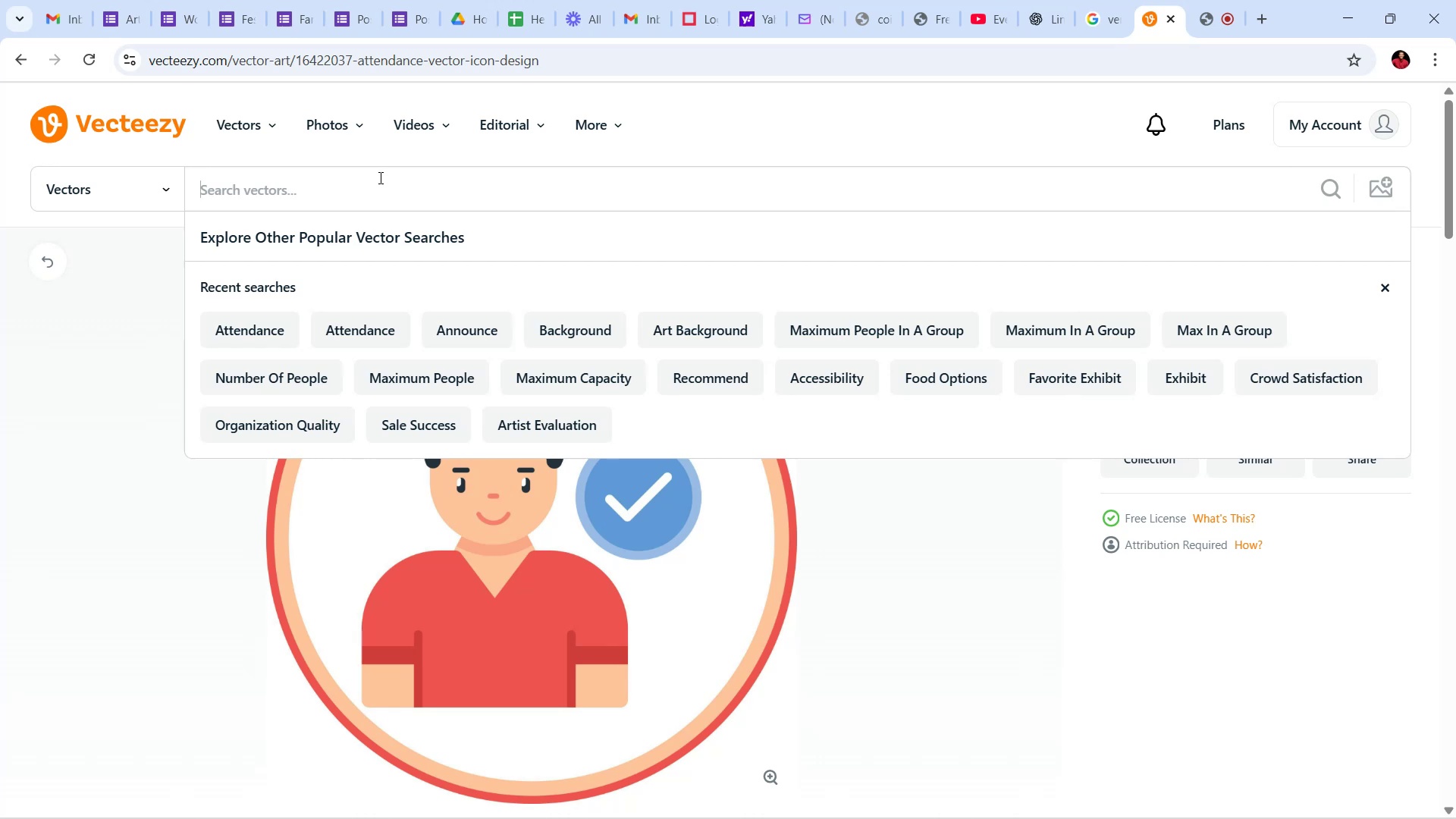 
wait(8.5)
 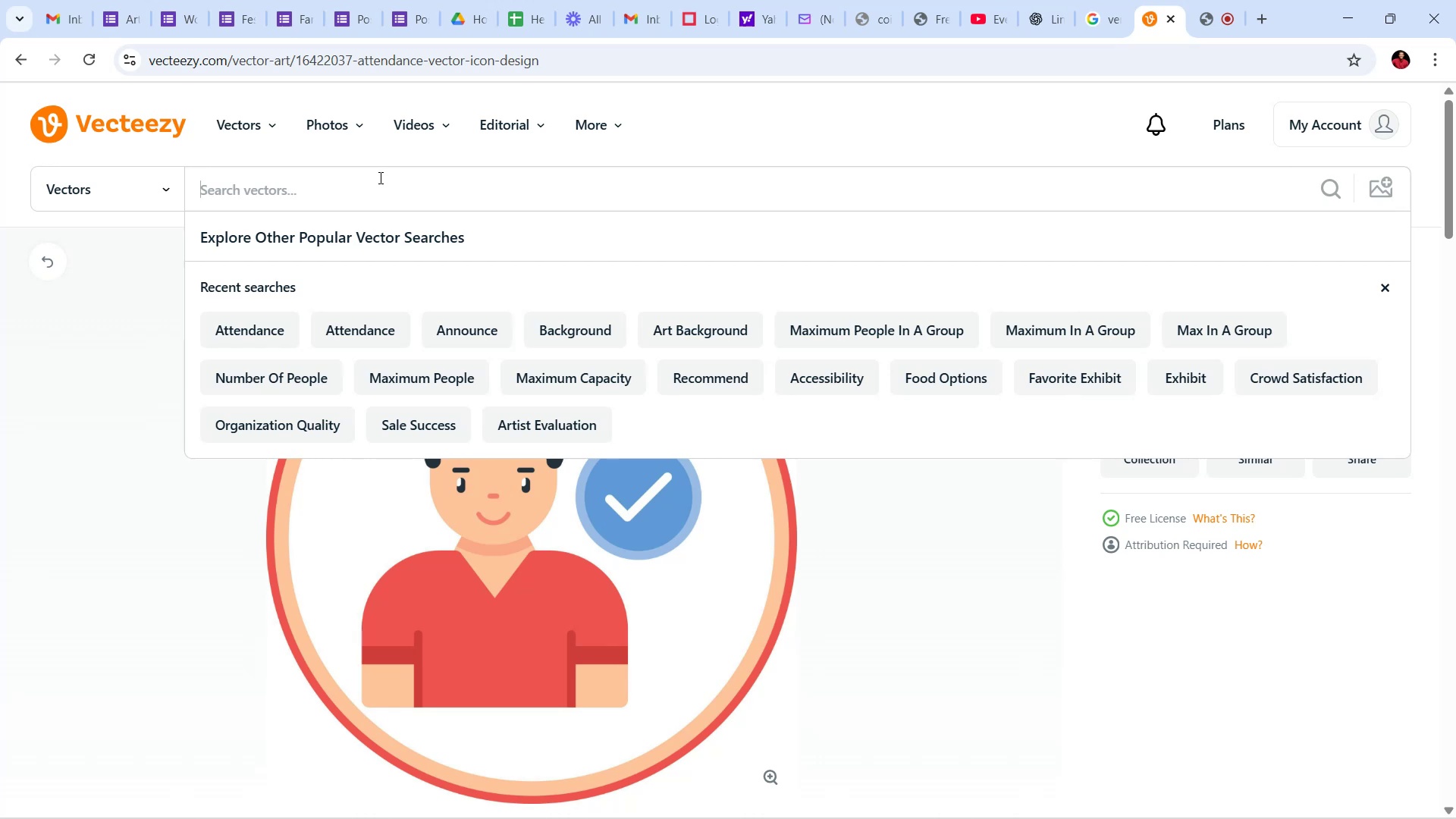 
type(artit)
key(Backspace)
type(sts)
 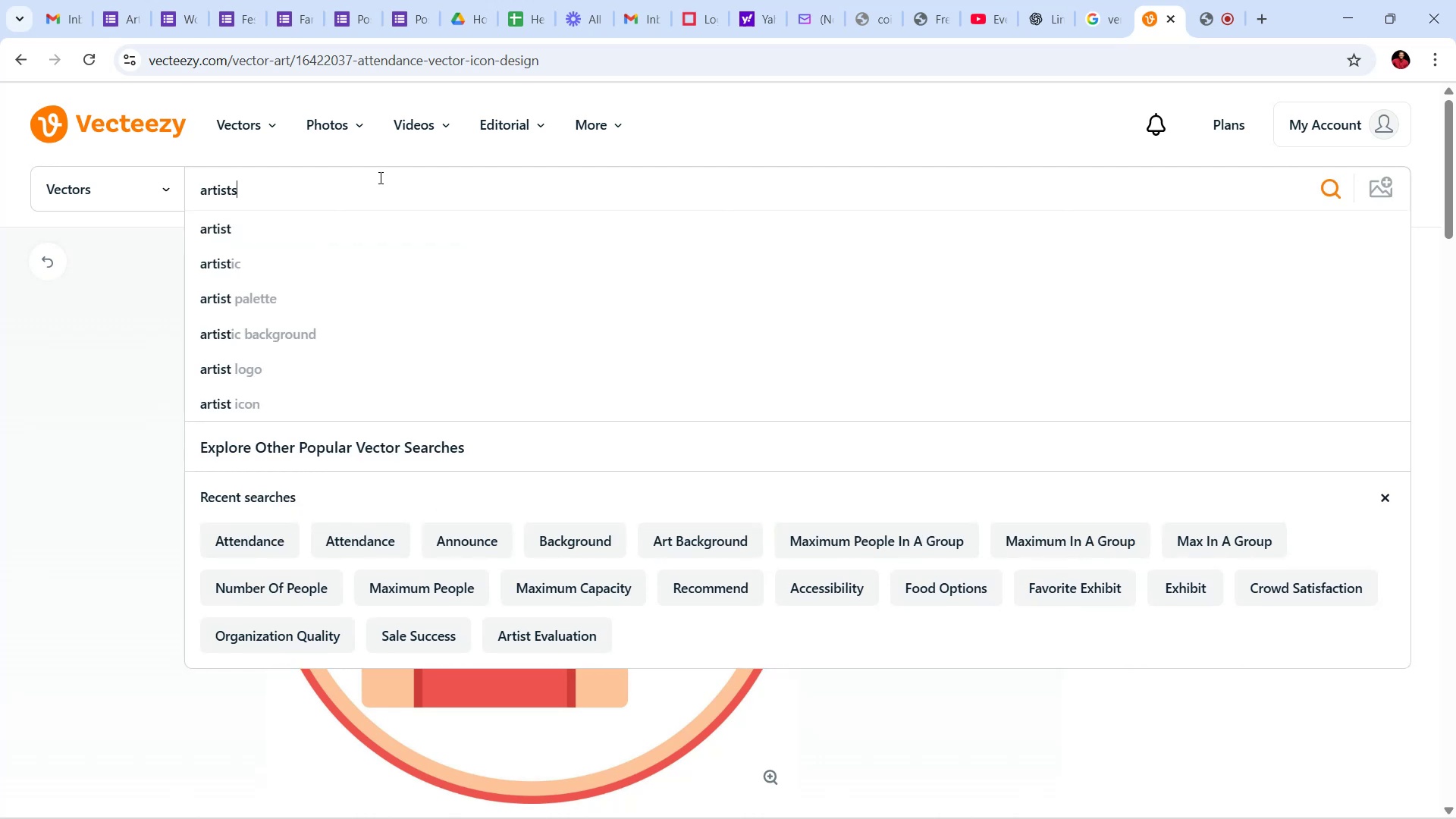 
key(Enter)
 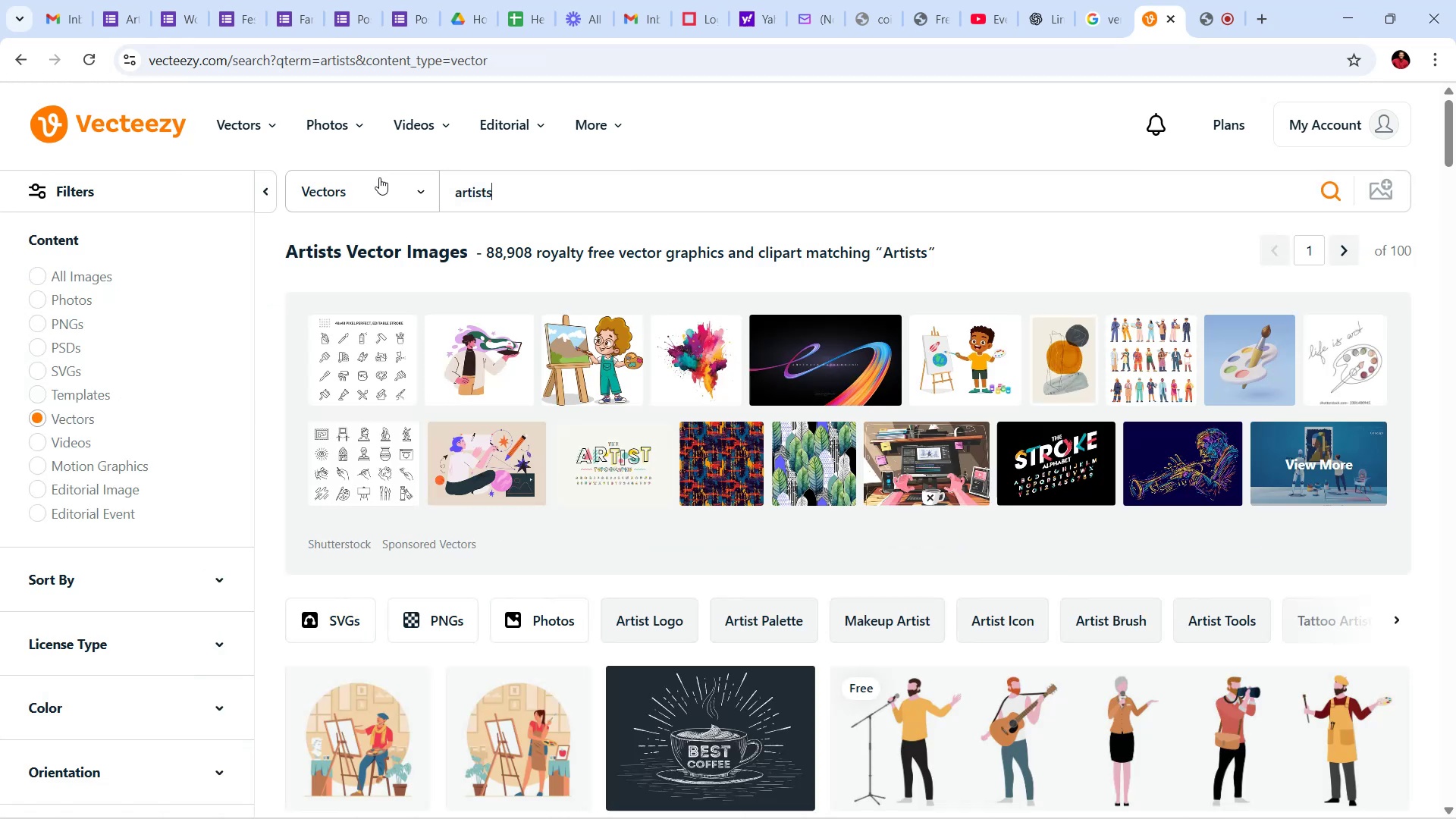 
wait(6.46)
 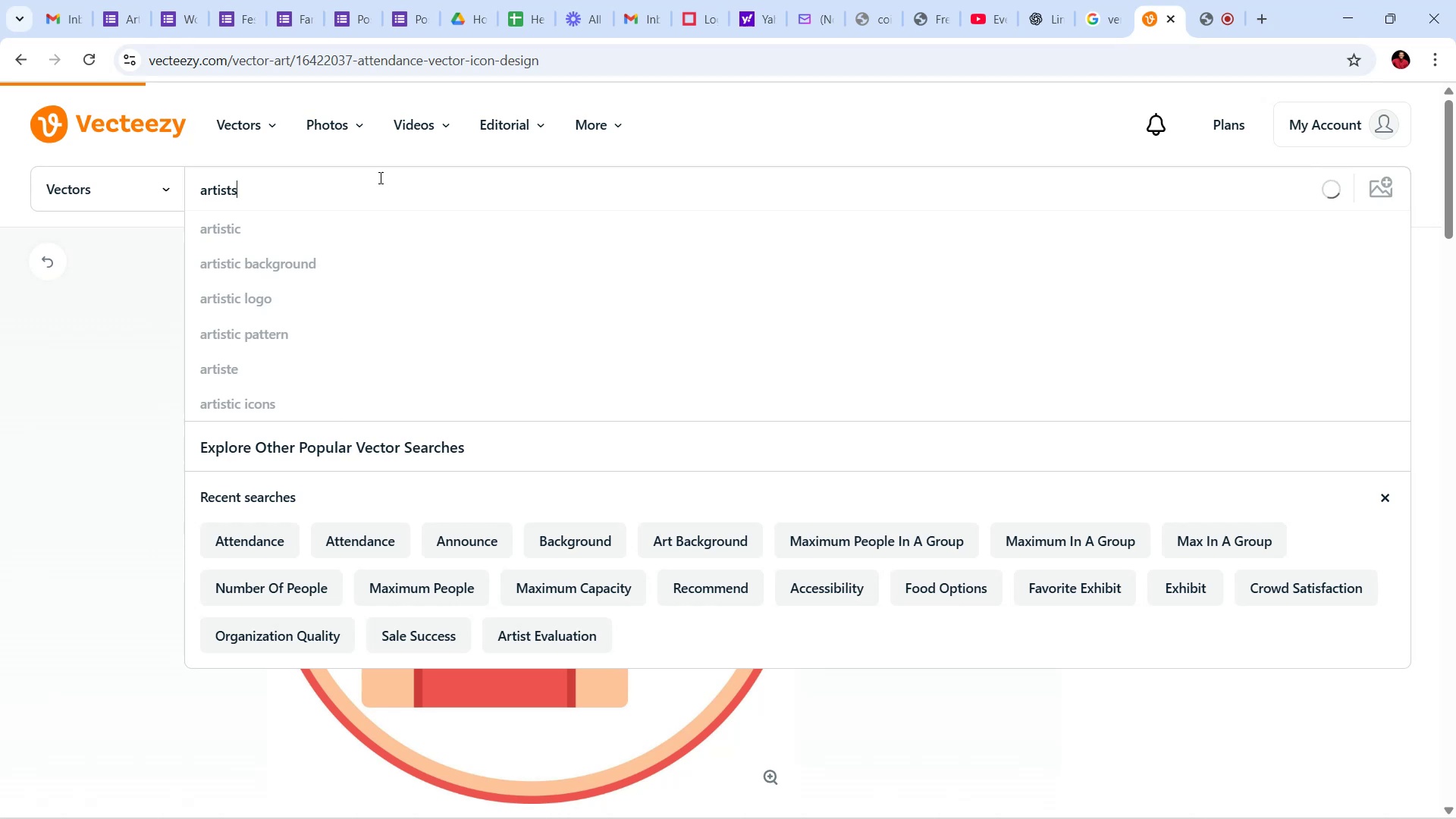 
scroll: coordinate [789, 446], scroll_direction: down, amount: 35.0
 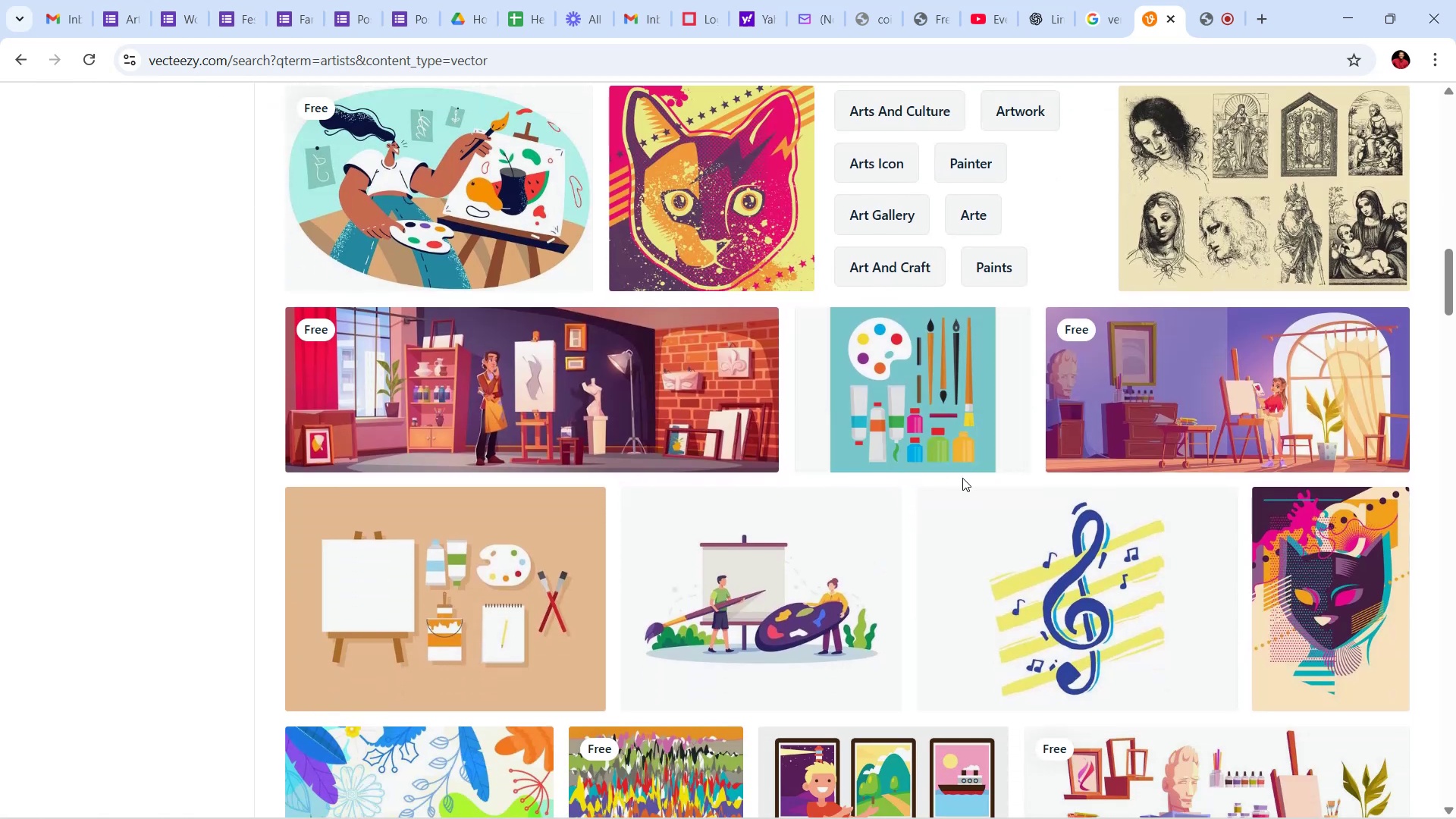 
wait(5.15)
 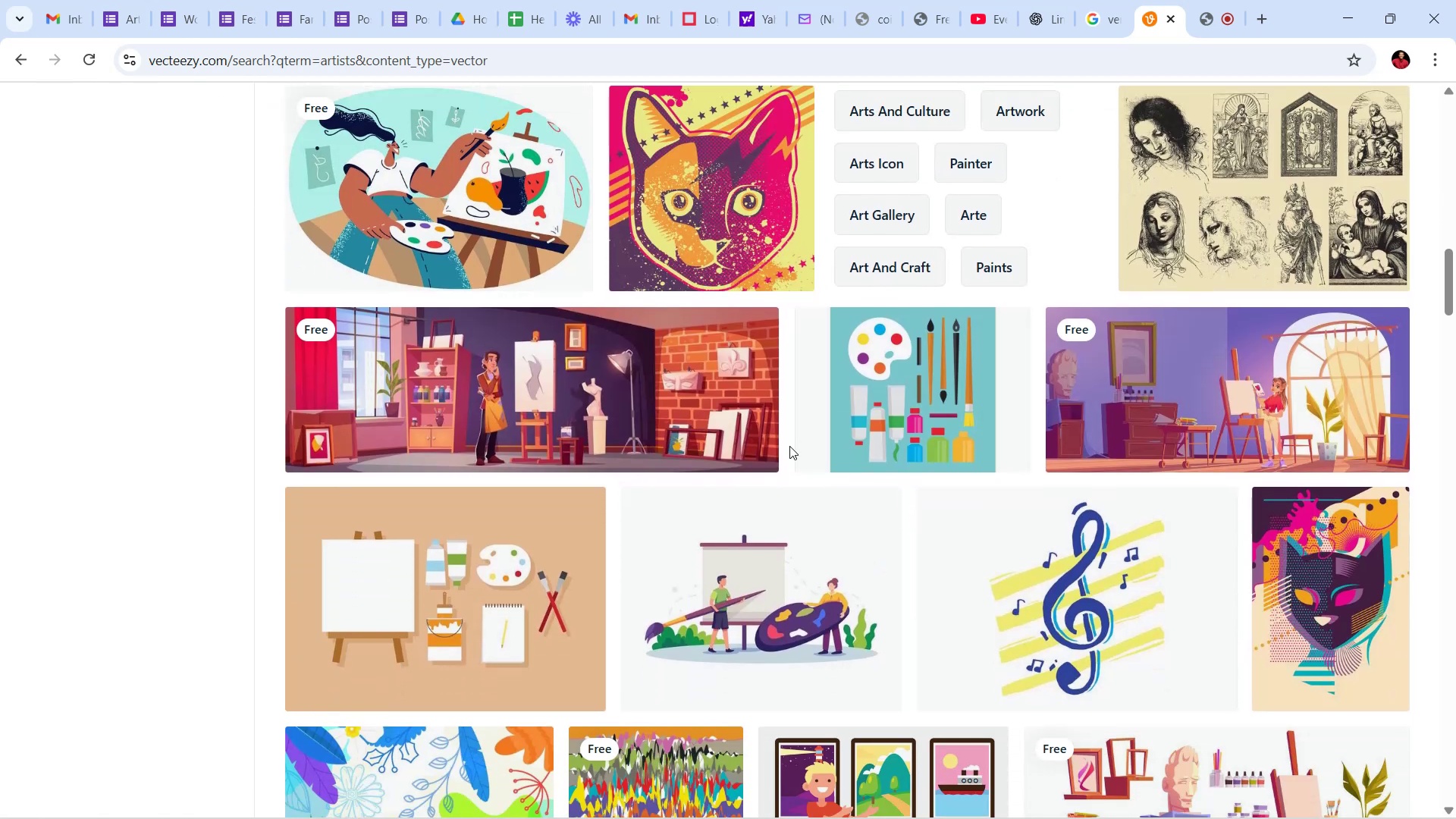 
scroll: coordinate [882, 485], scroll_direction: down, amount: 22.0
 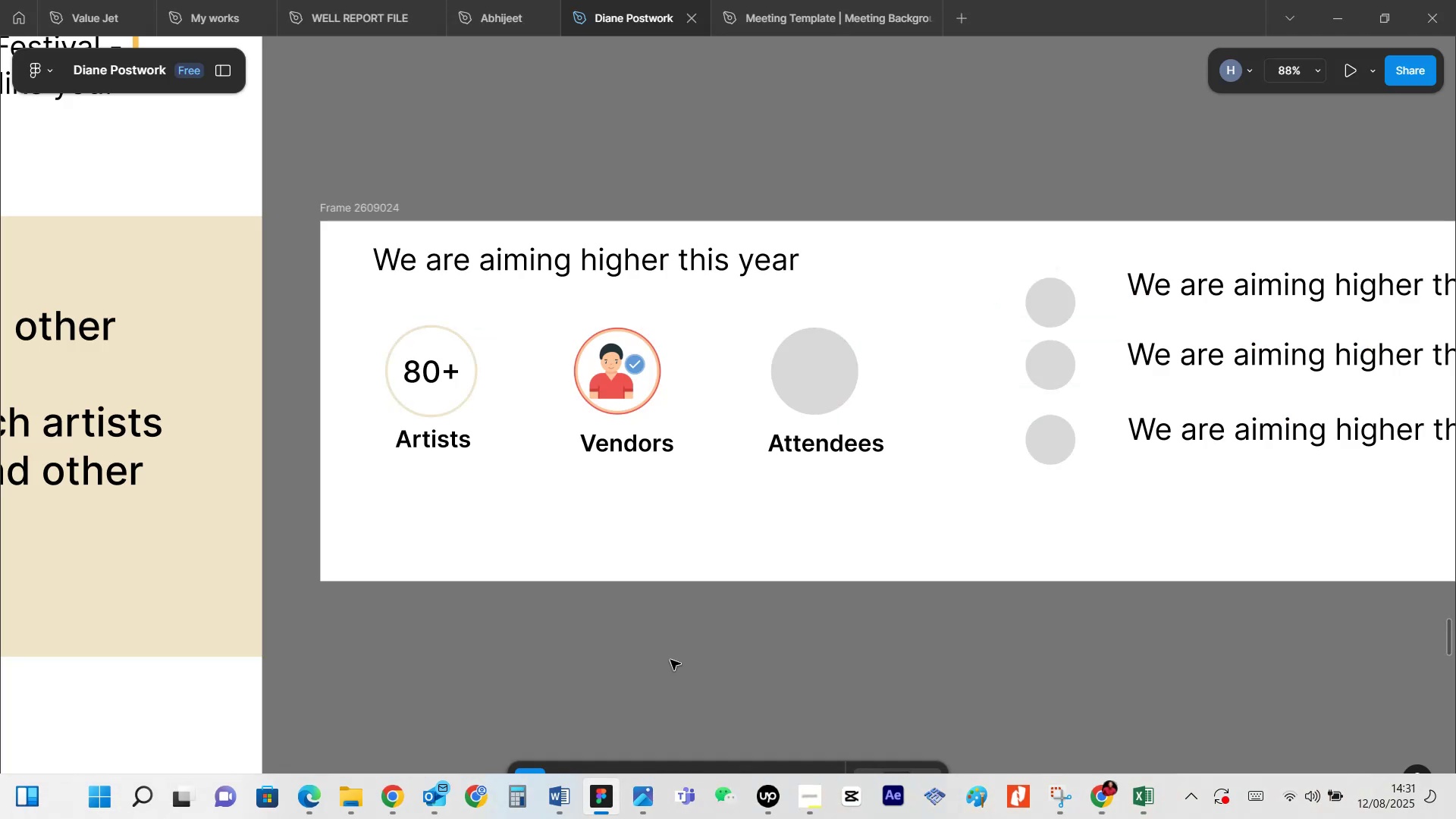 
wait(6.72)
 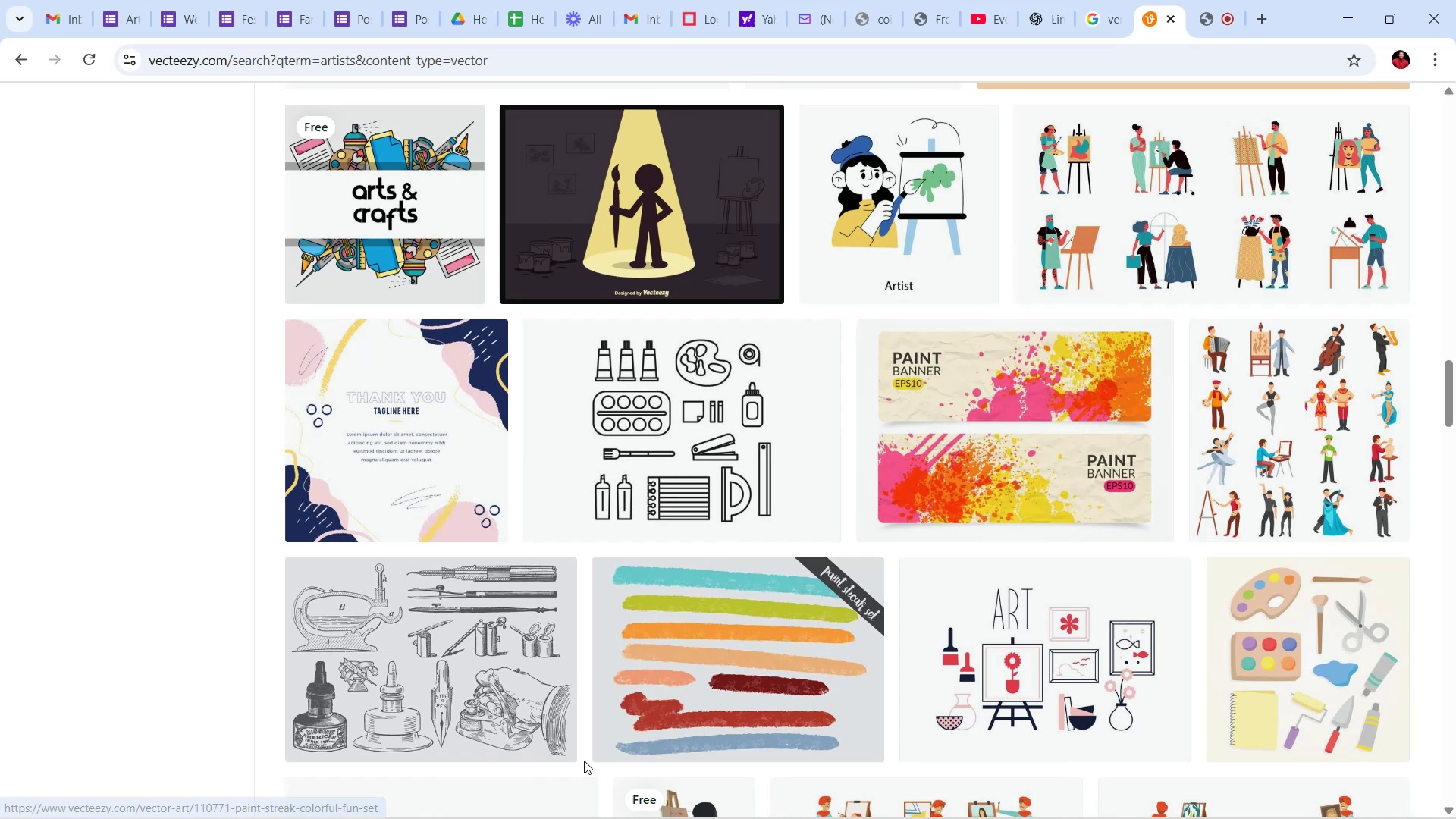 
scroll: coordinate [680, 594], scroll_direction: none, amount: 0.0
 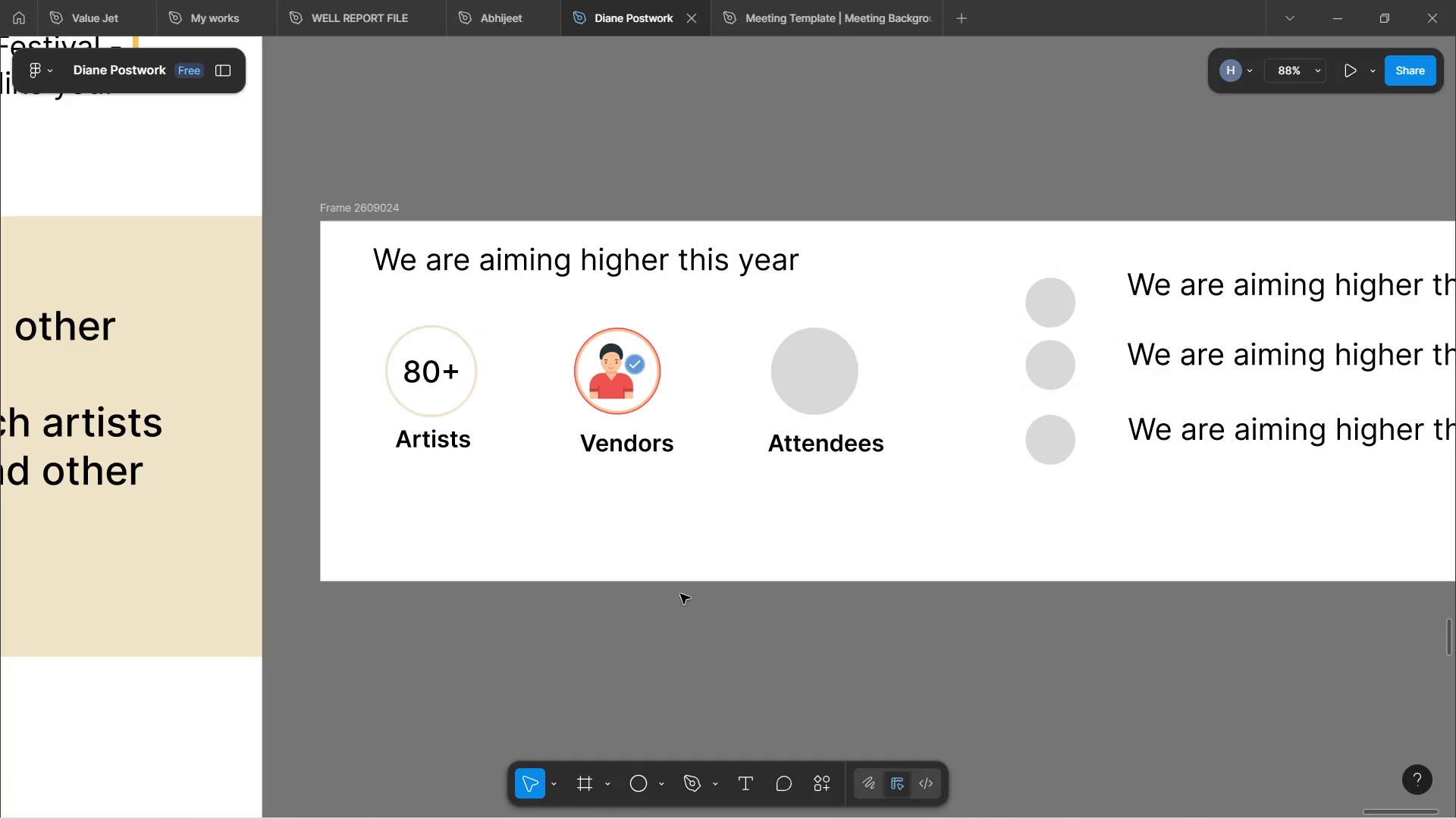 
scroll: coordinate [680, 594], scroll_direction: up, amount: 2.0
 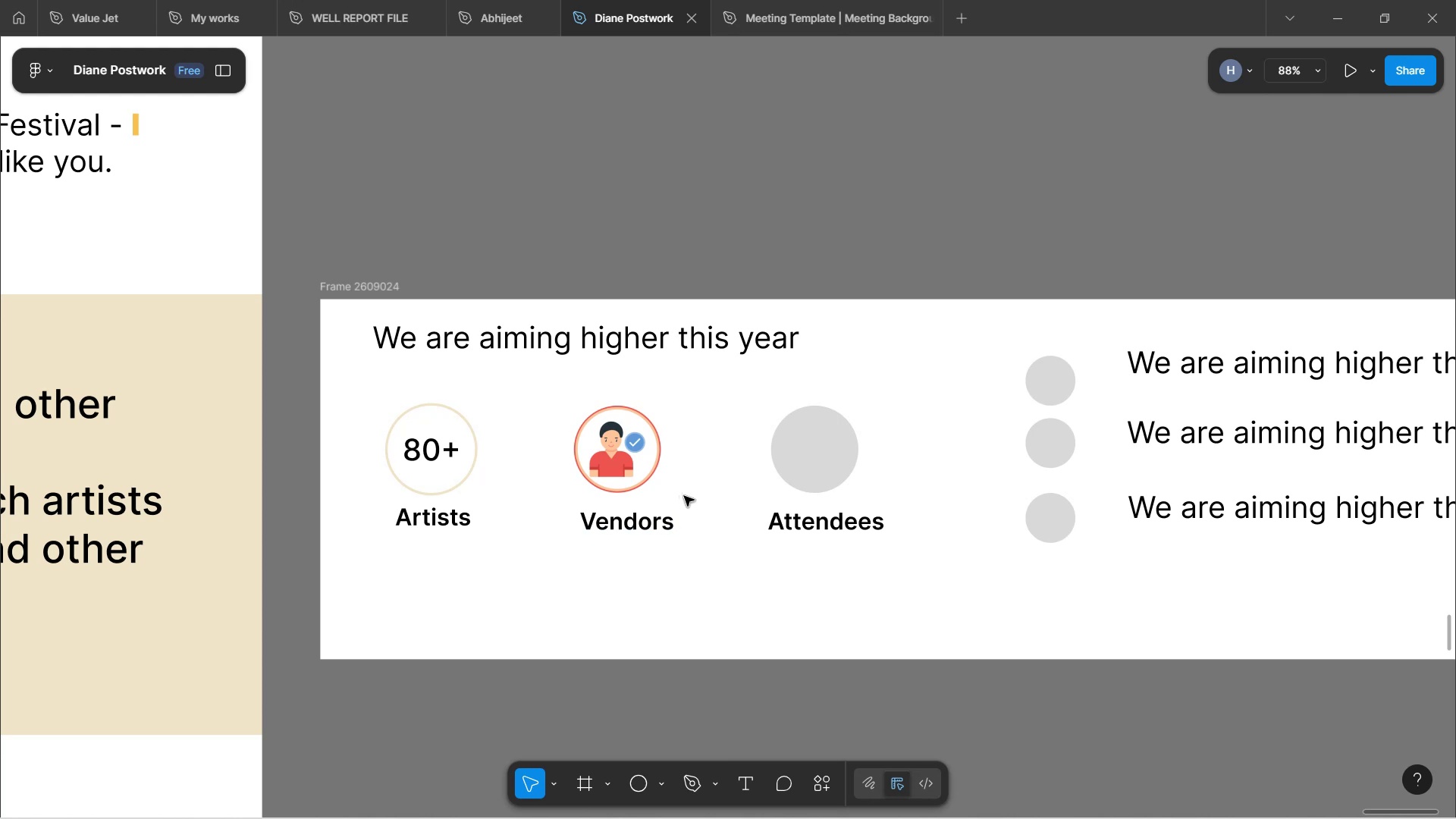 
wait(12.97)
 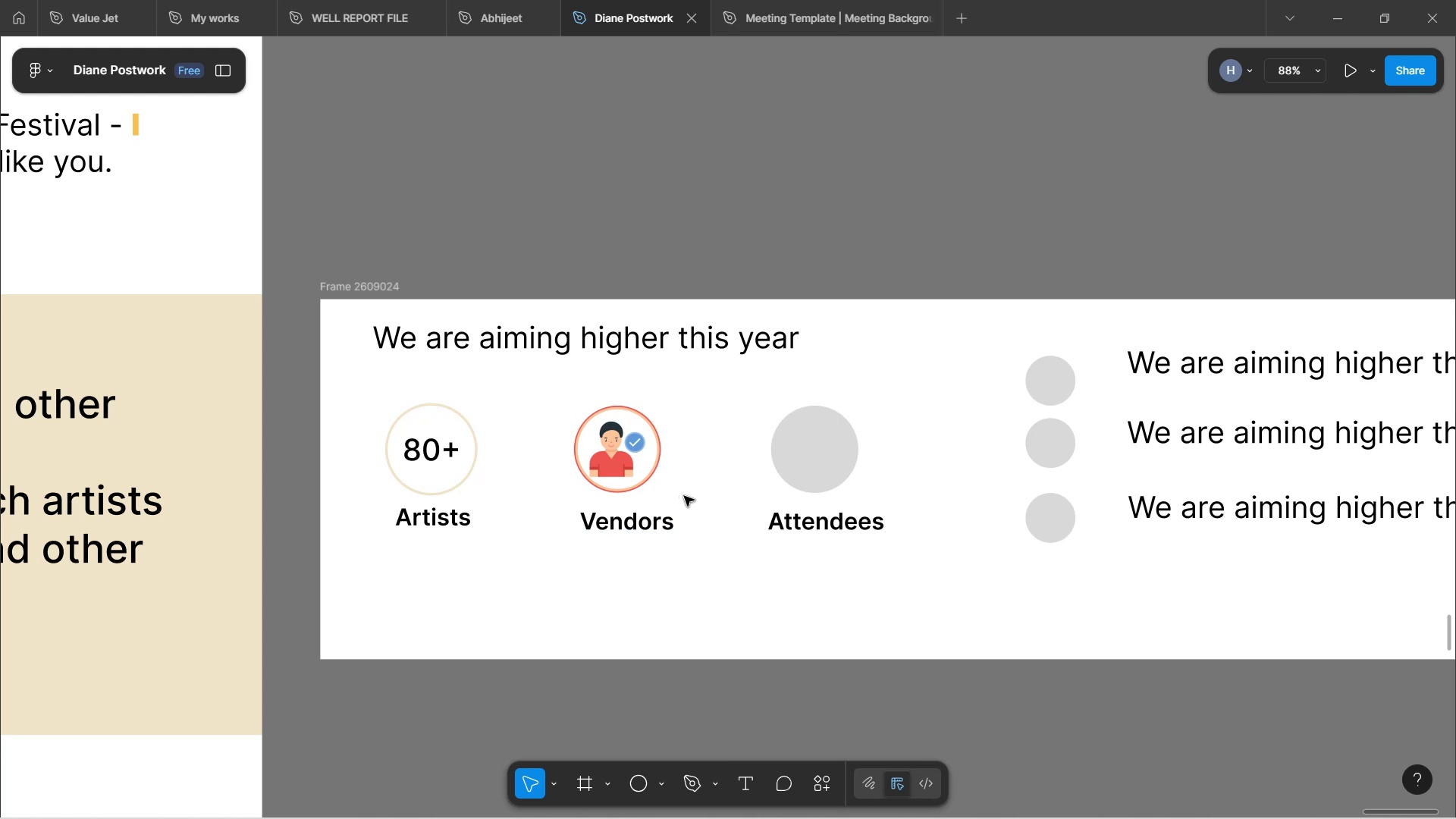 
hold_key(key=Space, duration=1.52)
 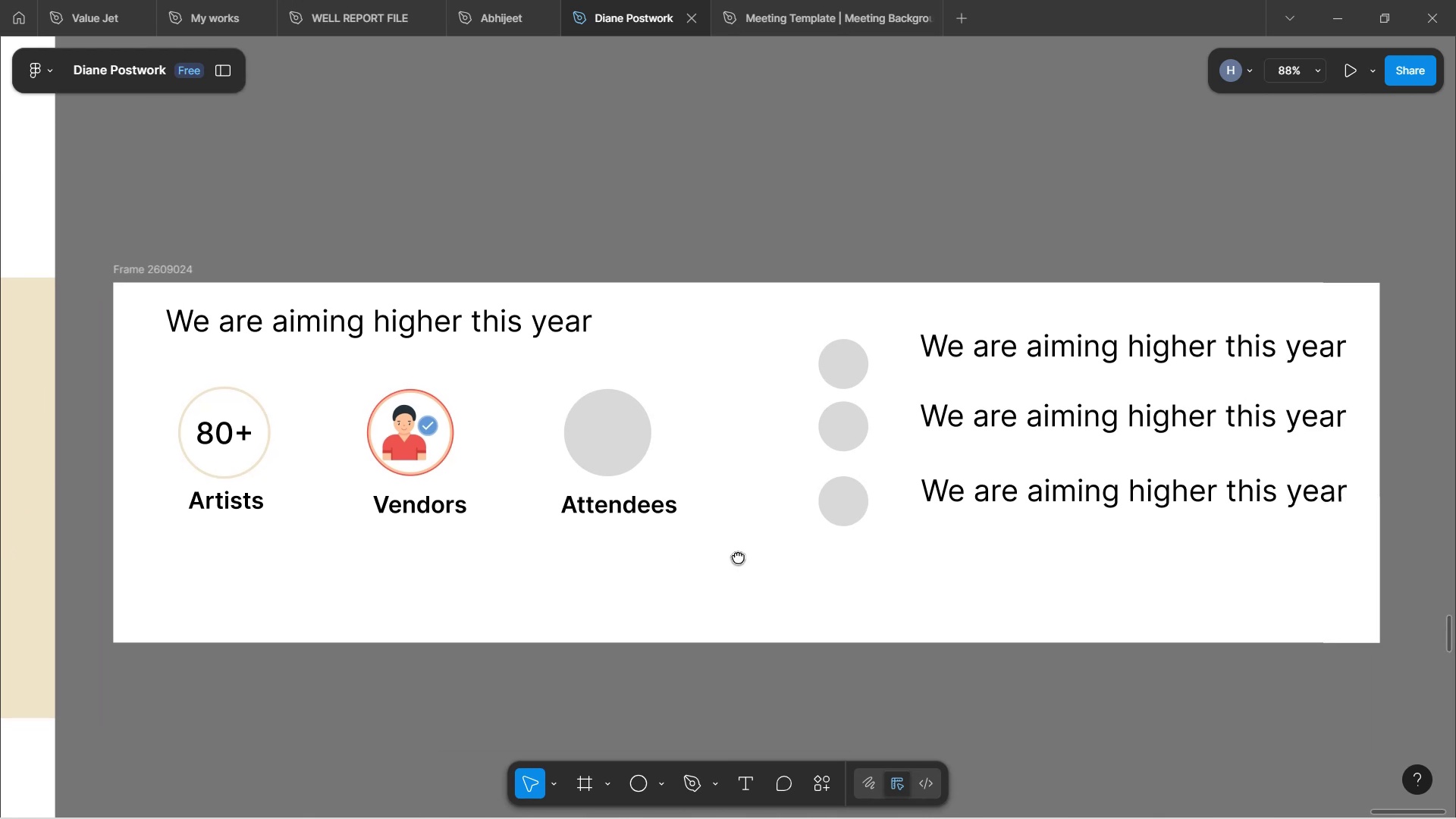 
left_click_drag(start_coordinate=[944, 574], to_coordinate=[738, 555])
 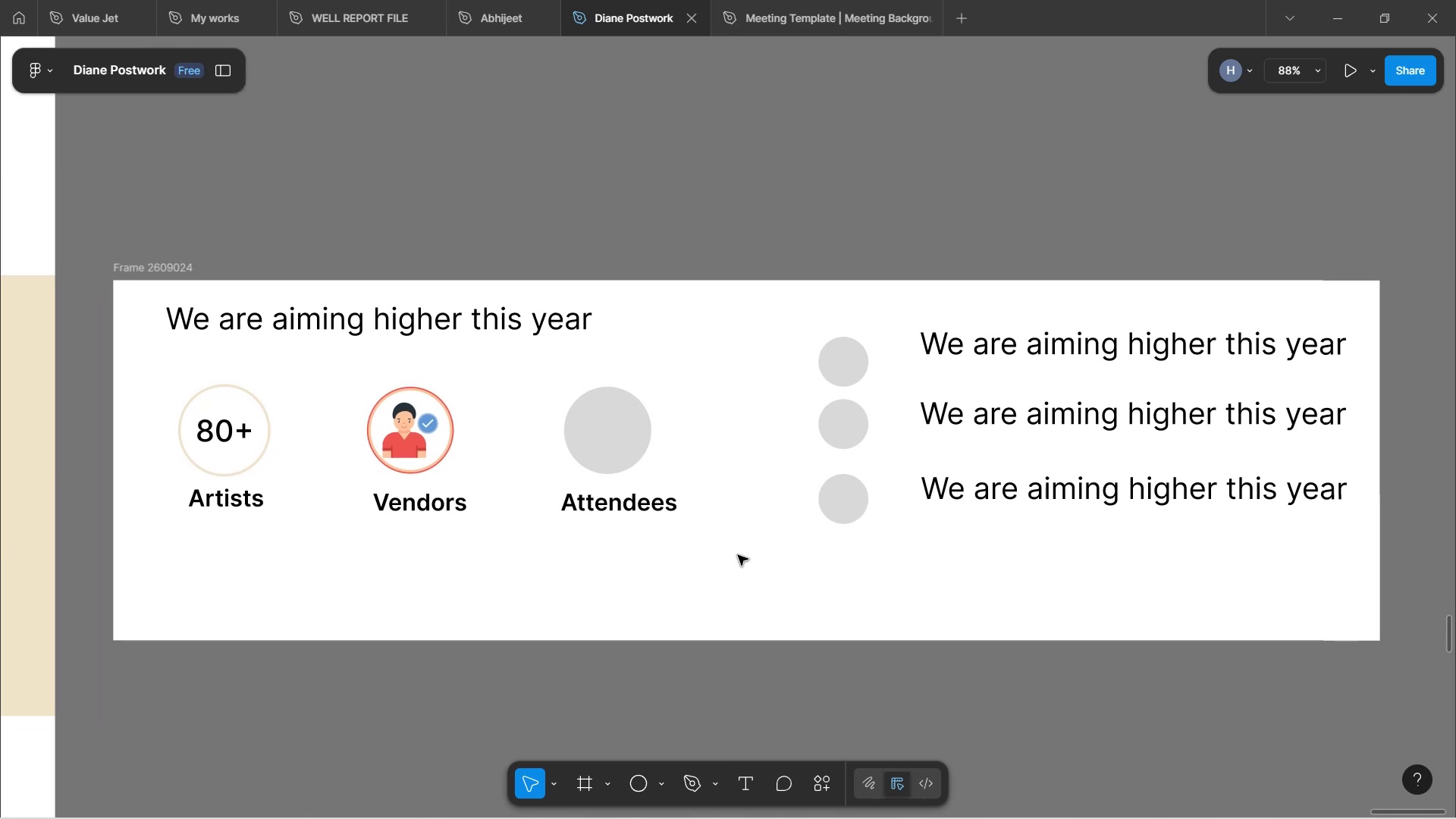 
hold_key(key=Space, duration=1.05)
 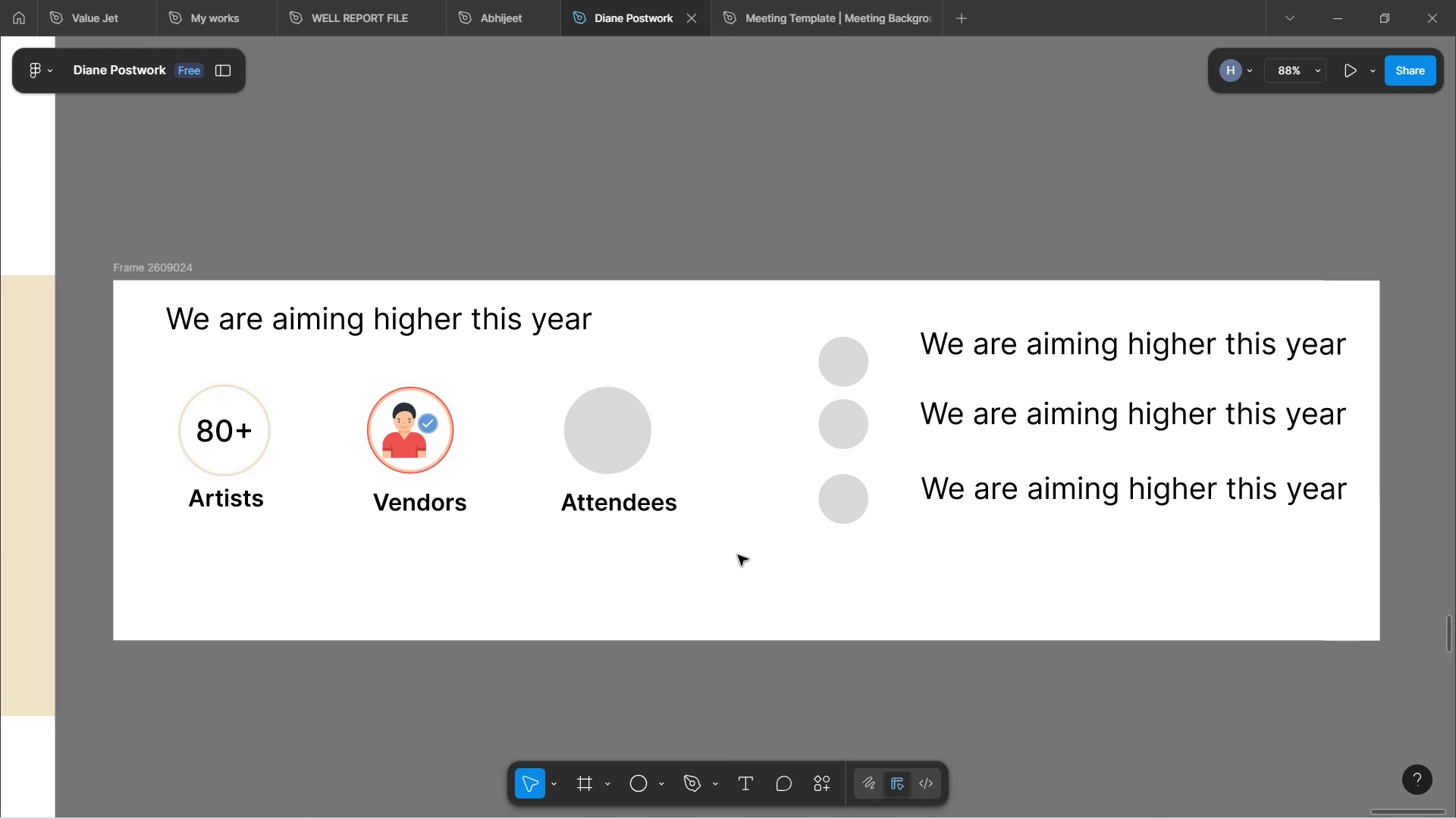 
hold_key(key=ControlLeft, duration=0.96)
scroll: coordinate [738, 555], scroll_direction: down, amount: 2.0
 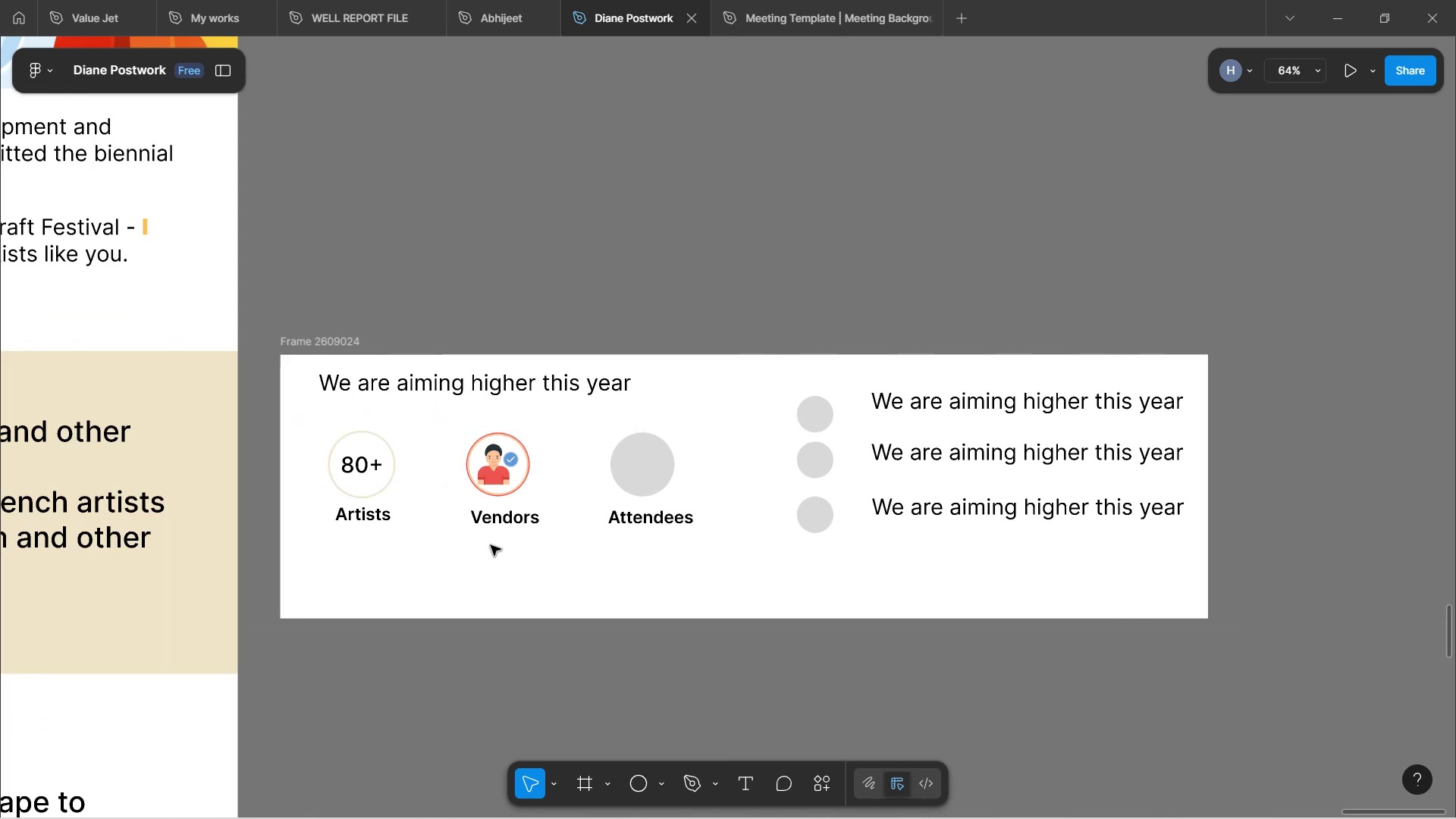 
hold_key(key=Space, duration=1.65)
 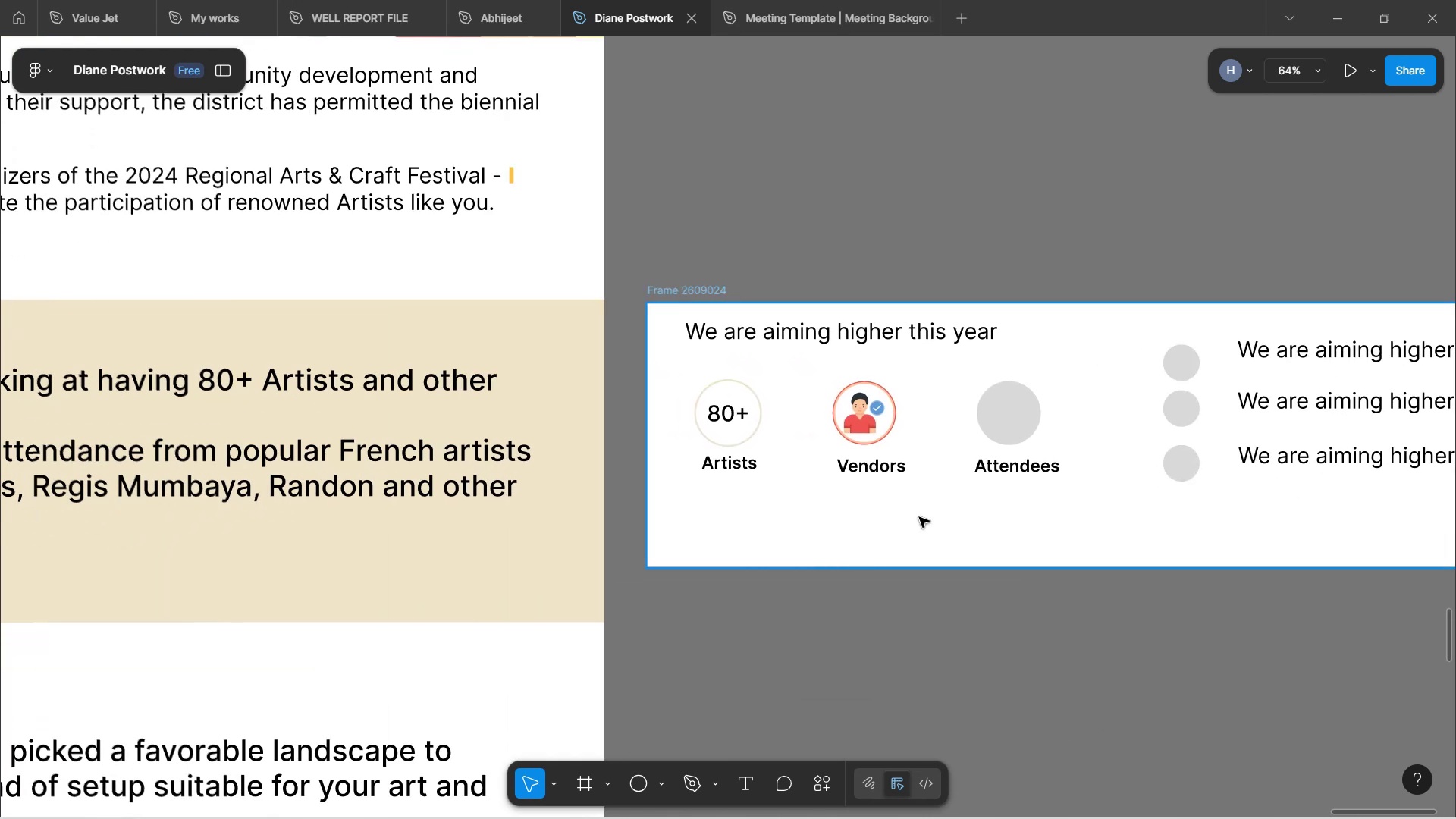 
left_click_drag(start_coordinate=[548, 575], to_coordinate=[915, 524])
 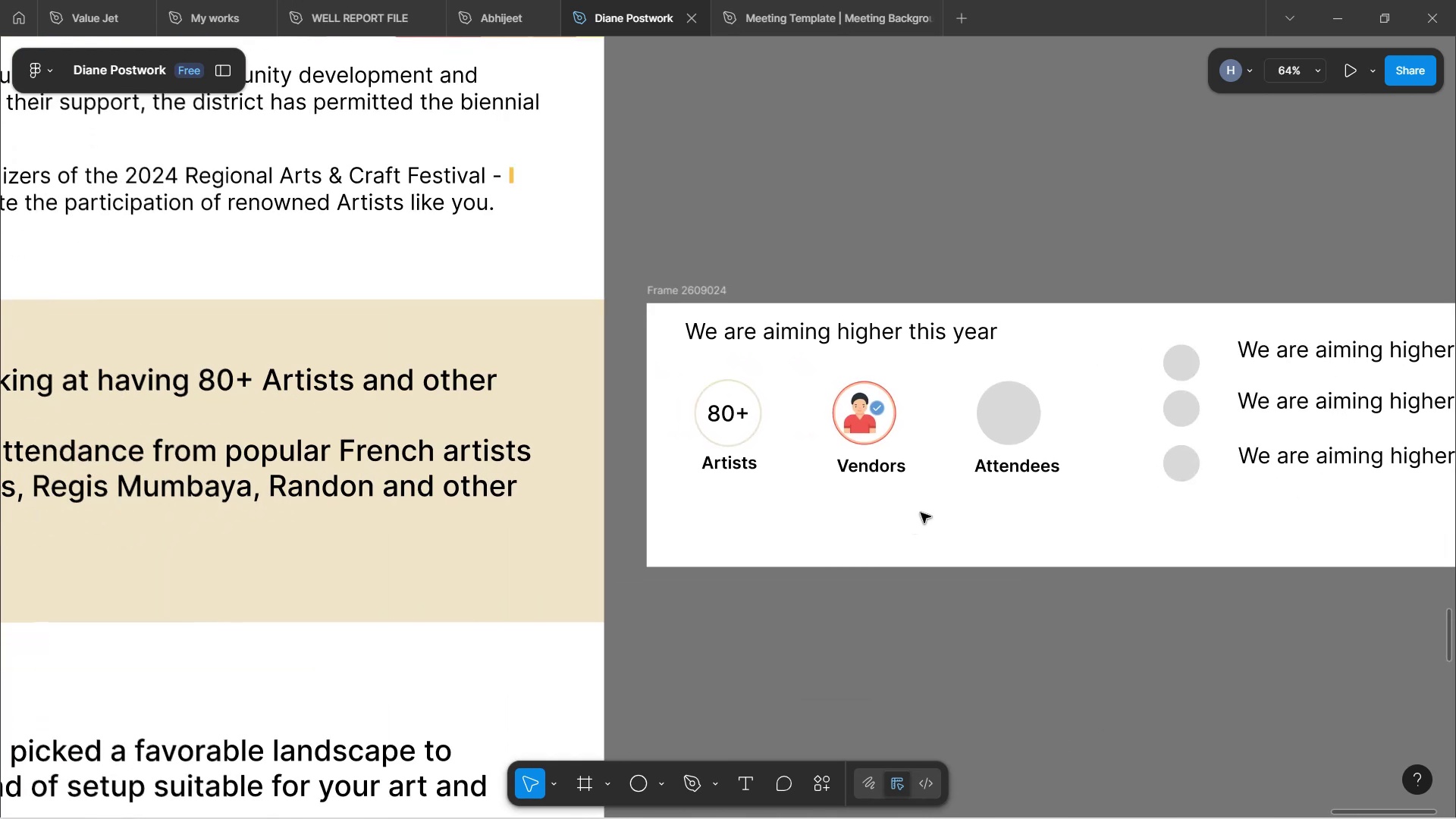 
hold_key(key=ControlLeft, duration=1.05)
scroll: coordinate [919, 517], scroll_direction: down, amount: 3.0
 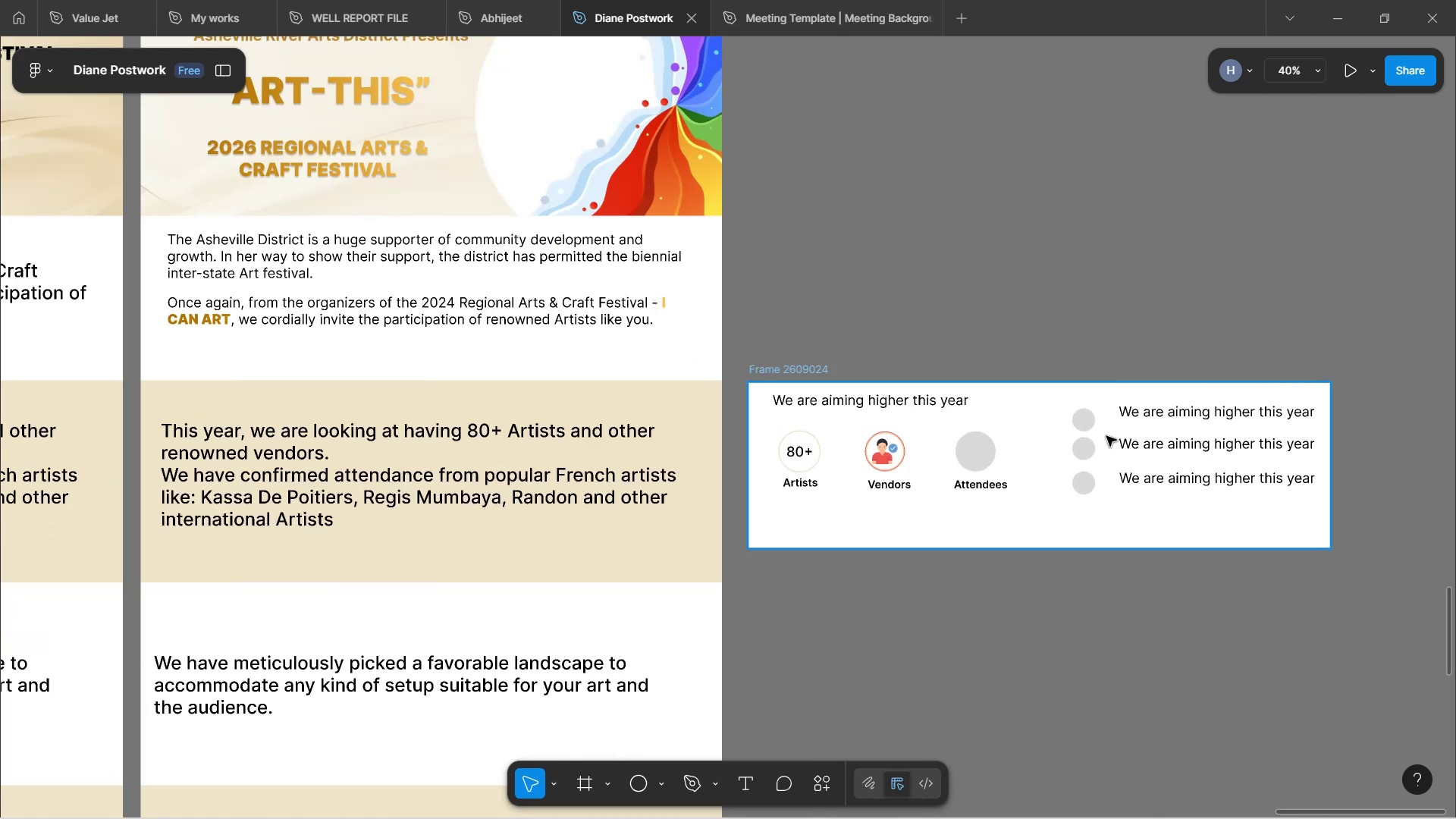 
left_click_drag(start_coordinate=[1063, 407], to_coordinate=[1197, 491])
 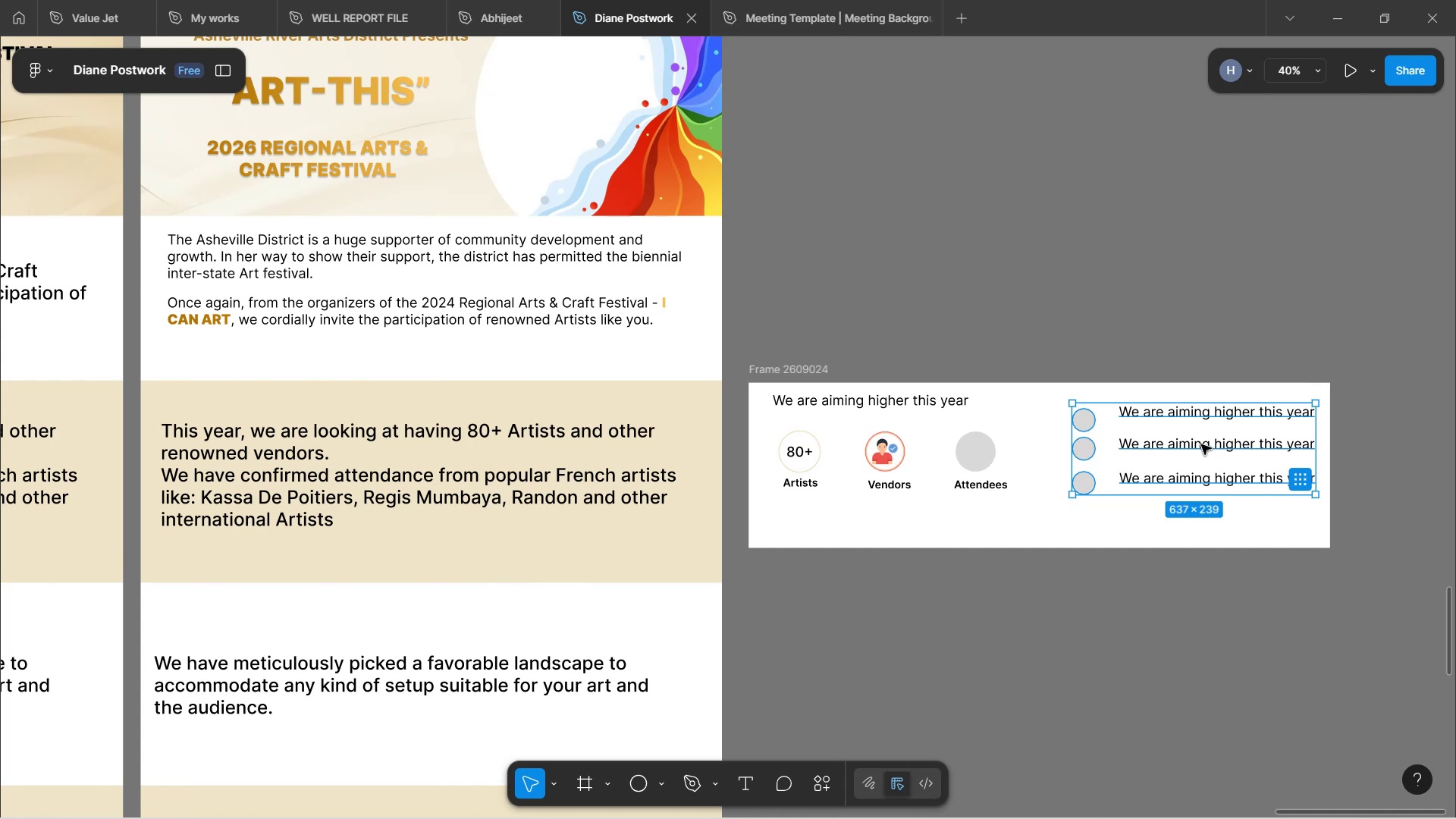 
left_click_drag(start_coordinate=[1201, 444], to_coordinate=[1072, 626])
 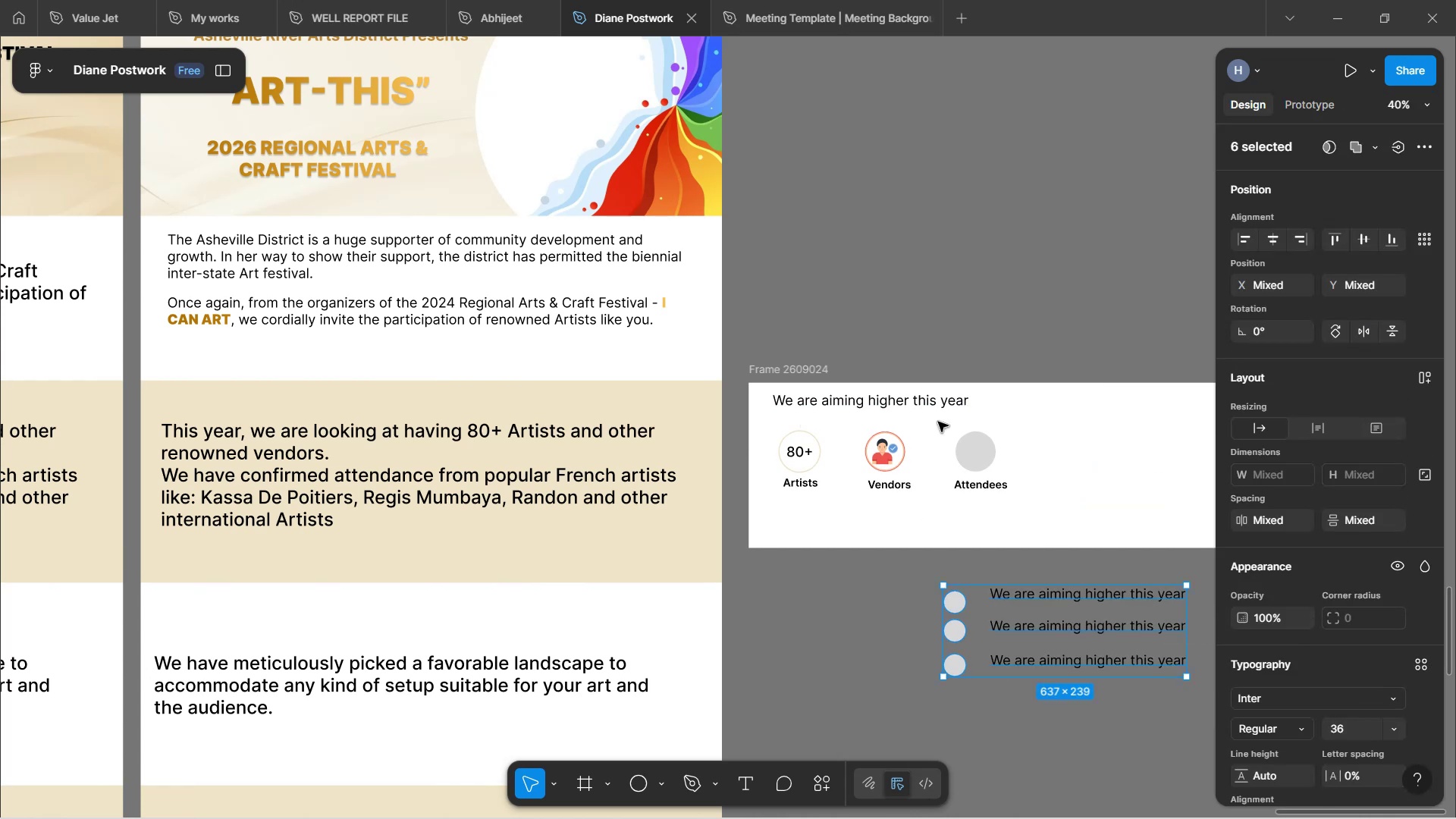 
hold_key(key=ControlLeft, duration=0.59)
scroll: coordinate [1032, 472], scroll_direction: down, amount: 1.0
 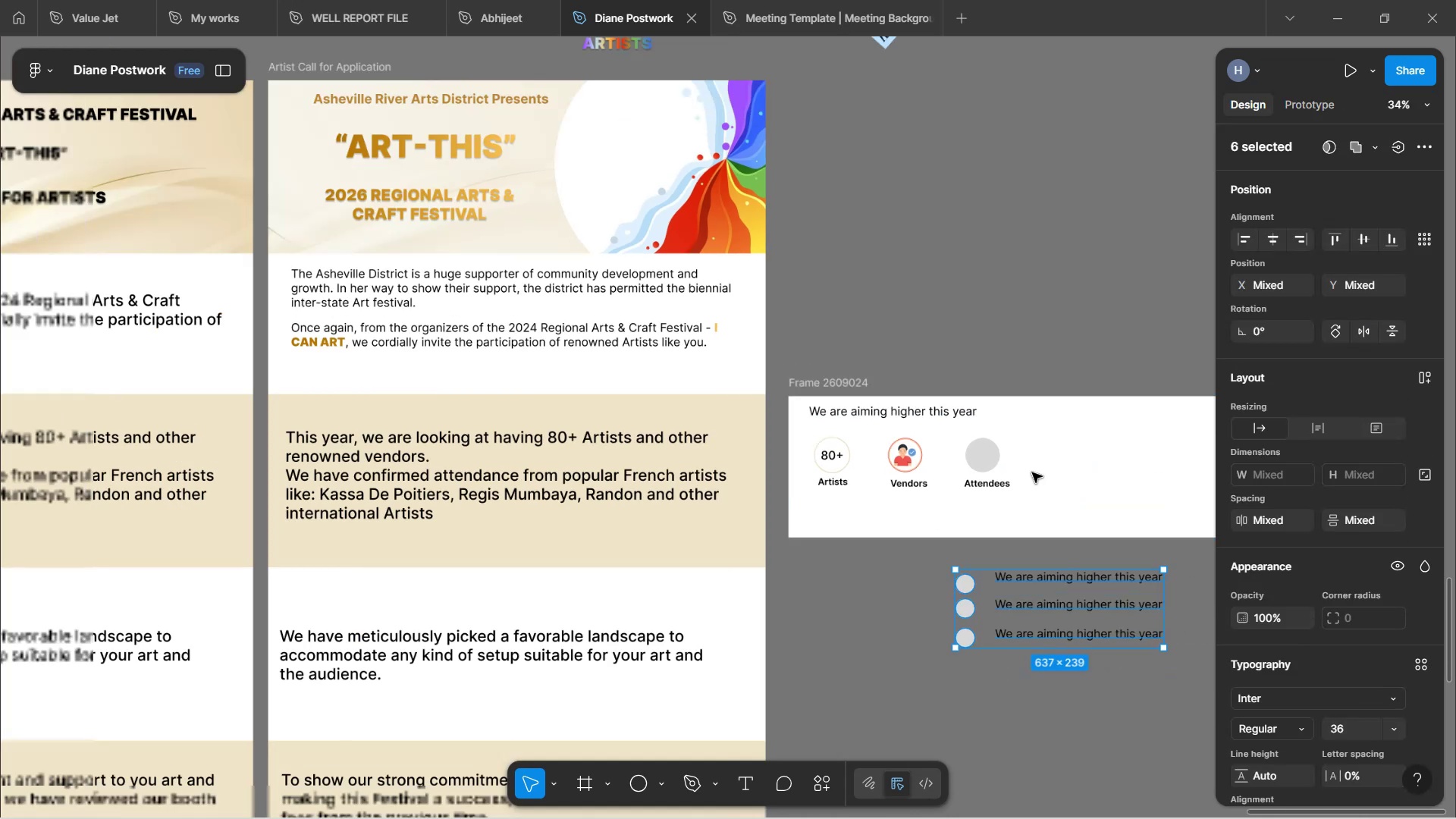 
hold_key(key=Space, duration=1.59)
 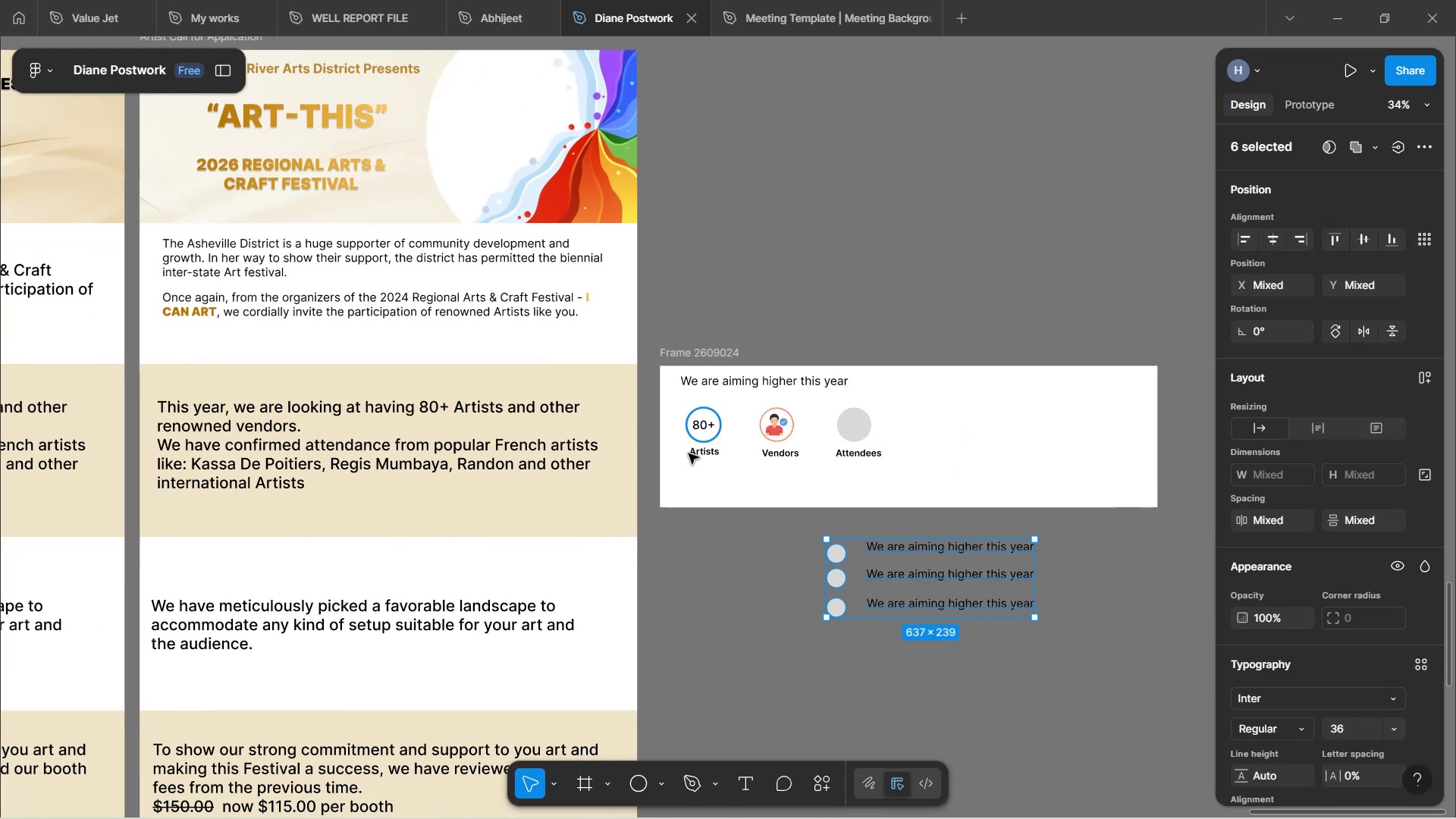 
left_click_drag(start_coordinate=[1069, 472], to_coordinate=[940, 442])
 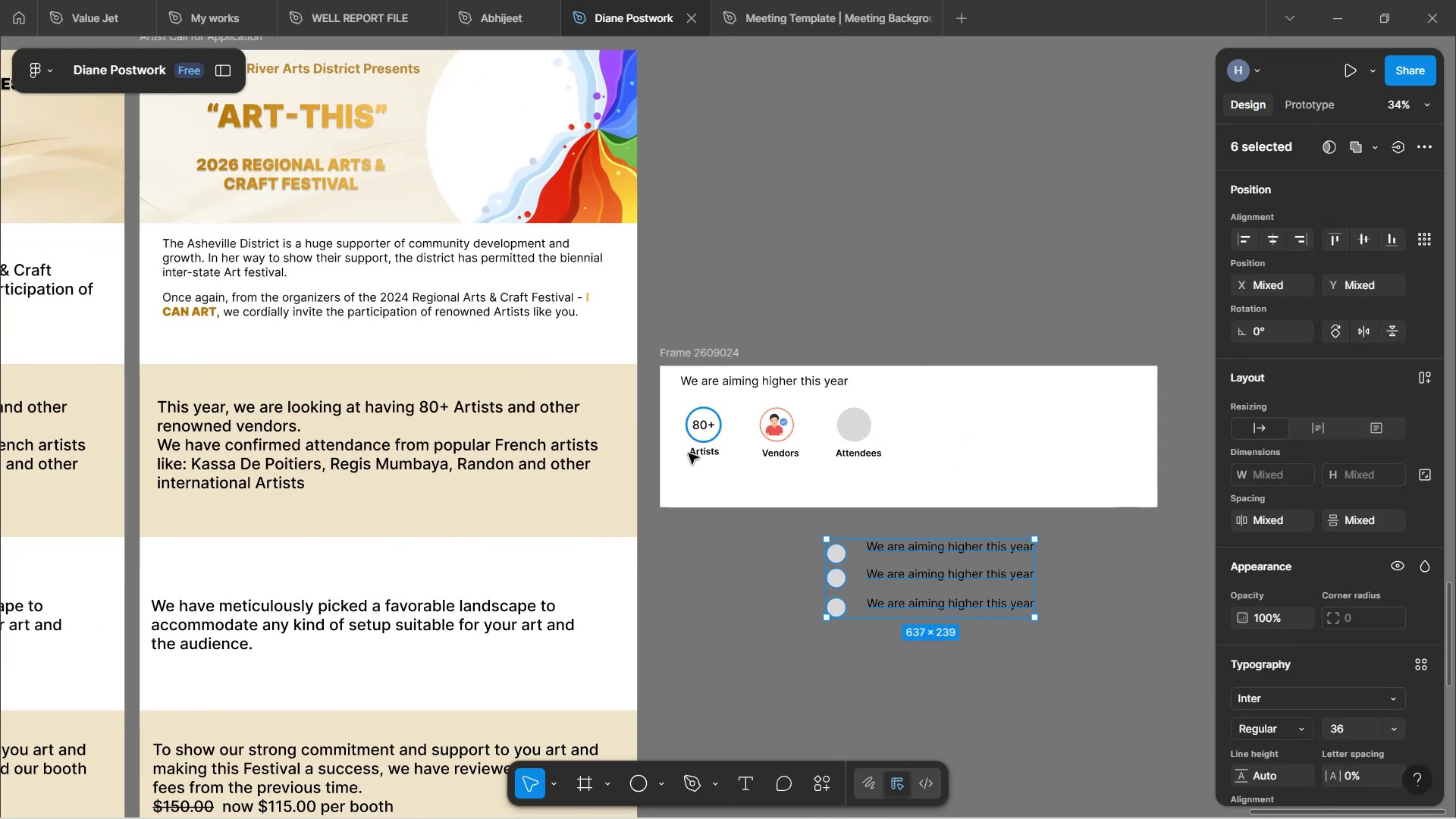 
left_click([725, 570])
 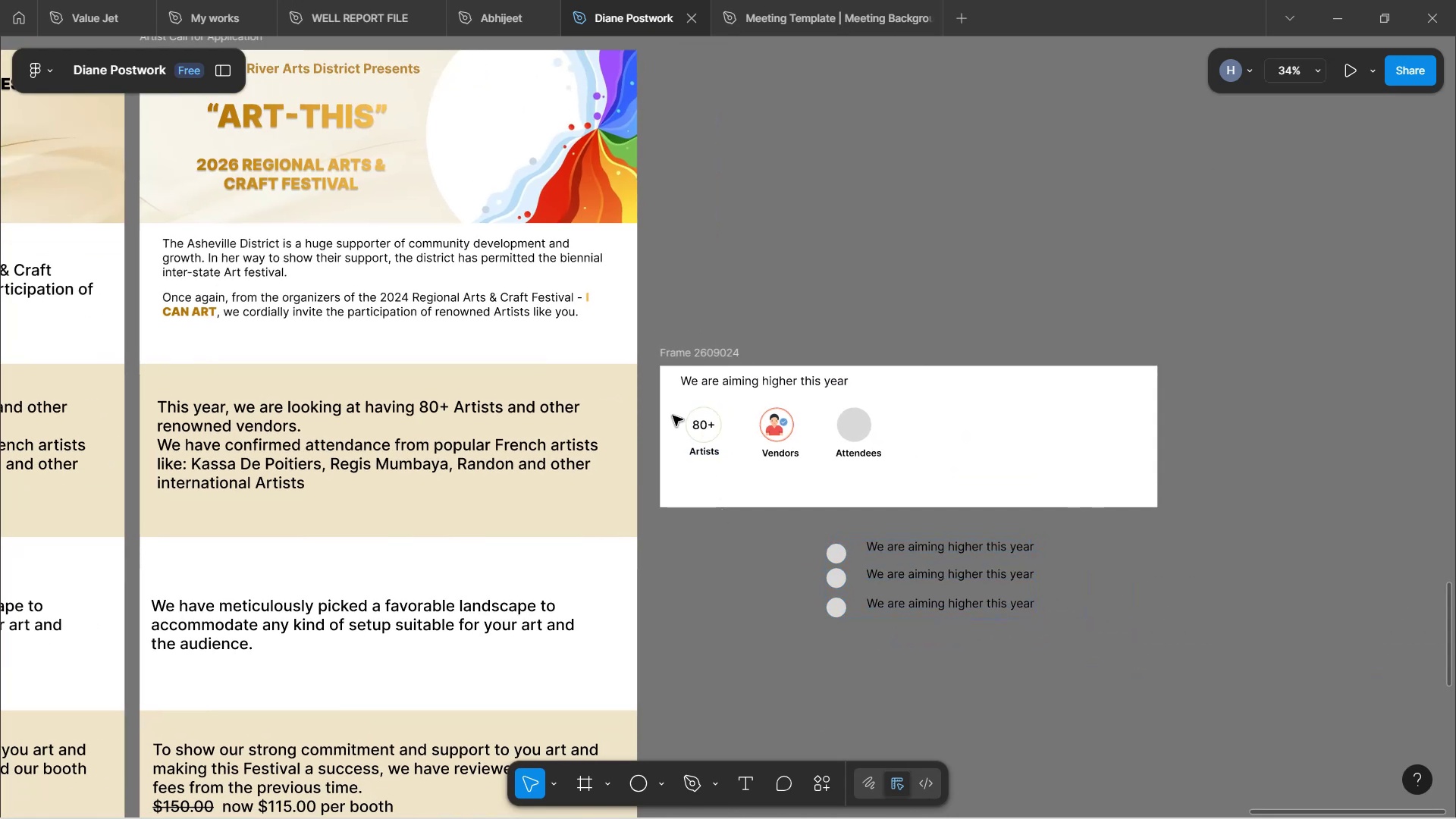 
left_click_drag(start_coordinate=[674, 418], to_coordinate=[884, 469])
 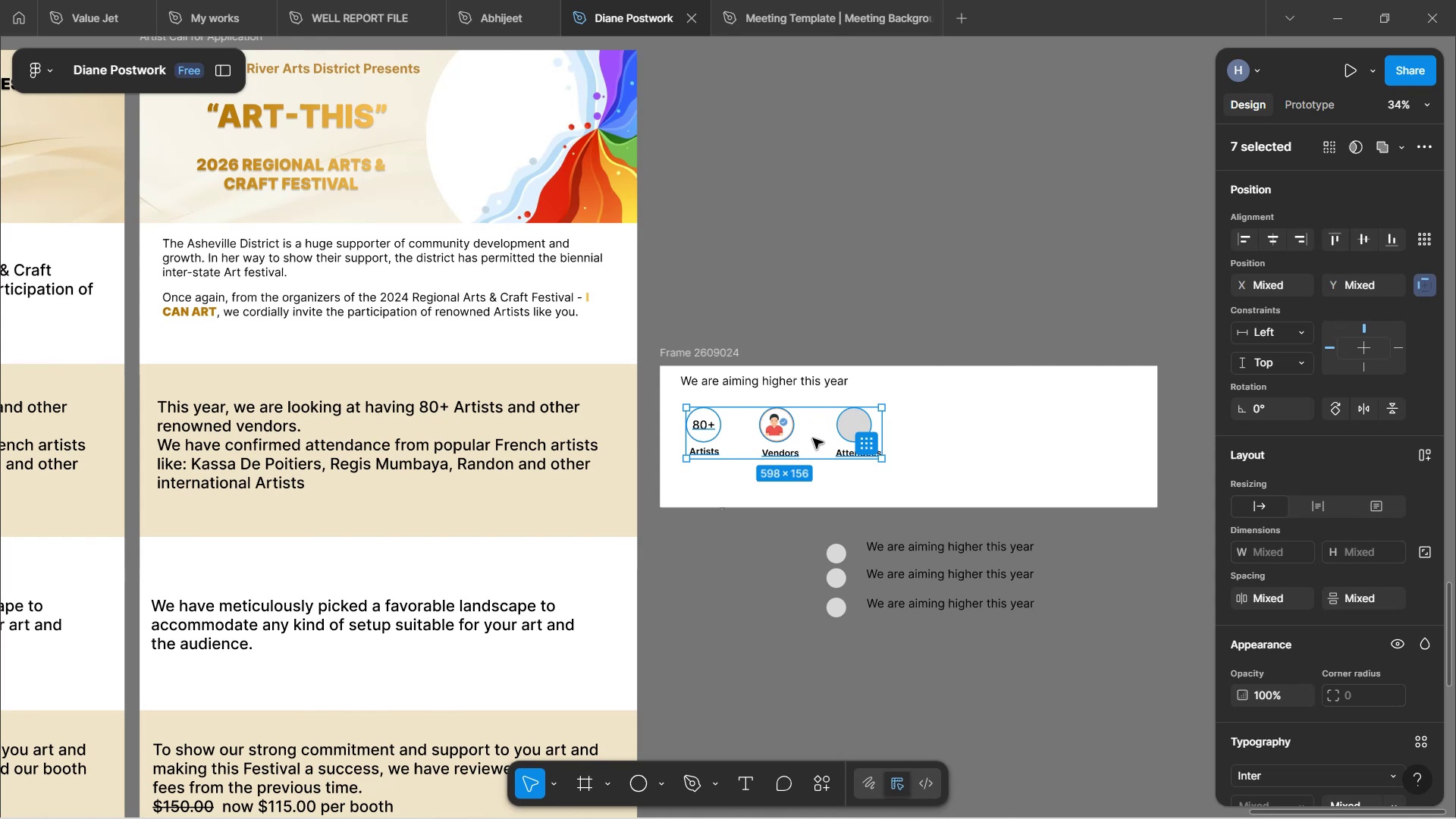 
left_click_drag(start_coordinate=[813, 438], to_coordinate=[925, 428])
 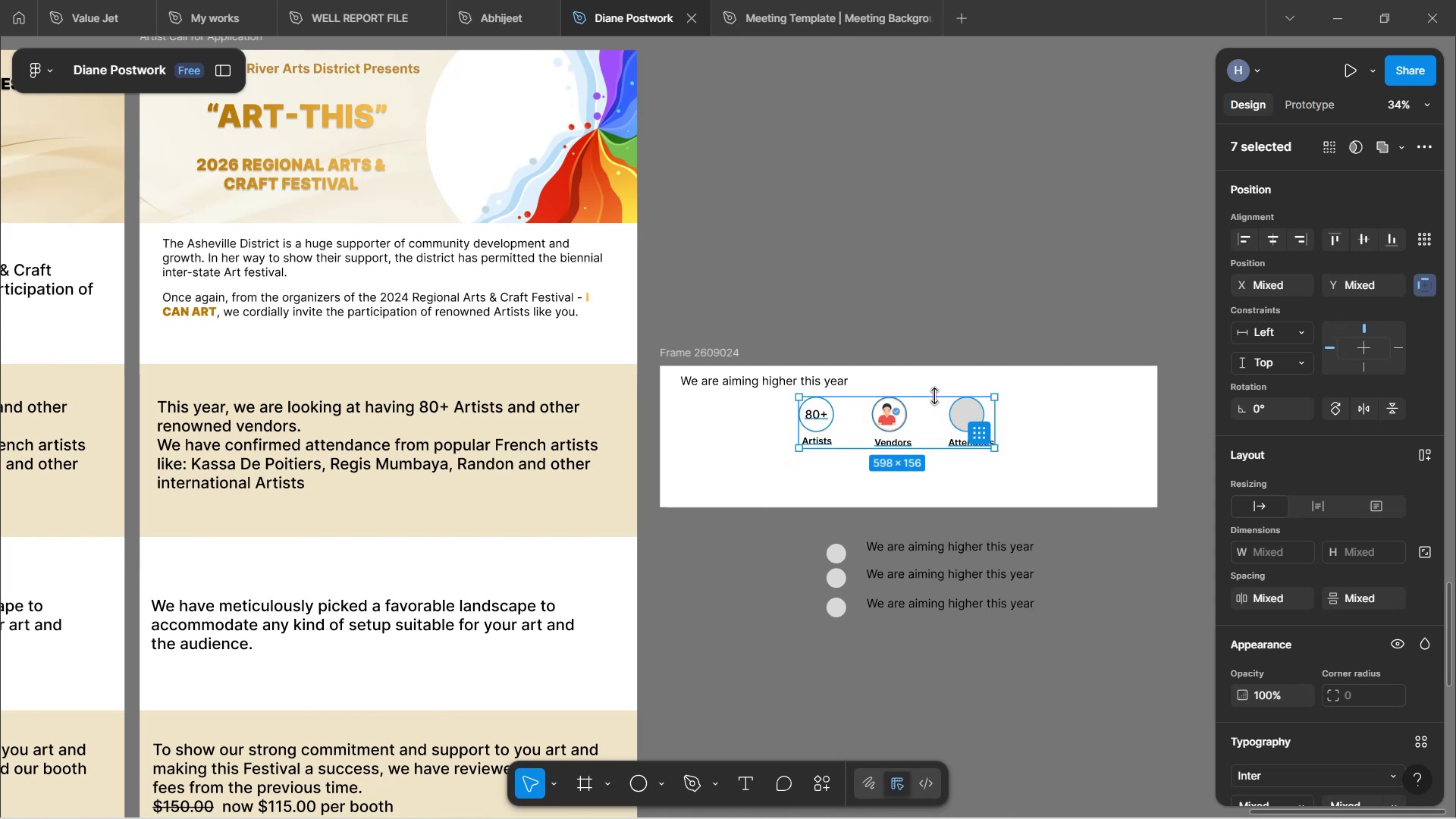 
wait(6.02)
 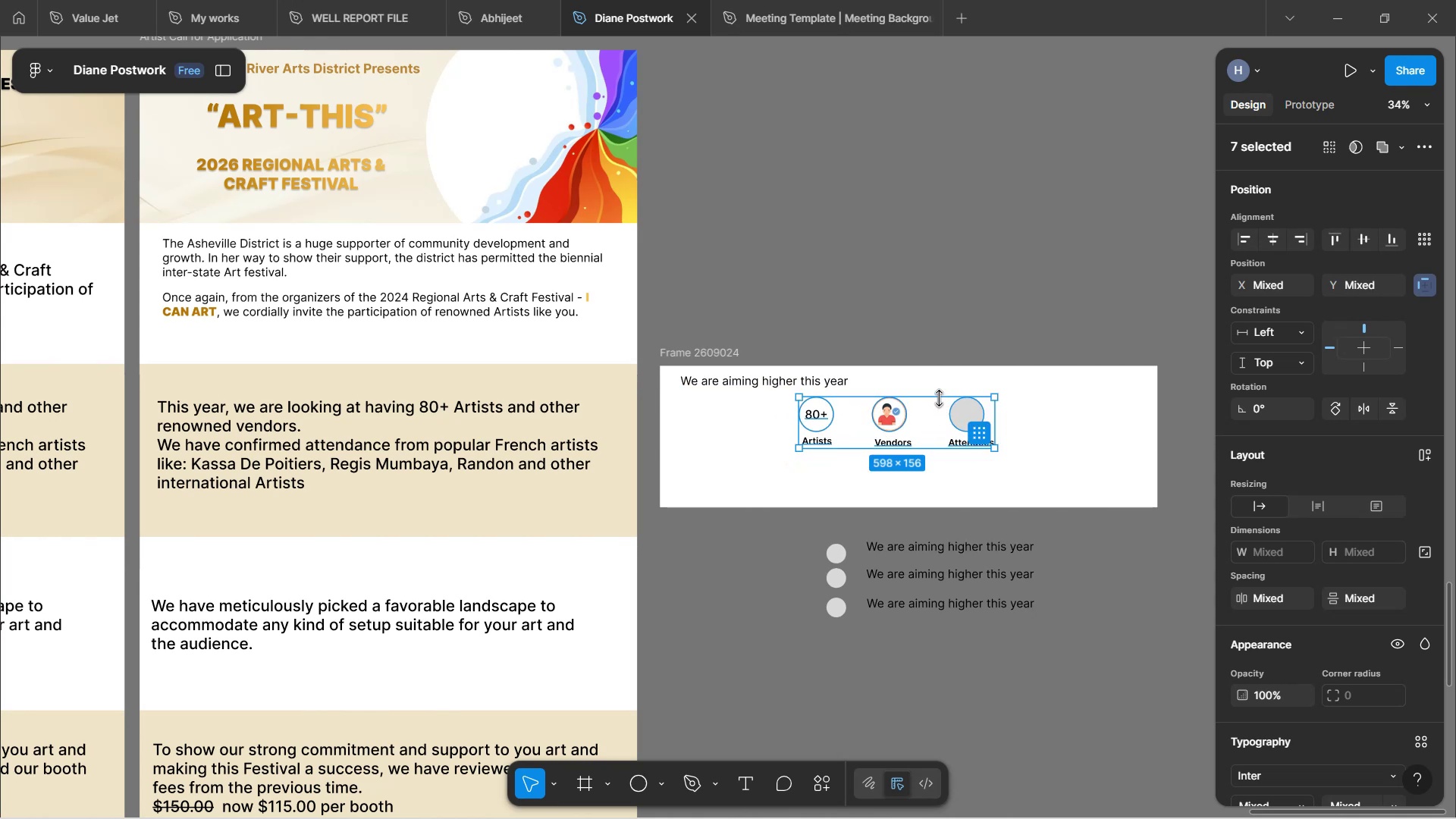 
mouse_move([917, 435])
 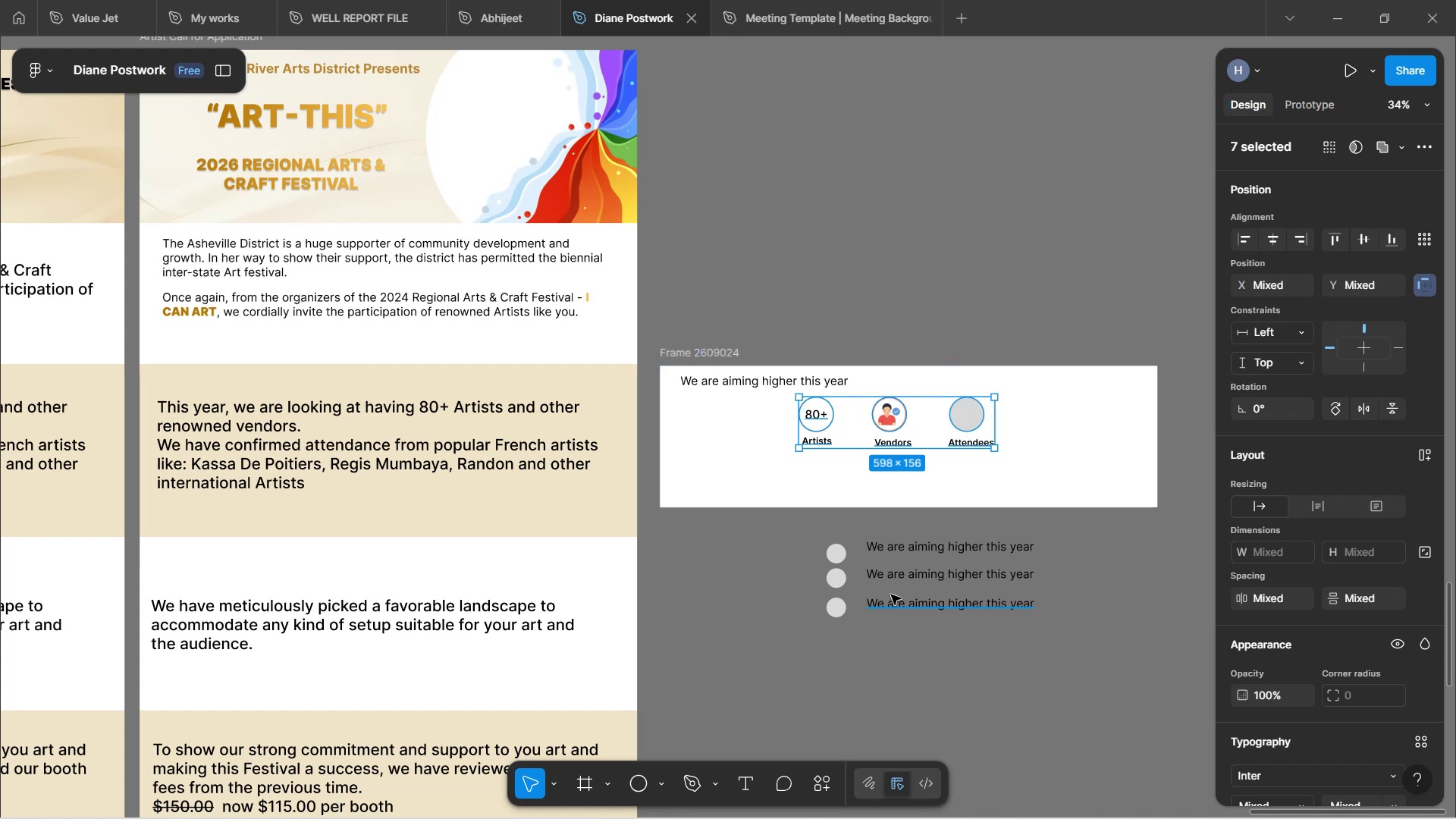 
left_click_drag(start_coordinate=[810, 516], to_coordinate=[1036, 650])
 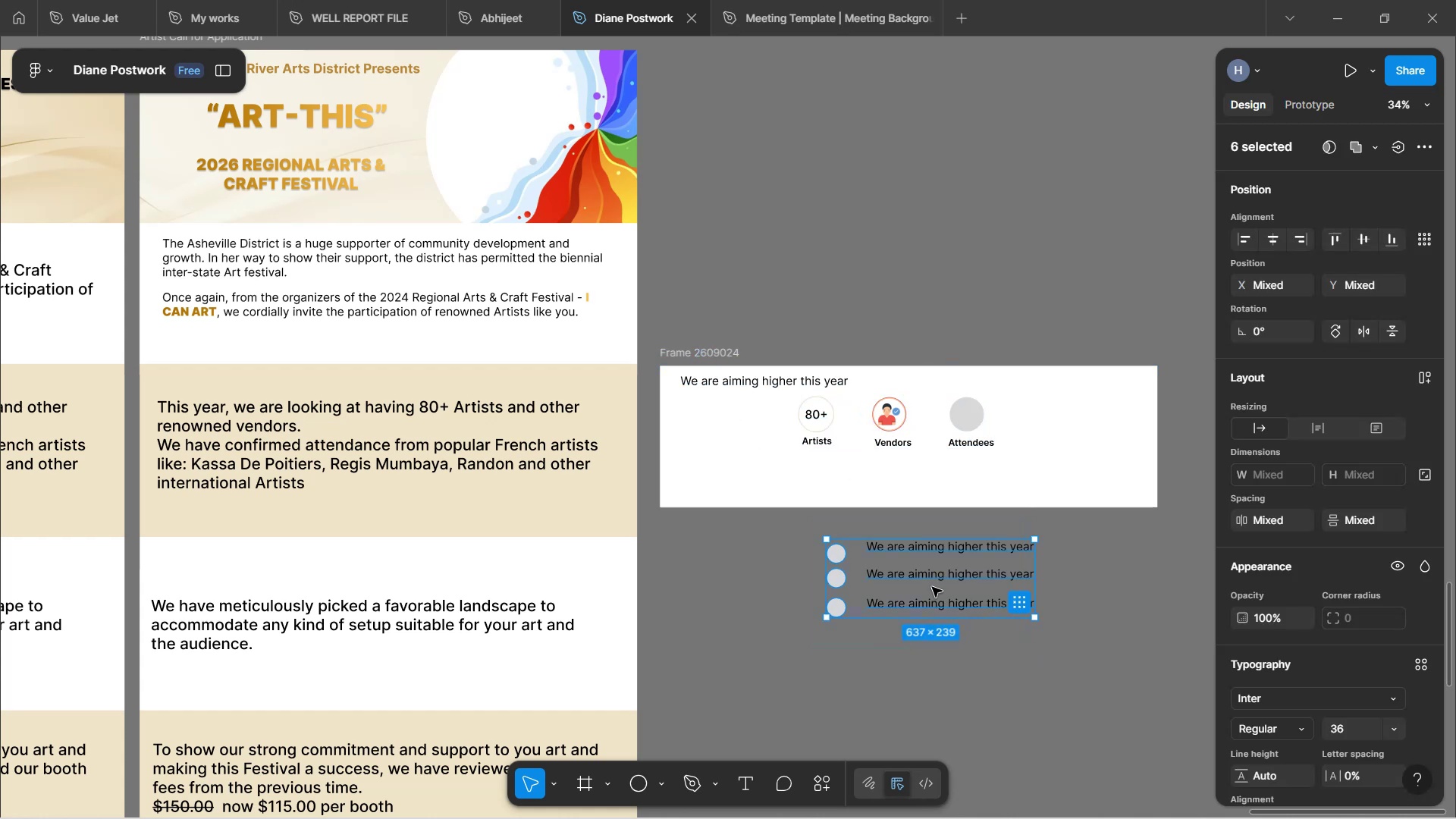 
left_click_drag(start_coordinate=[934, 592], to_coordinate=[921, 284])
 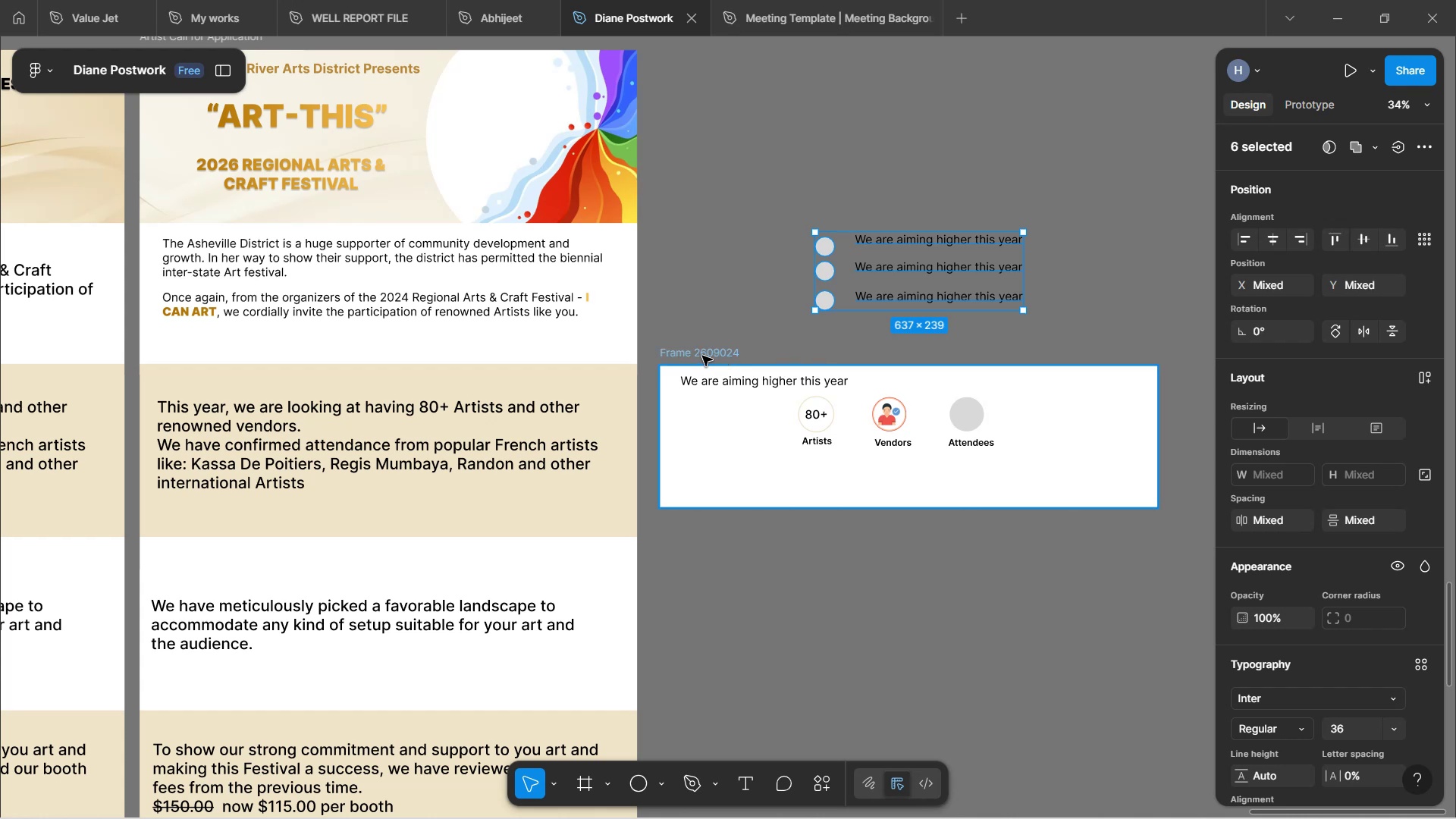 
left_click([702, 356])
 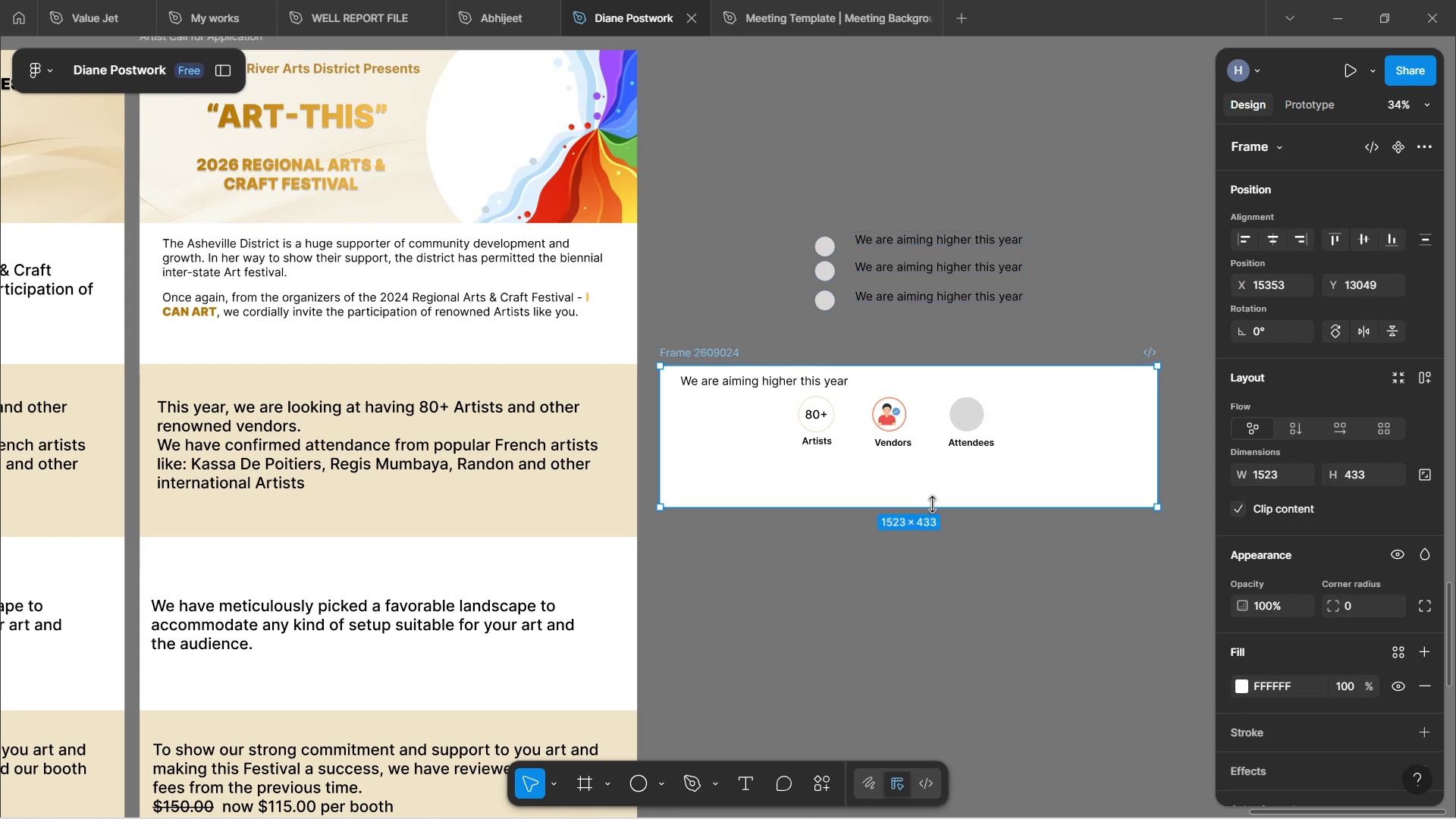 
left_click_drag(start_coordinate=[930, 505], to_coordinate=[934, 592])
 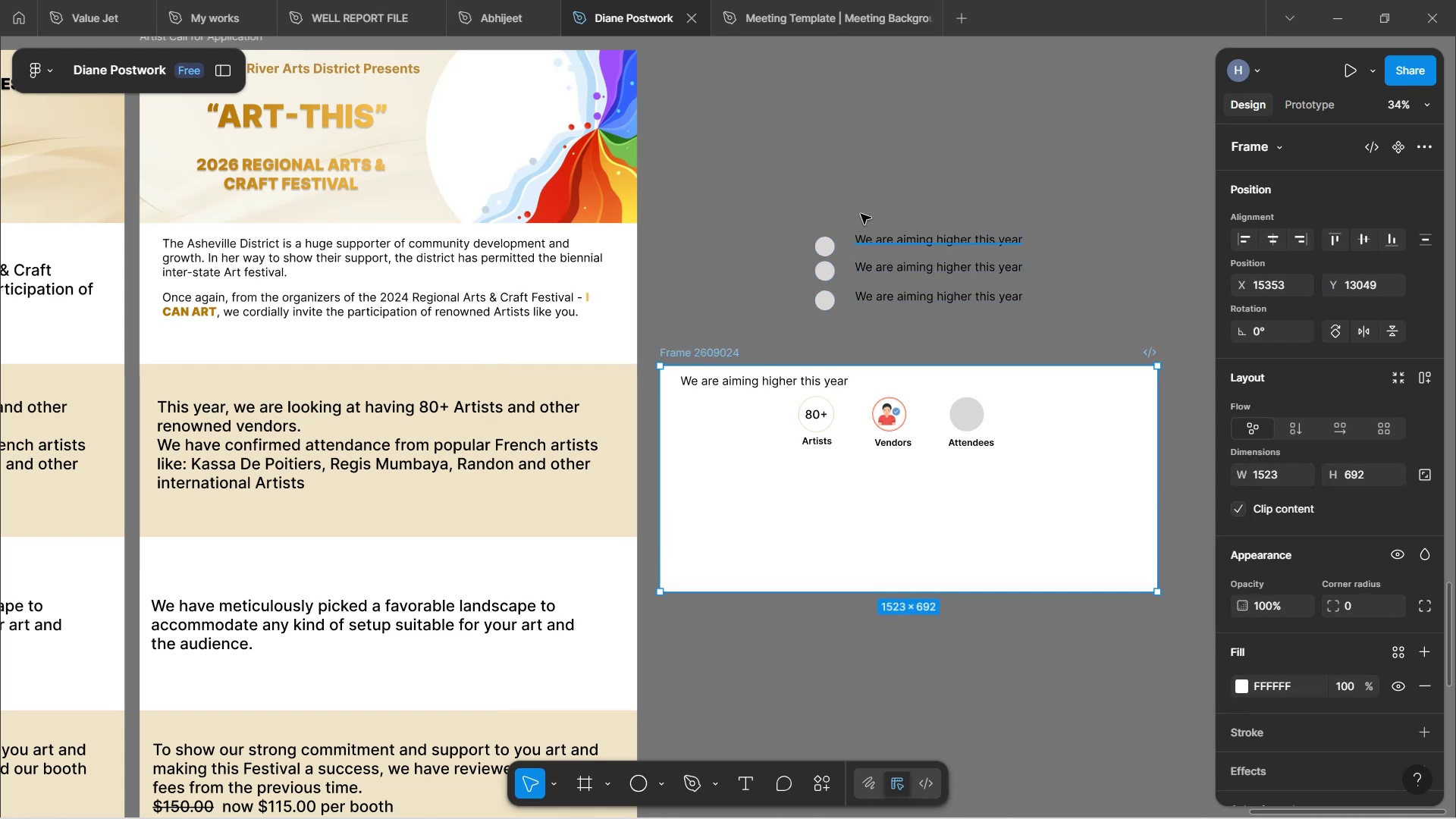 
left_click_drag(start_coordinate=[780, 199], to_coordinate=[1038, 338])
 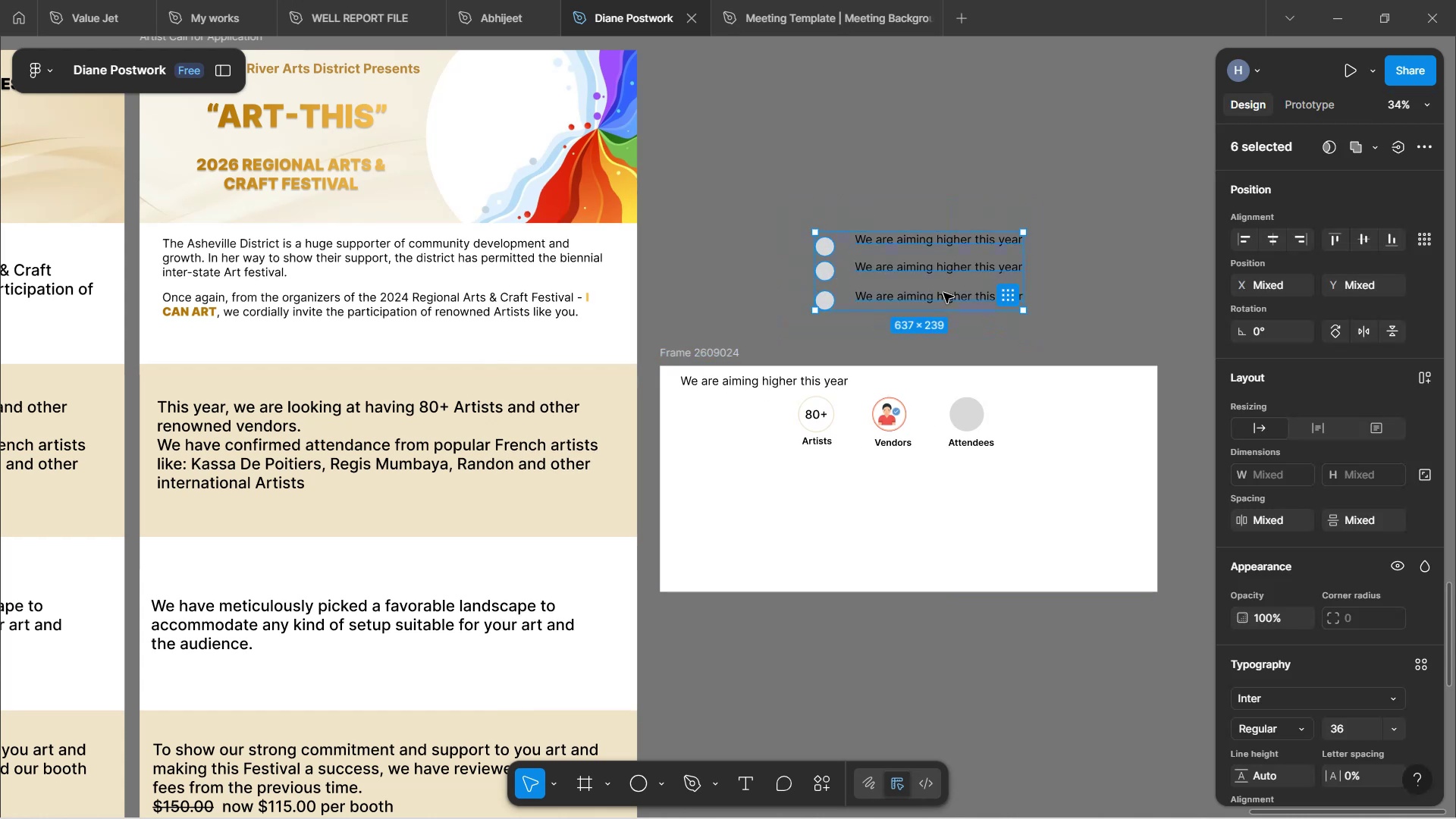 
left_click_drag(start_coordinate=[943, 281], to_coordinate=[821, 509])
 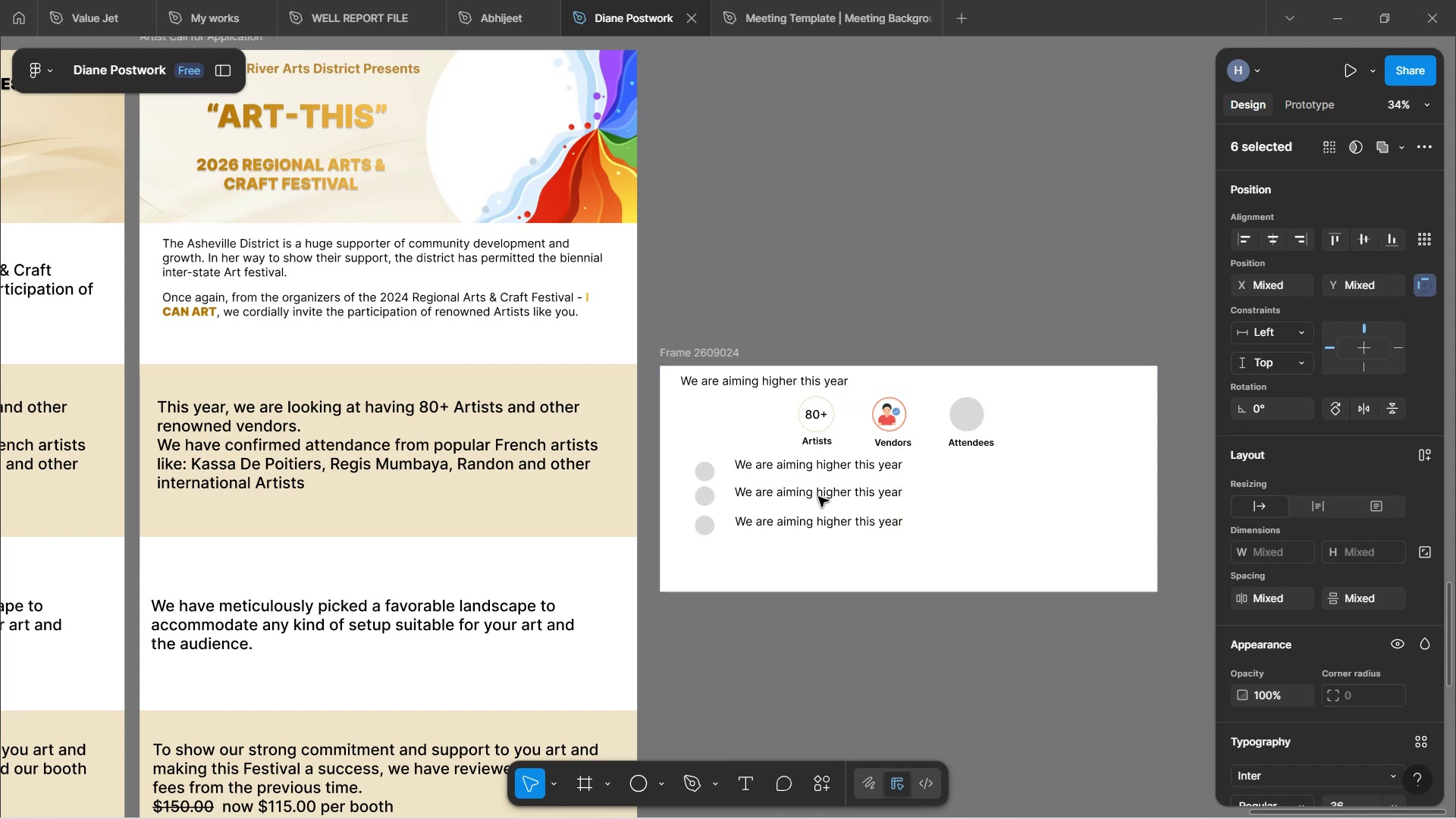 
hold_key(key=ControlLeft, duration=0.54)
scroll: coordinate [801, 502], scroll_direction: up, amount: 3.0
 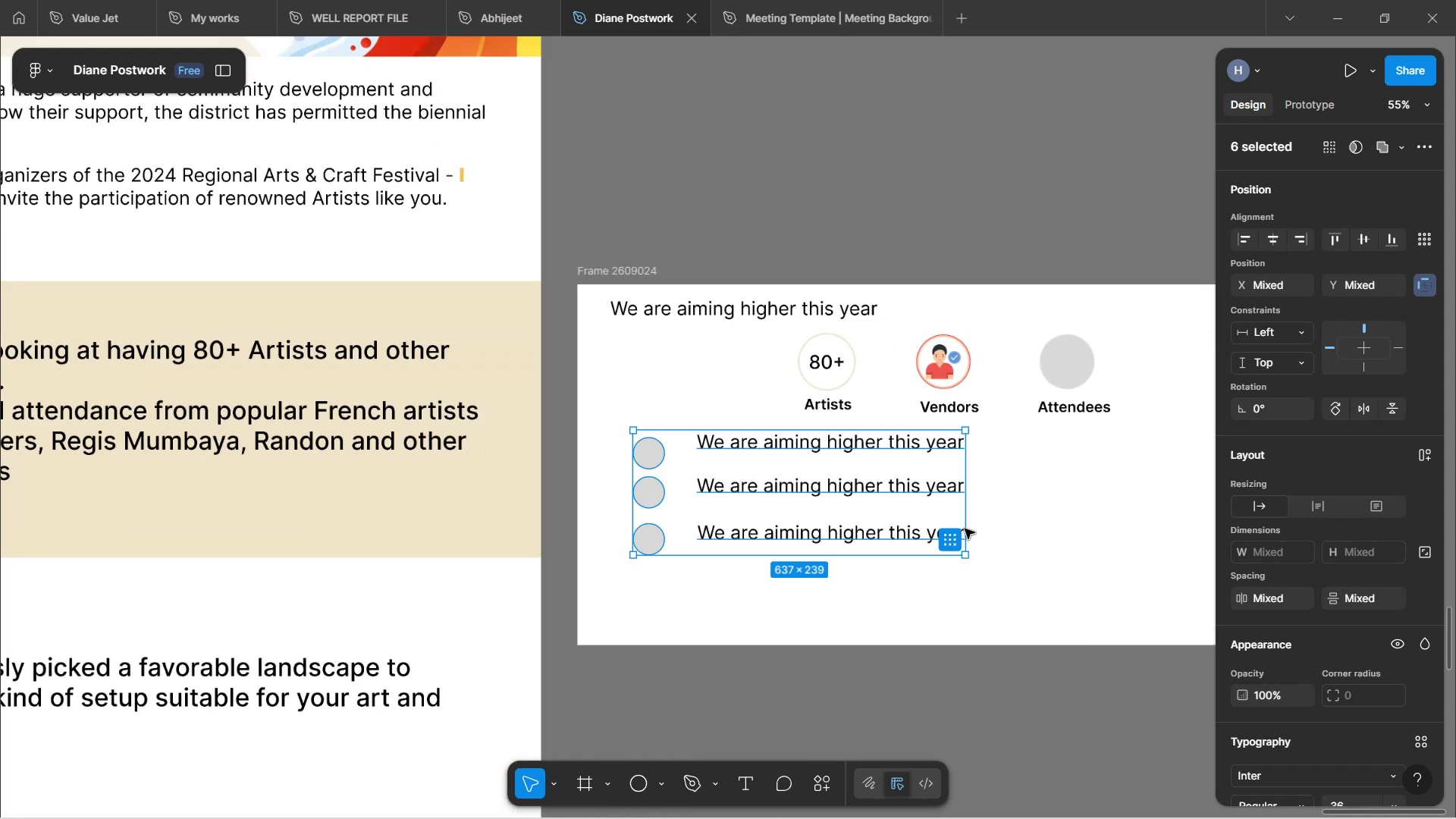 
hold_key(key=Space, duration=1.06)
 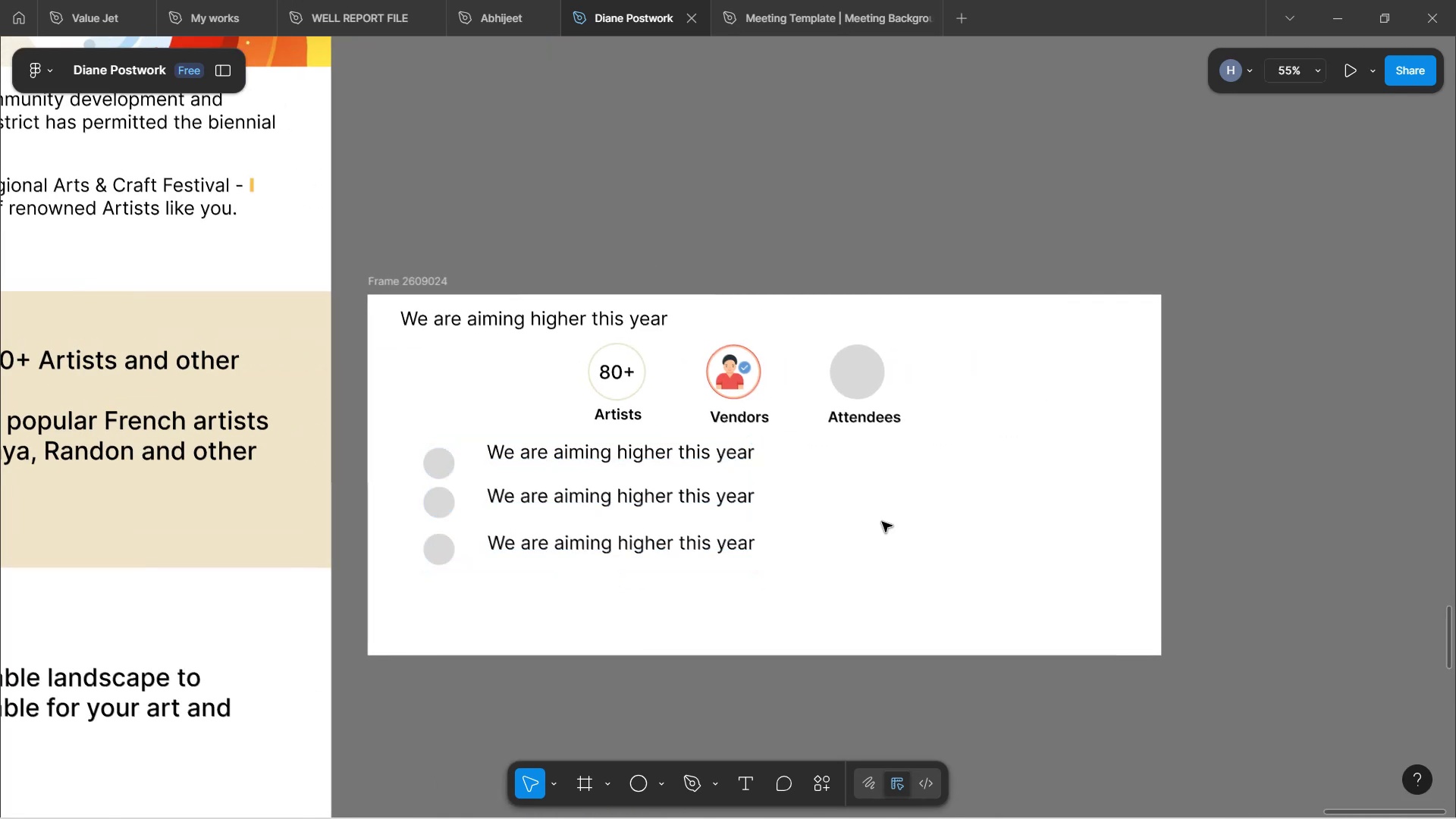 
left_click_drag(start_coordinate=[1091, 511], to_coordinate=[882, 522])
 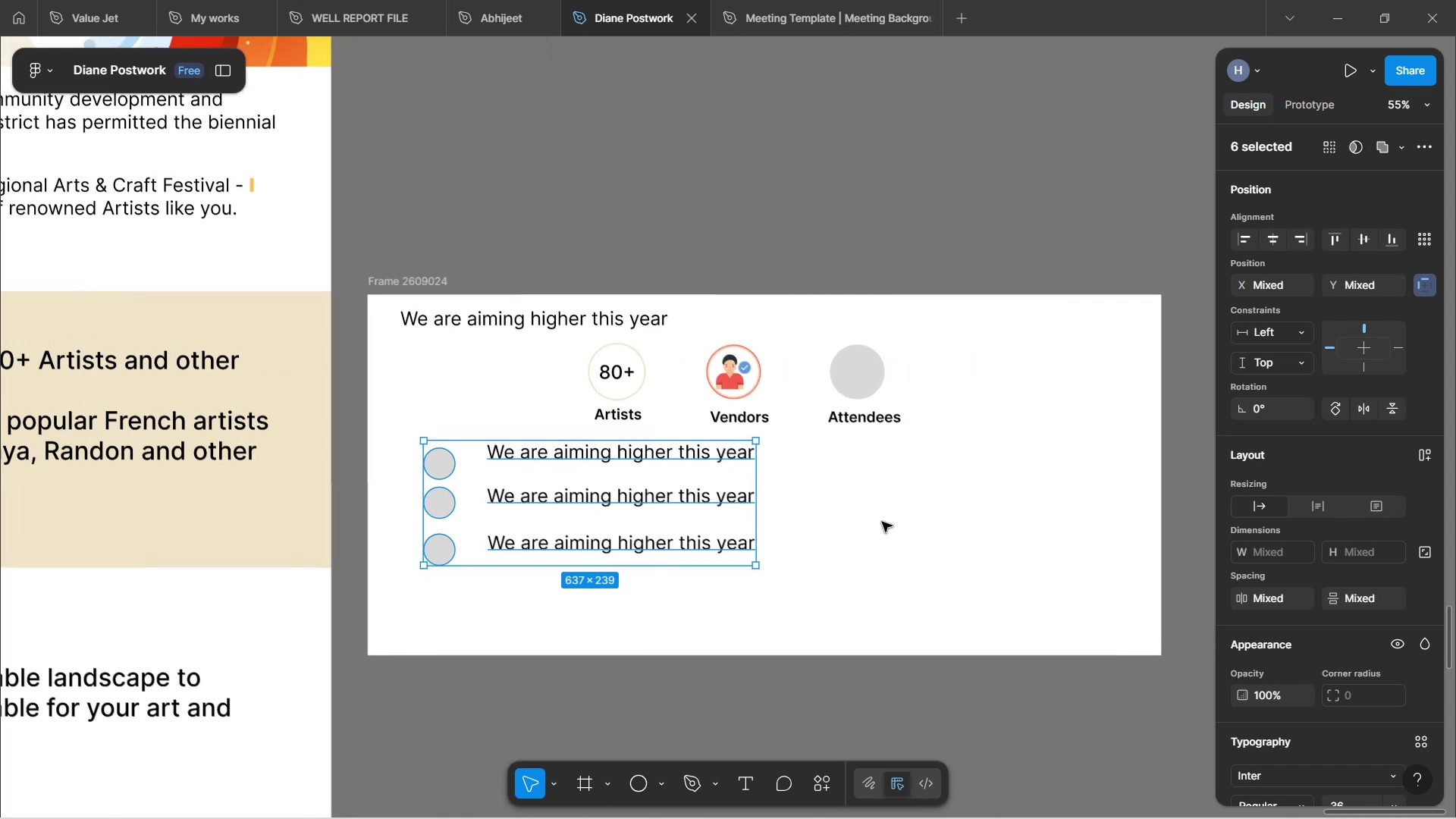 
left_click([882, 522])
 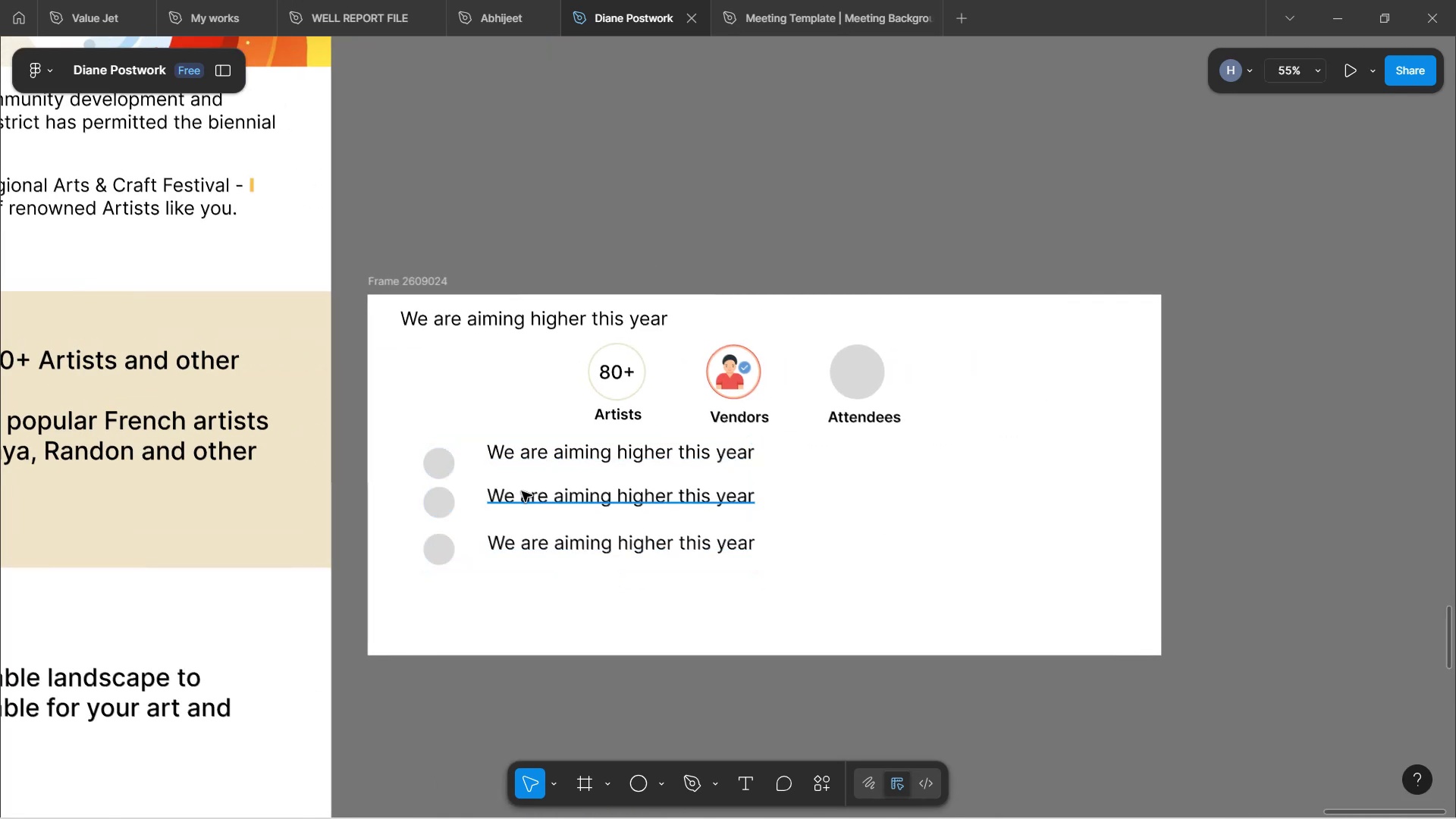 
left_click([542, 494])
 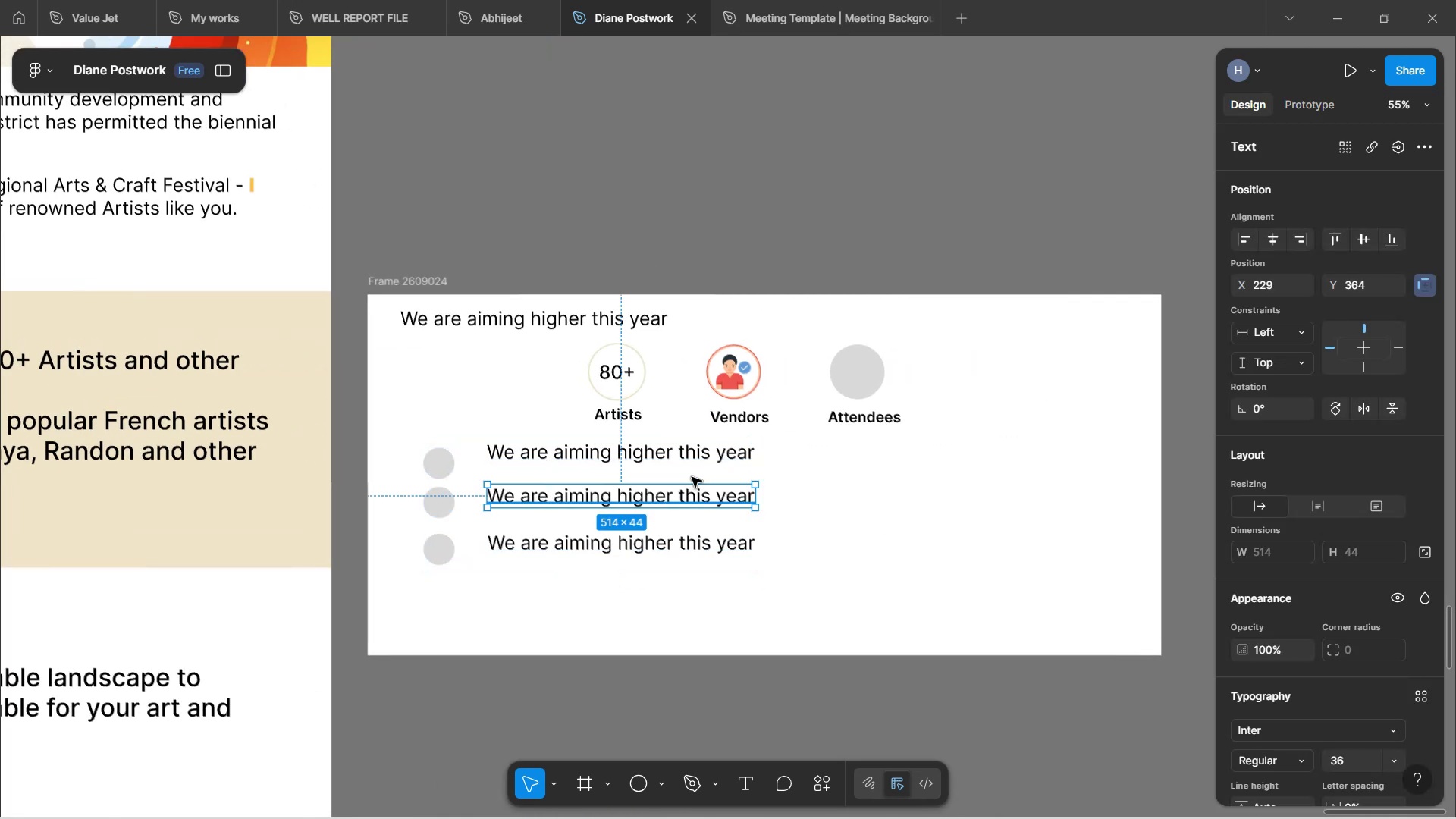 
hold_key(key=ControlLeft, duration=0.89)
scroll: coordinate [790, 487], scroll_direction: down, amount: 2.0
 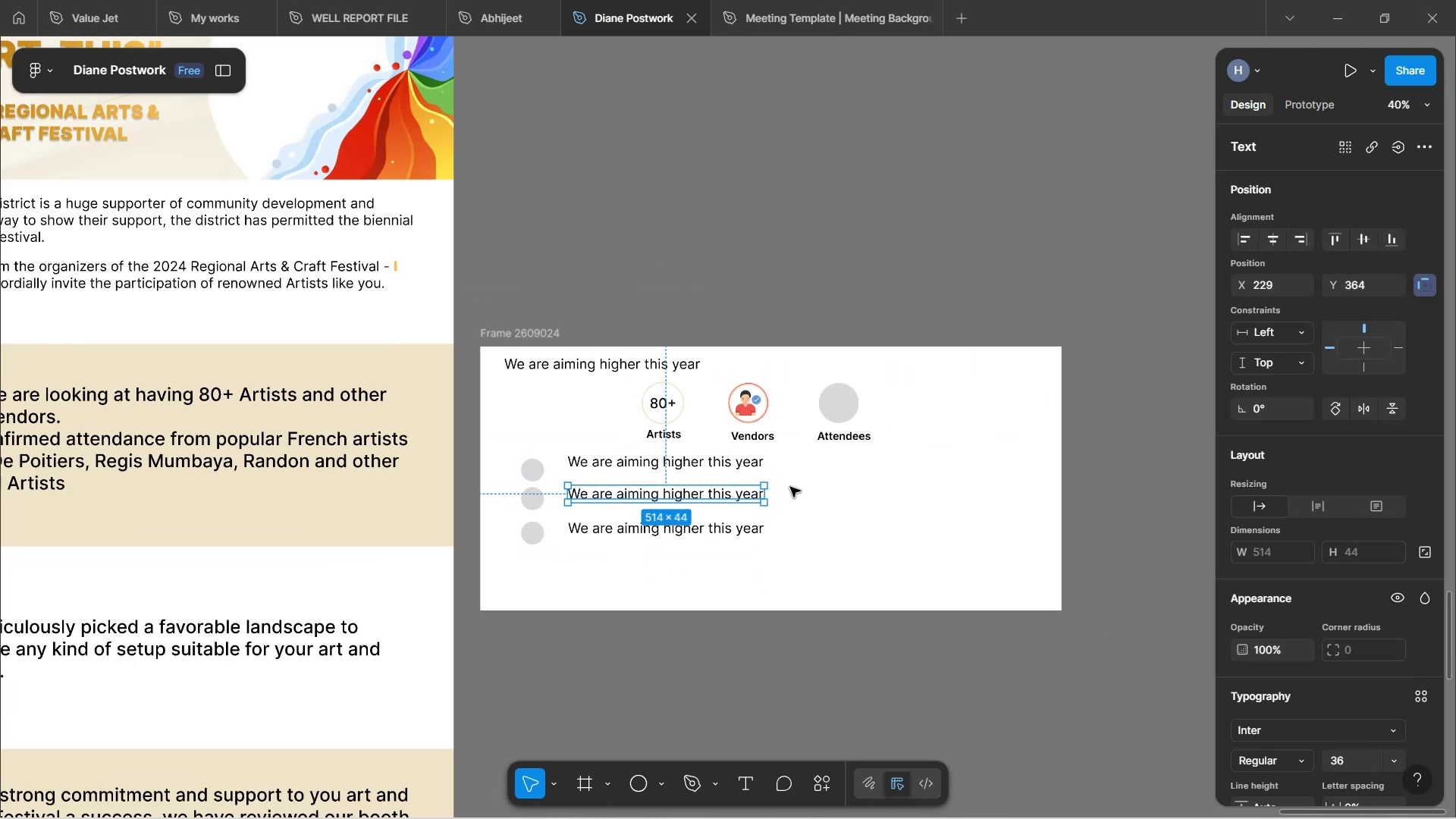 
left_click([800, 262])
 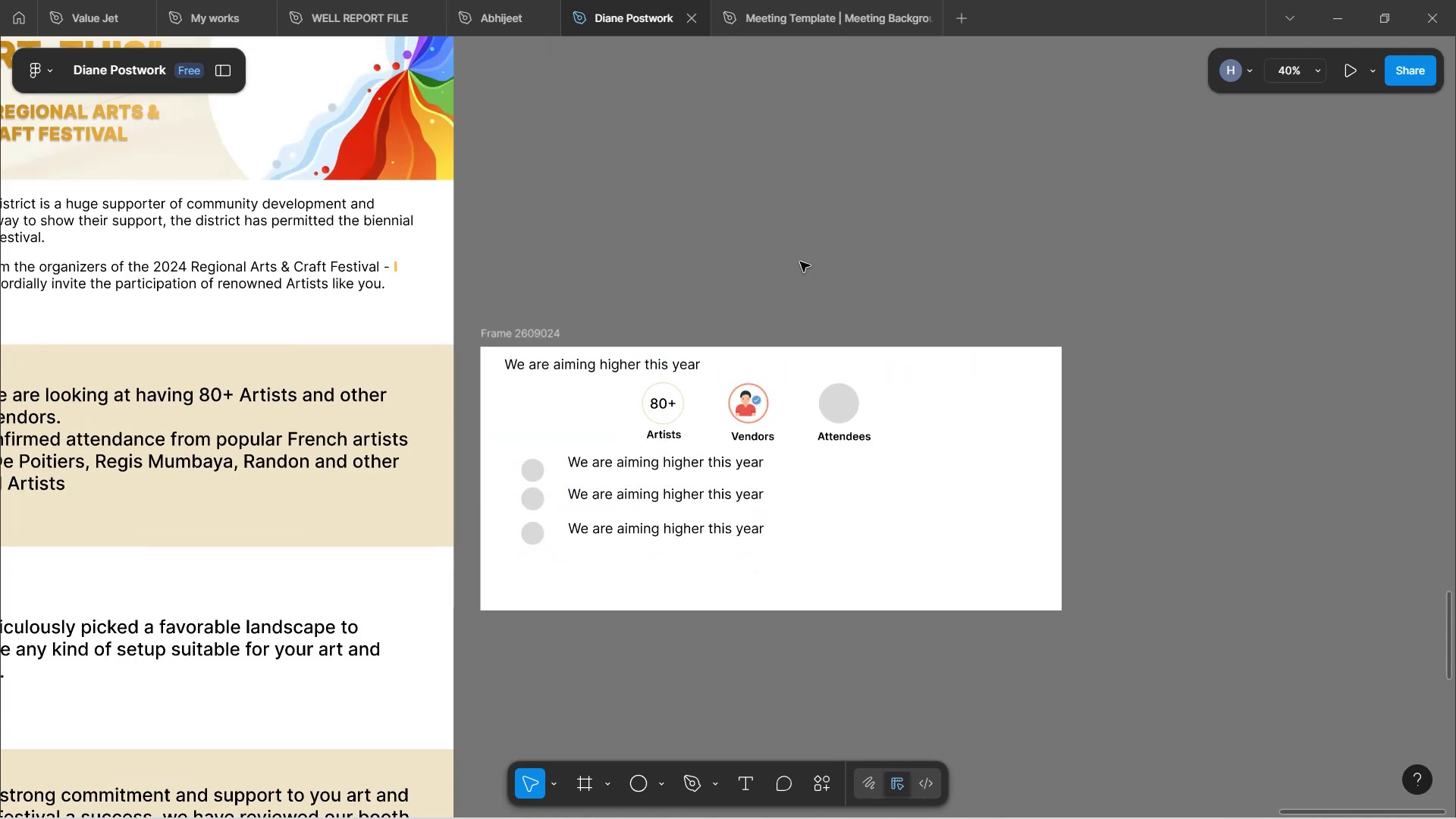 
hold_key(key=ControlLeft, duration=1.14)
scroll: coordinate [747, 336], scroll_direction: up, amount: 9.0
 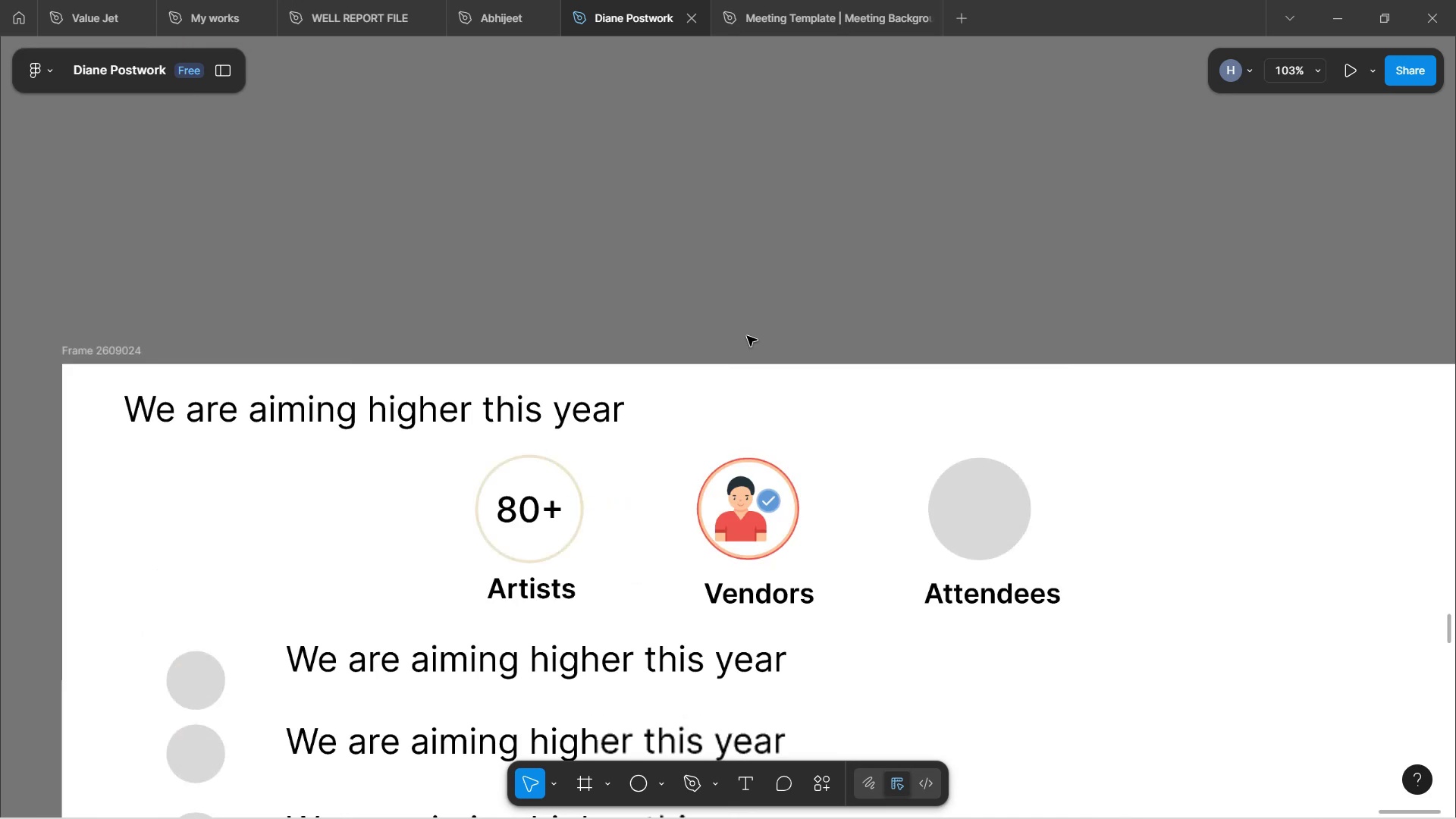 
scroll: coordinate [747, 336], scroll_direction: down, amount: 4.0
 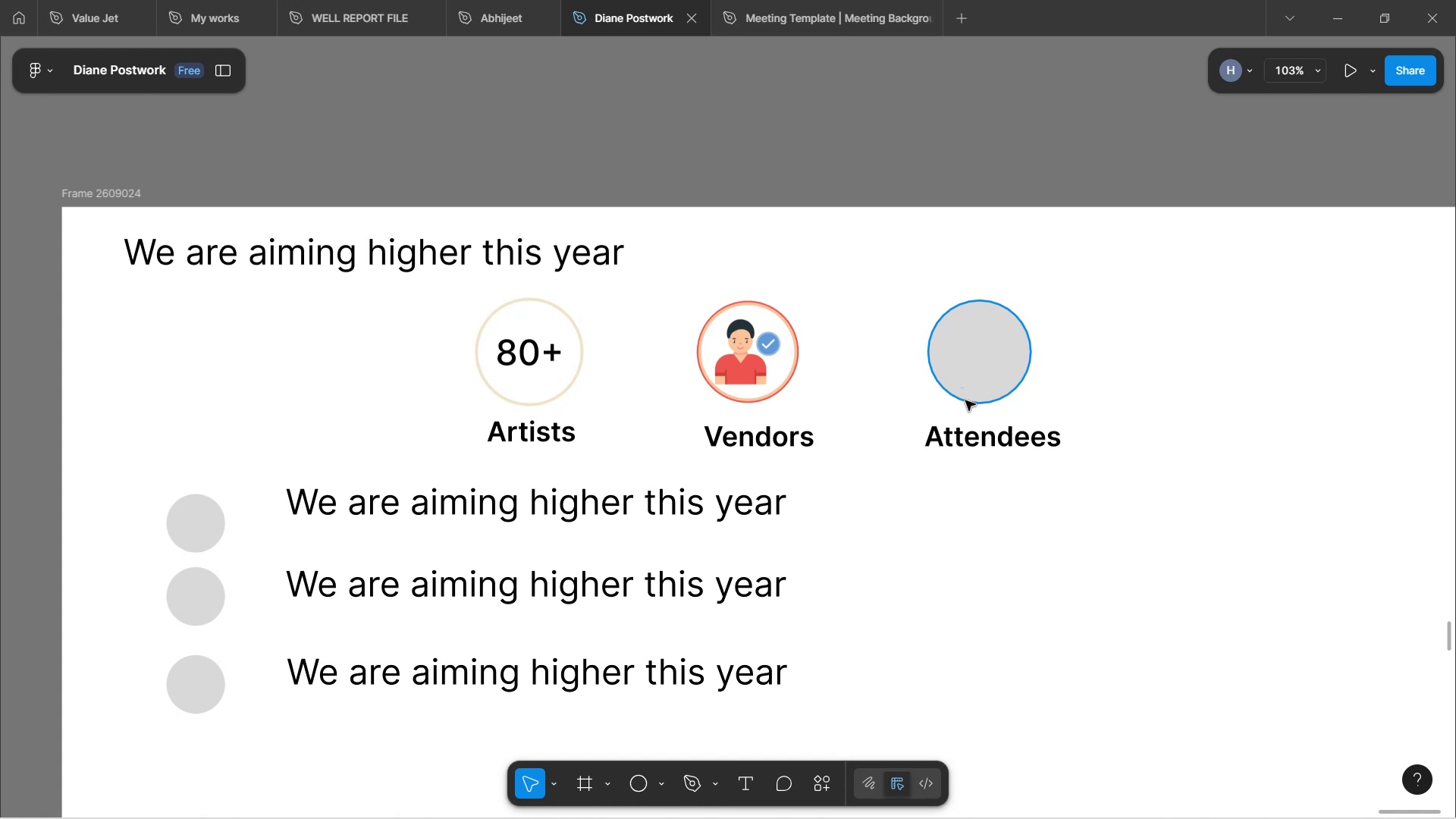 
wait(14.41)
 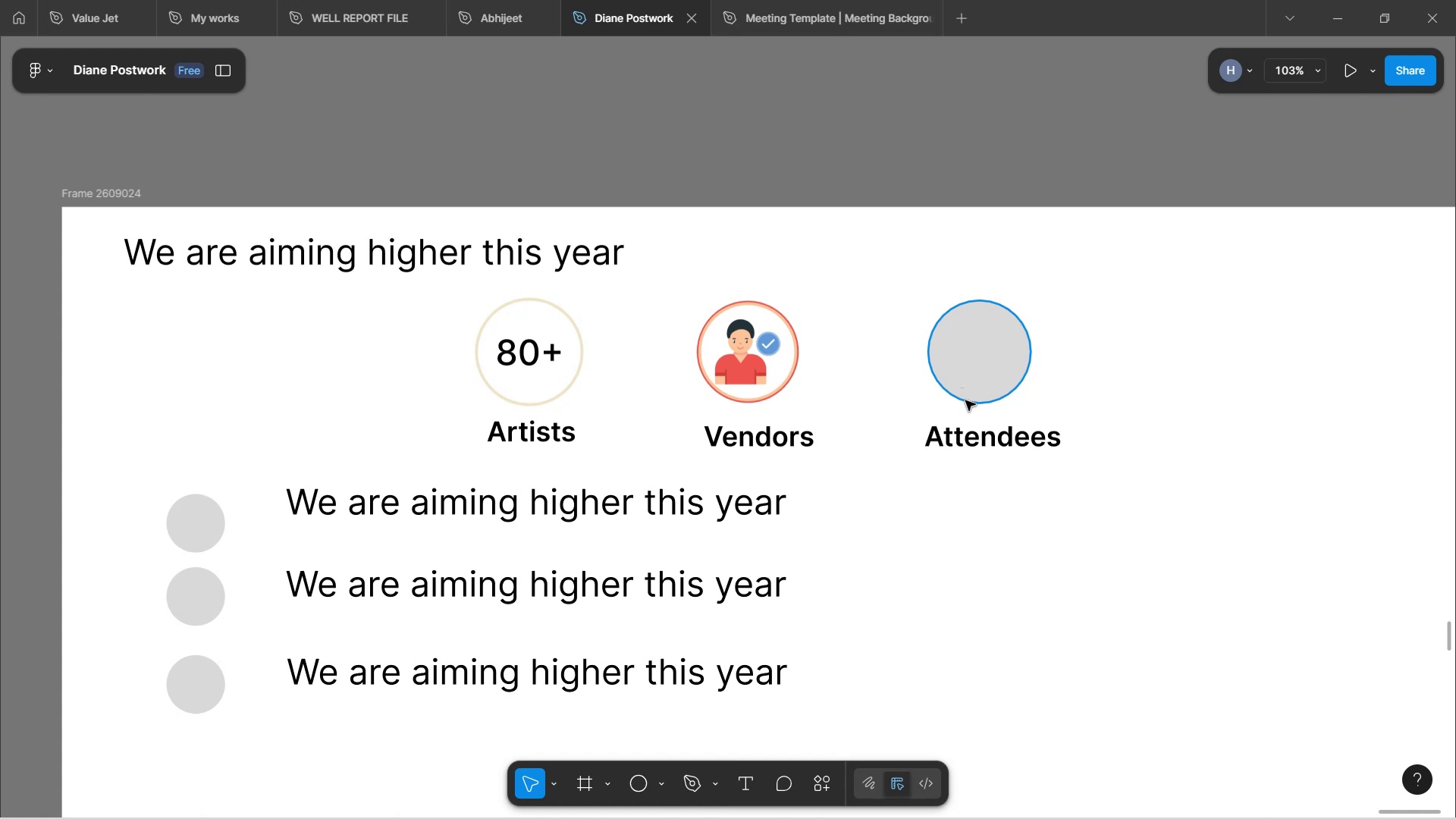 
scroll: coordinate [963, 449], scroll_direction: none, amount: 0.0
 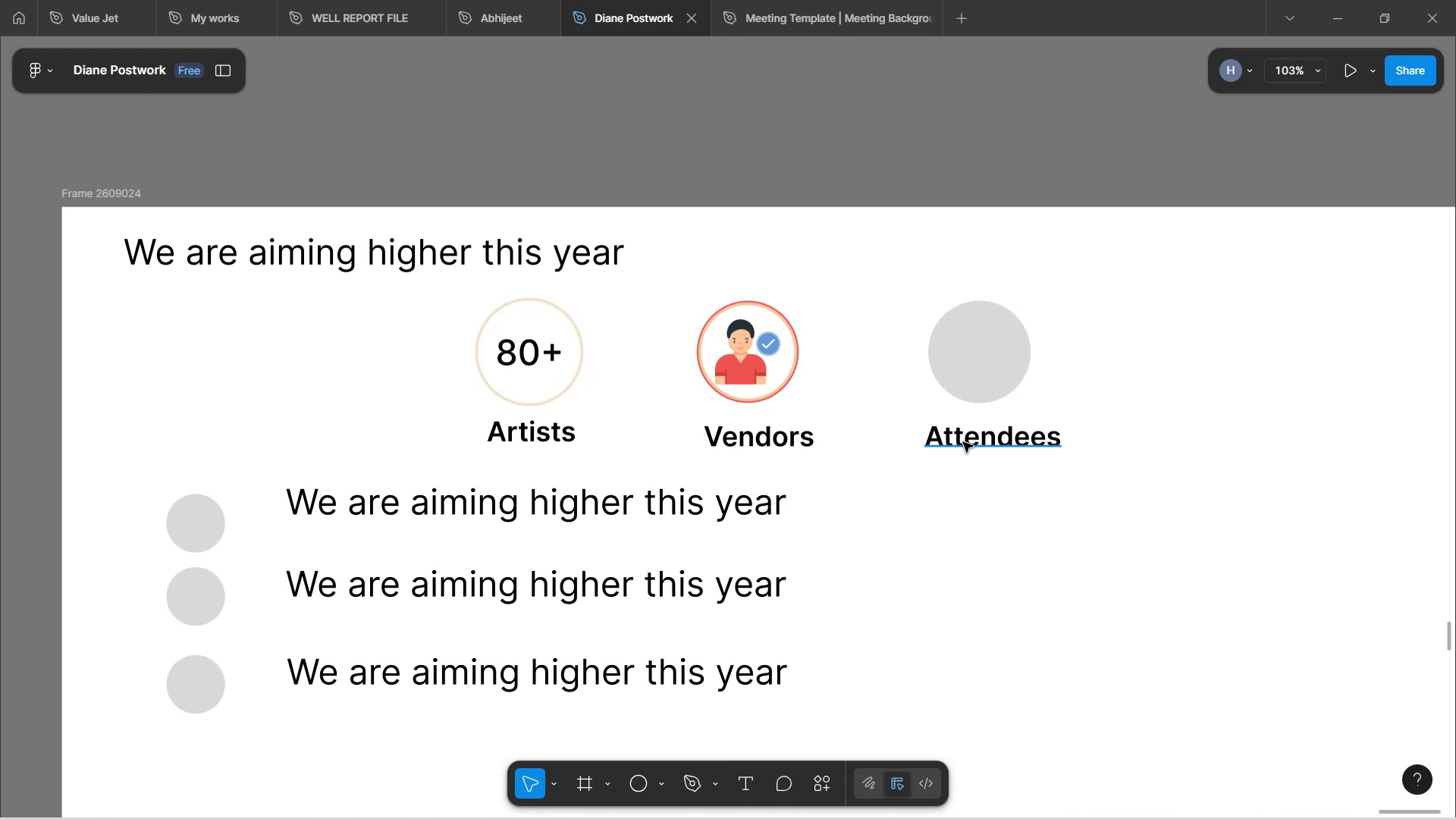 
wait(21.61)
 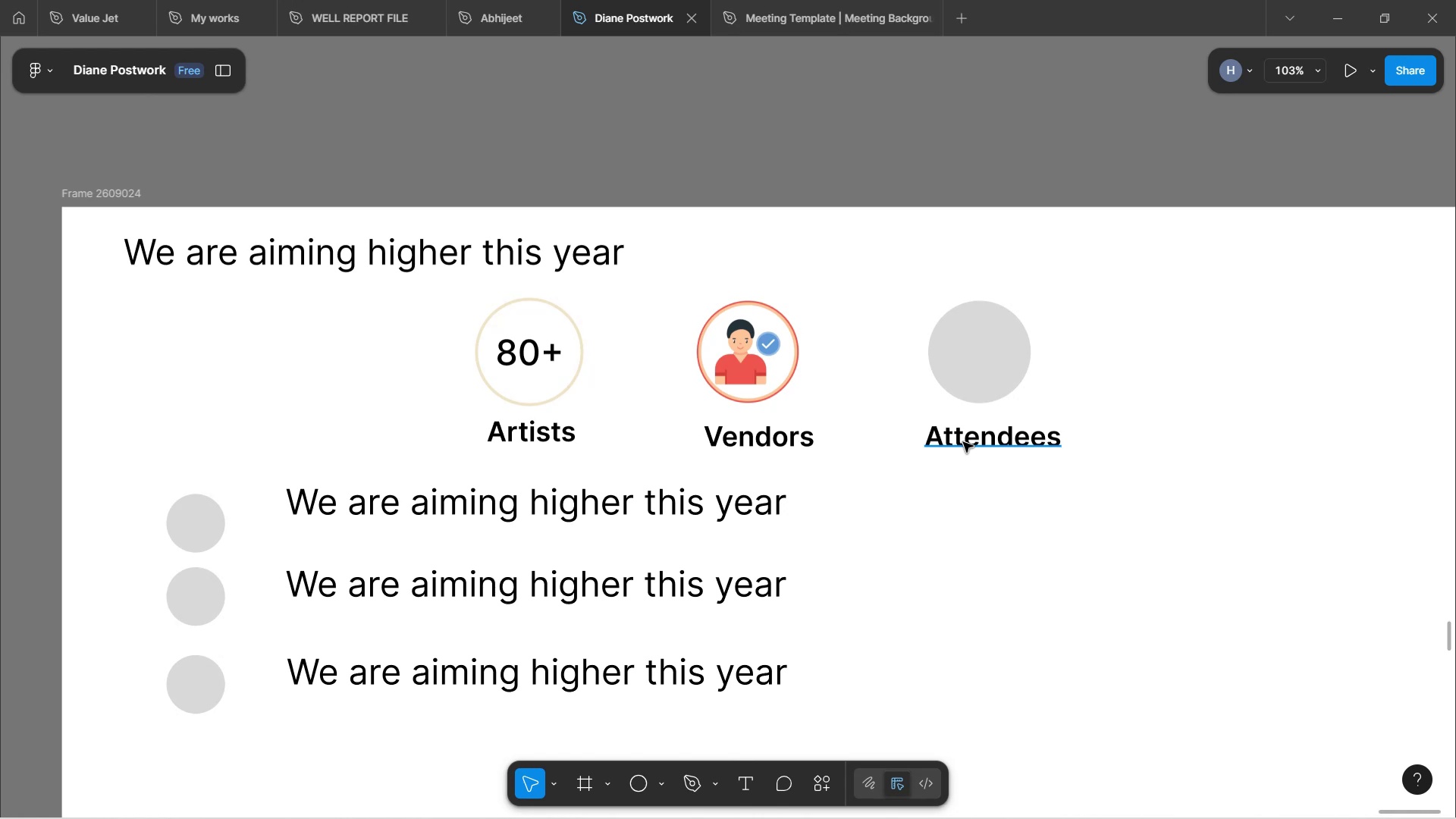 
left_click([745, 353])
 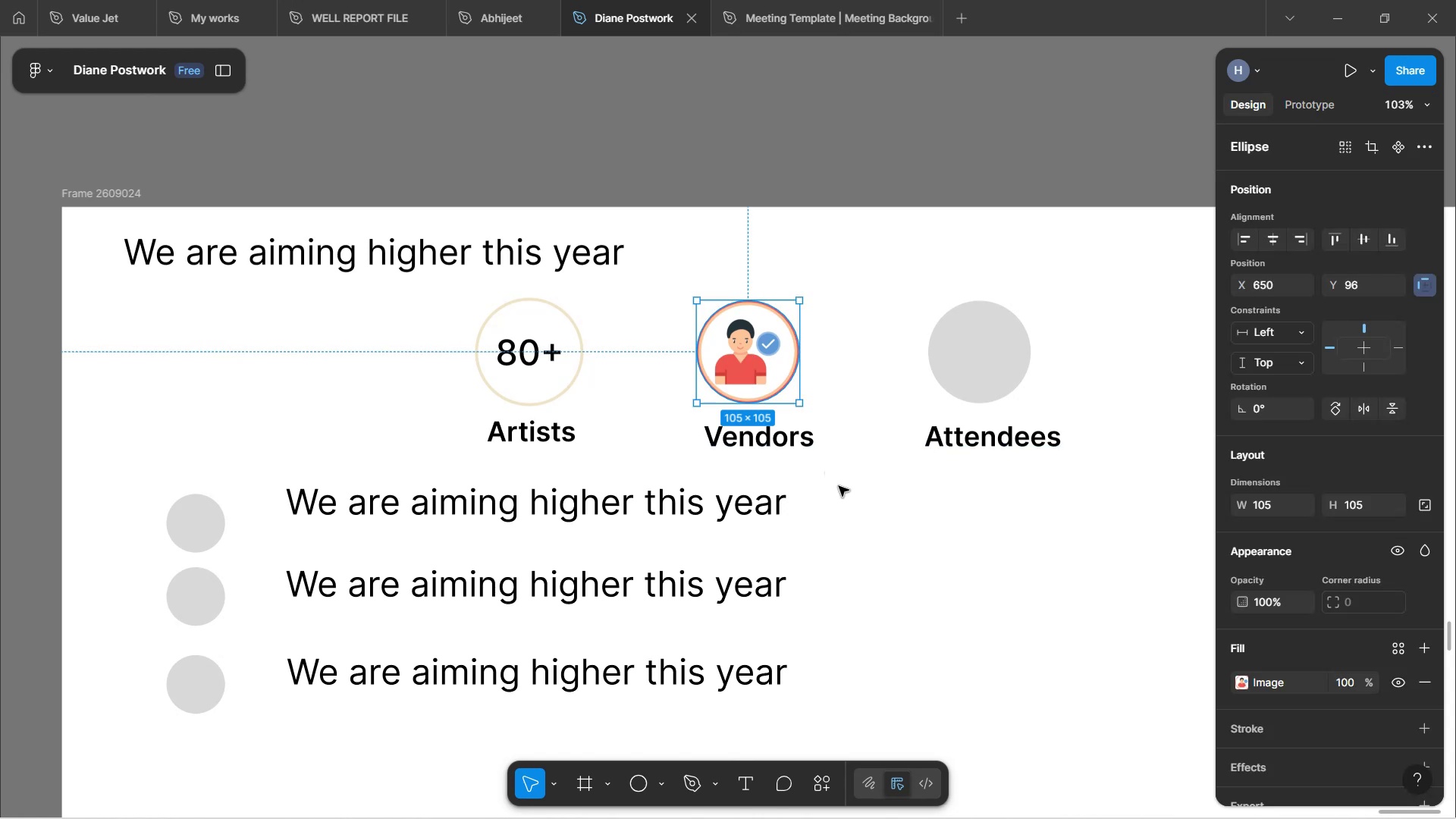 
left_click([841, 490])
 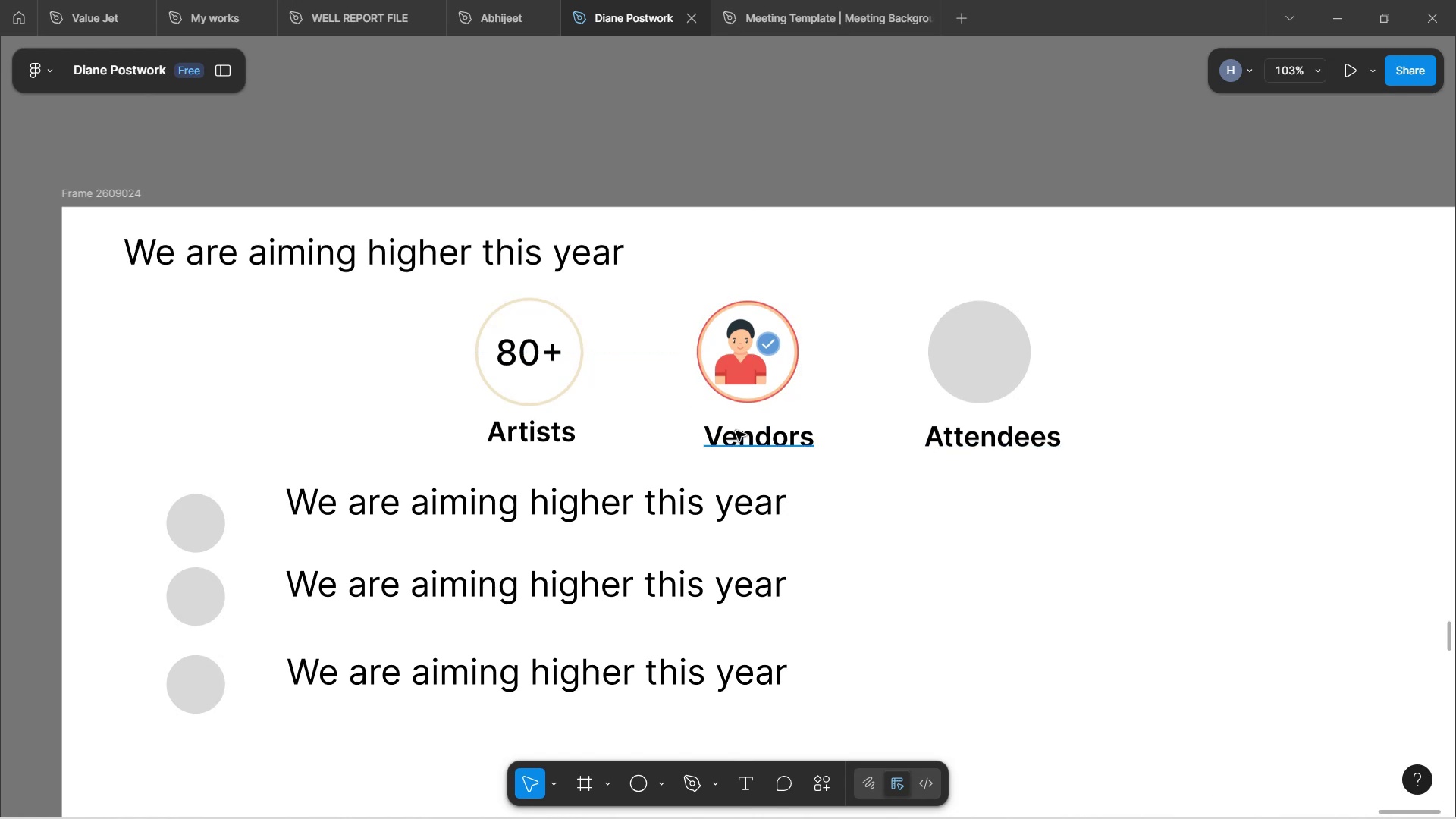 
double_click([728, 437])
 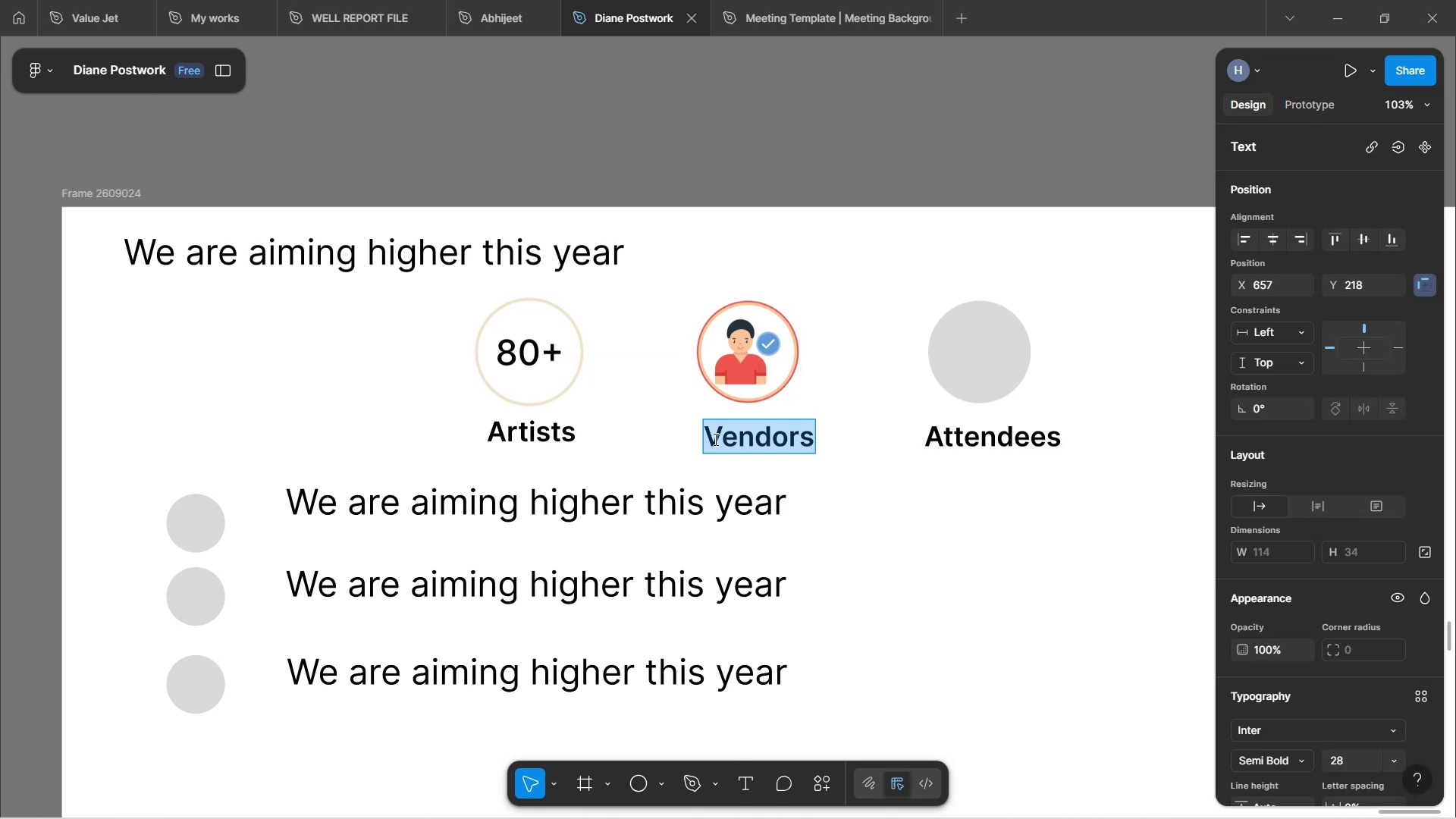 
left_click([719, 443])
 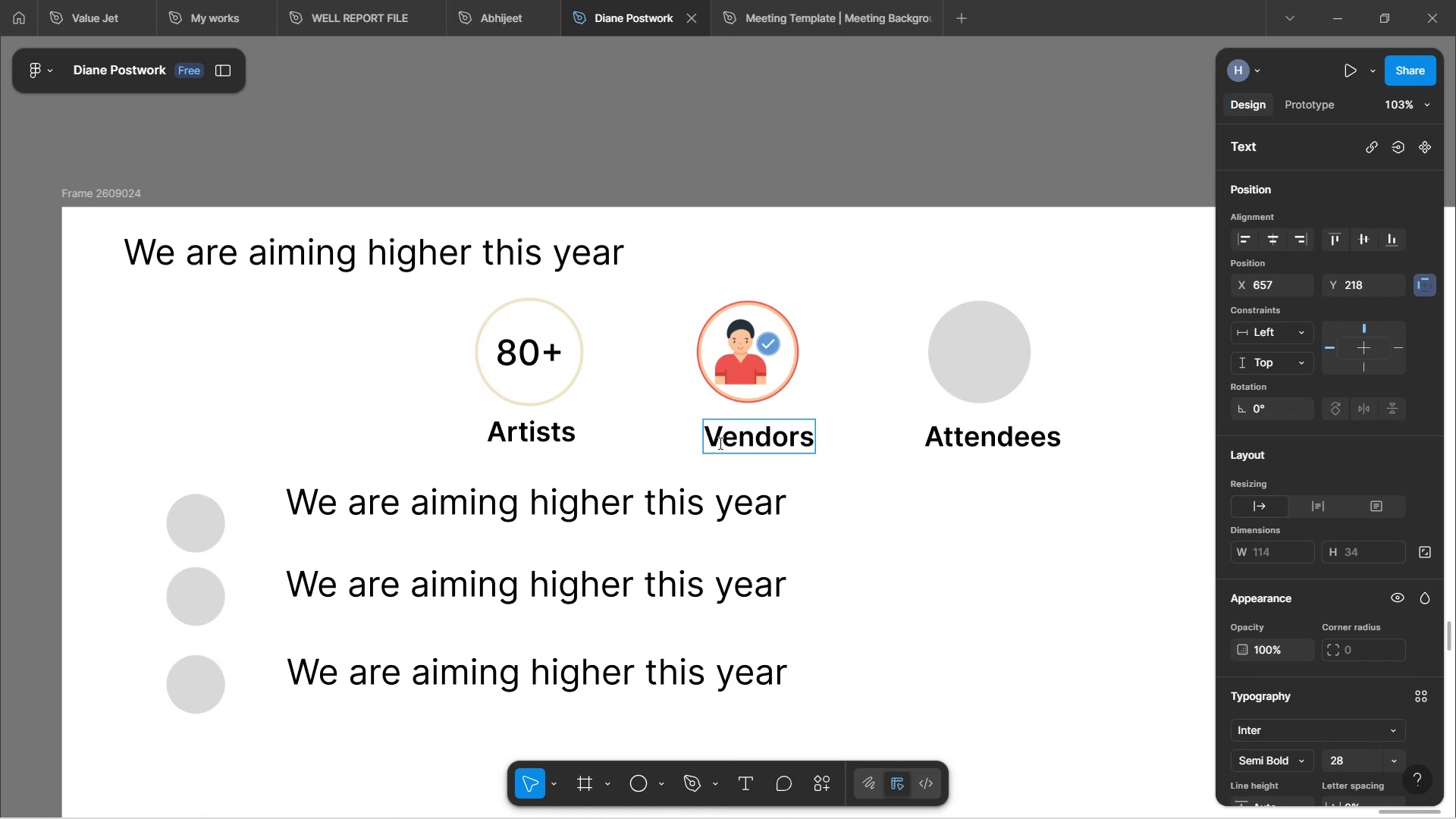 
key(ArrowLeft)
 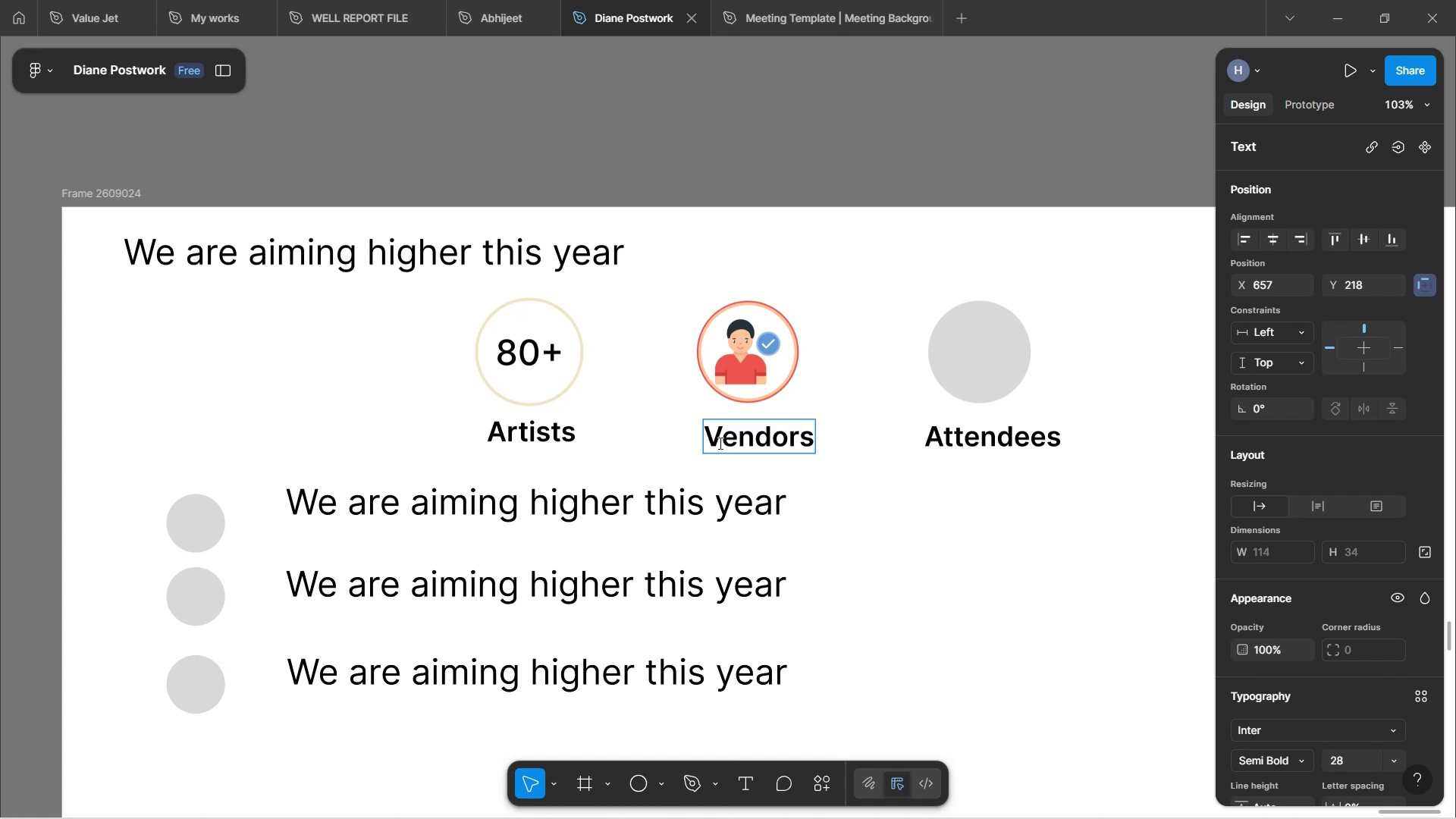 
type(150+ )
 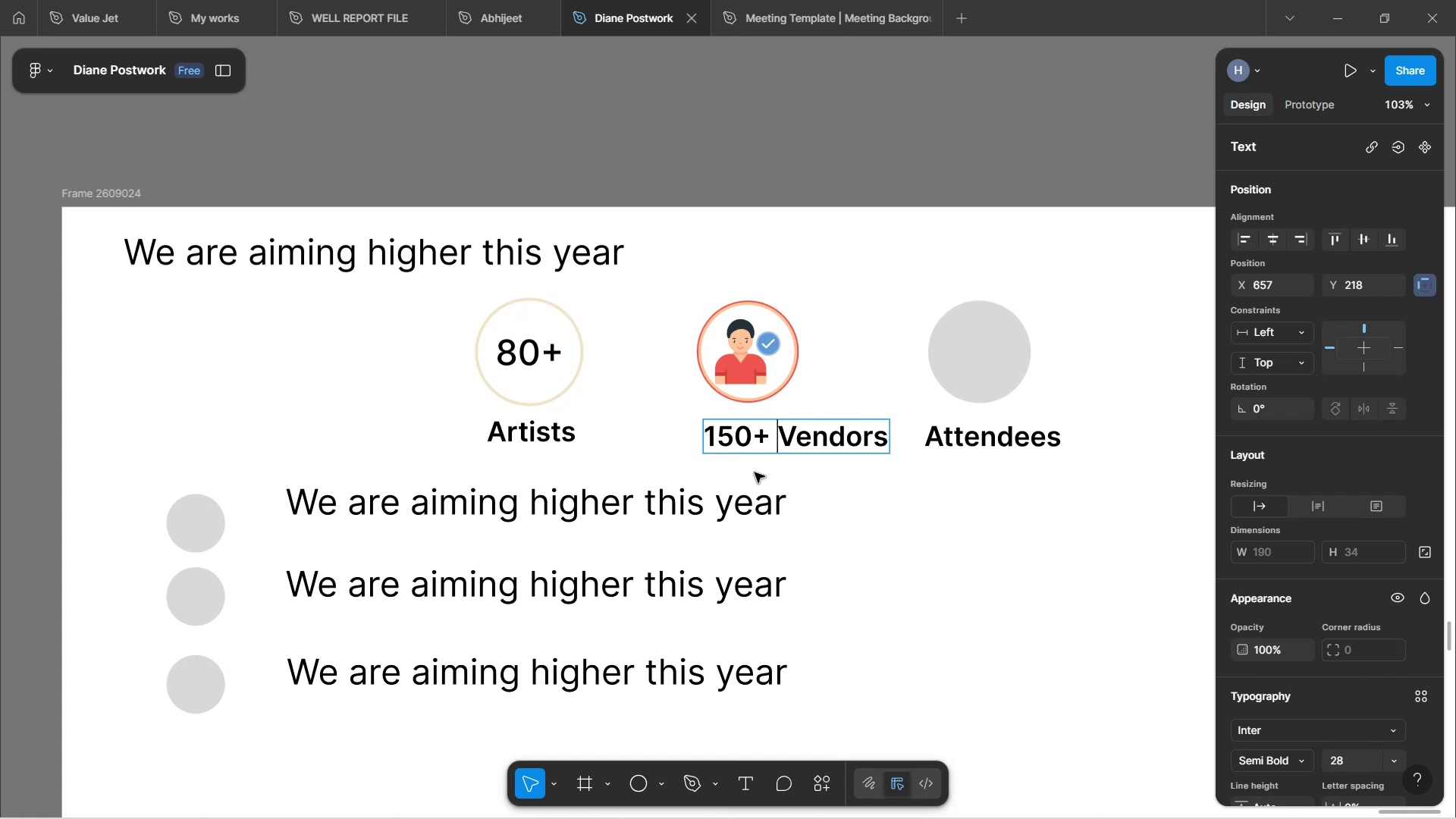 
left_click([919, 515])
 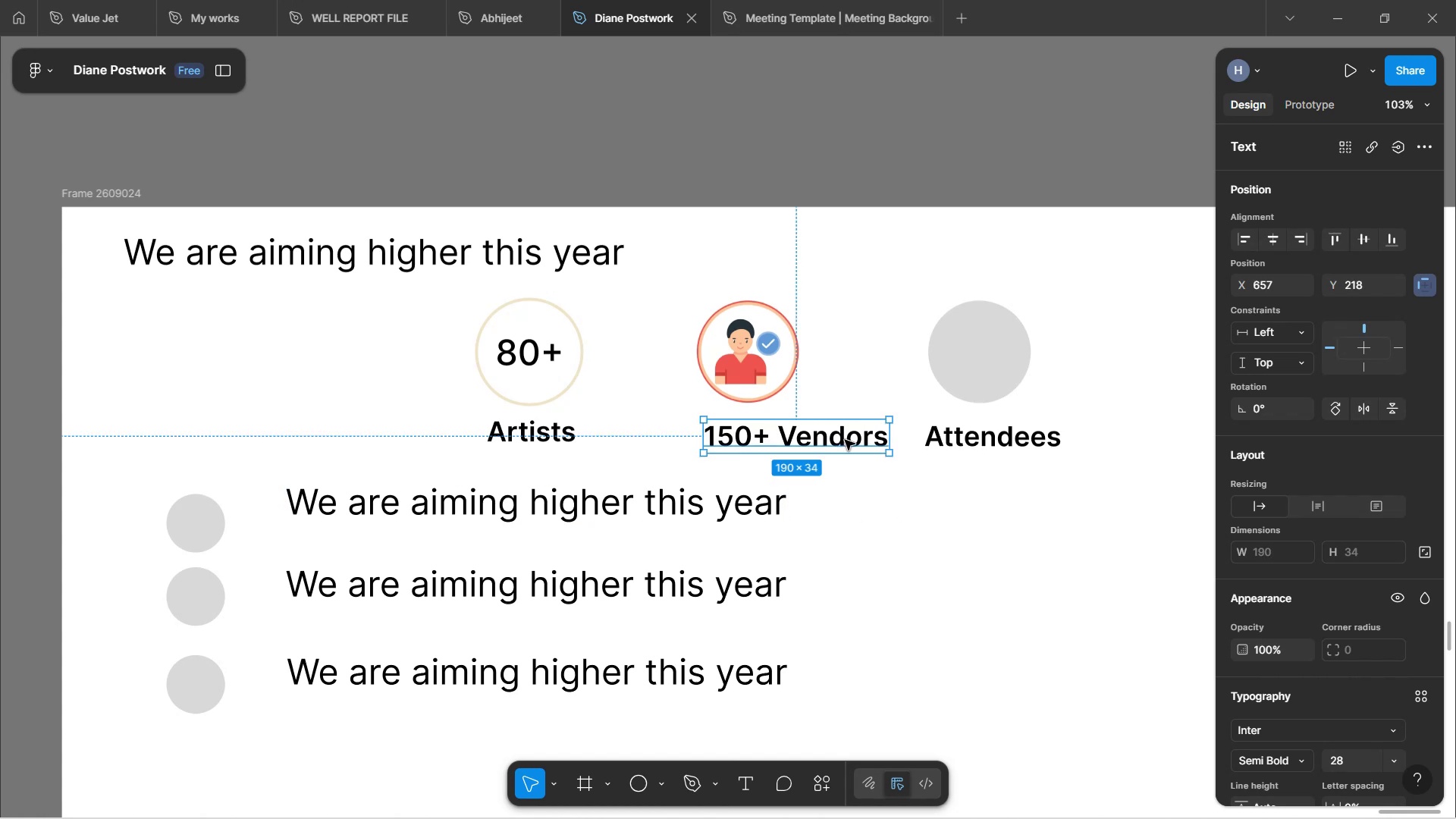 
left_click_drag(start_coordinate=[845, 440], to_coordinate=[811, 435])
 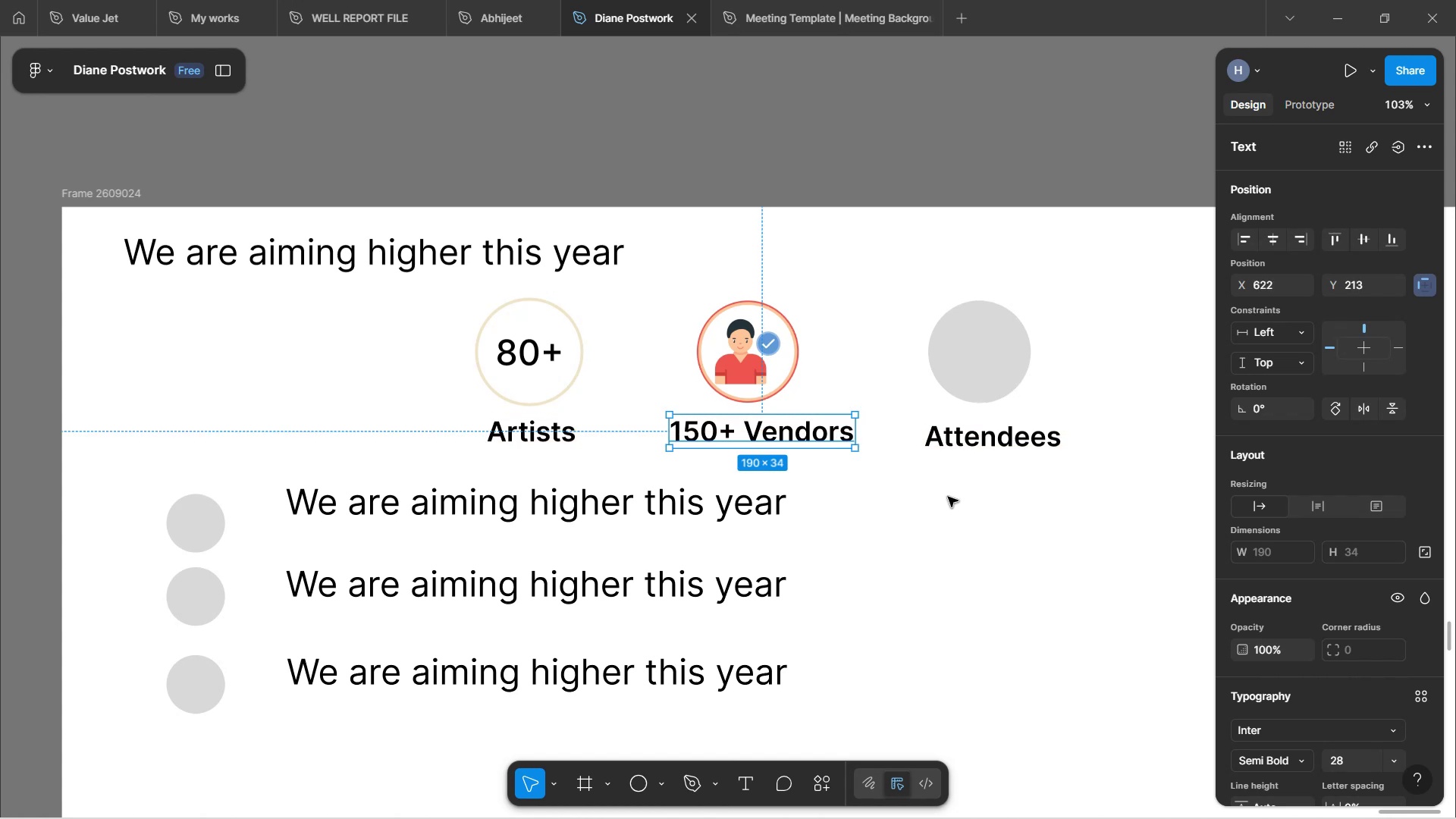 
left_click([994, 527])
 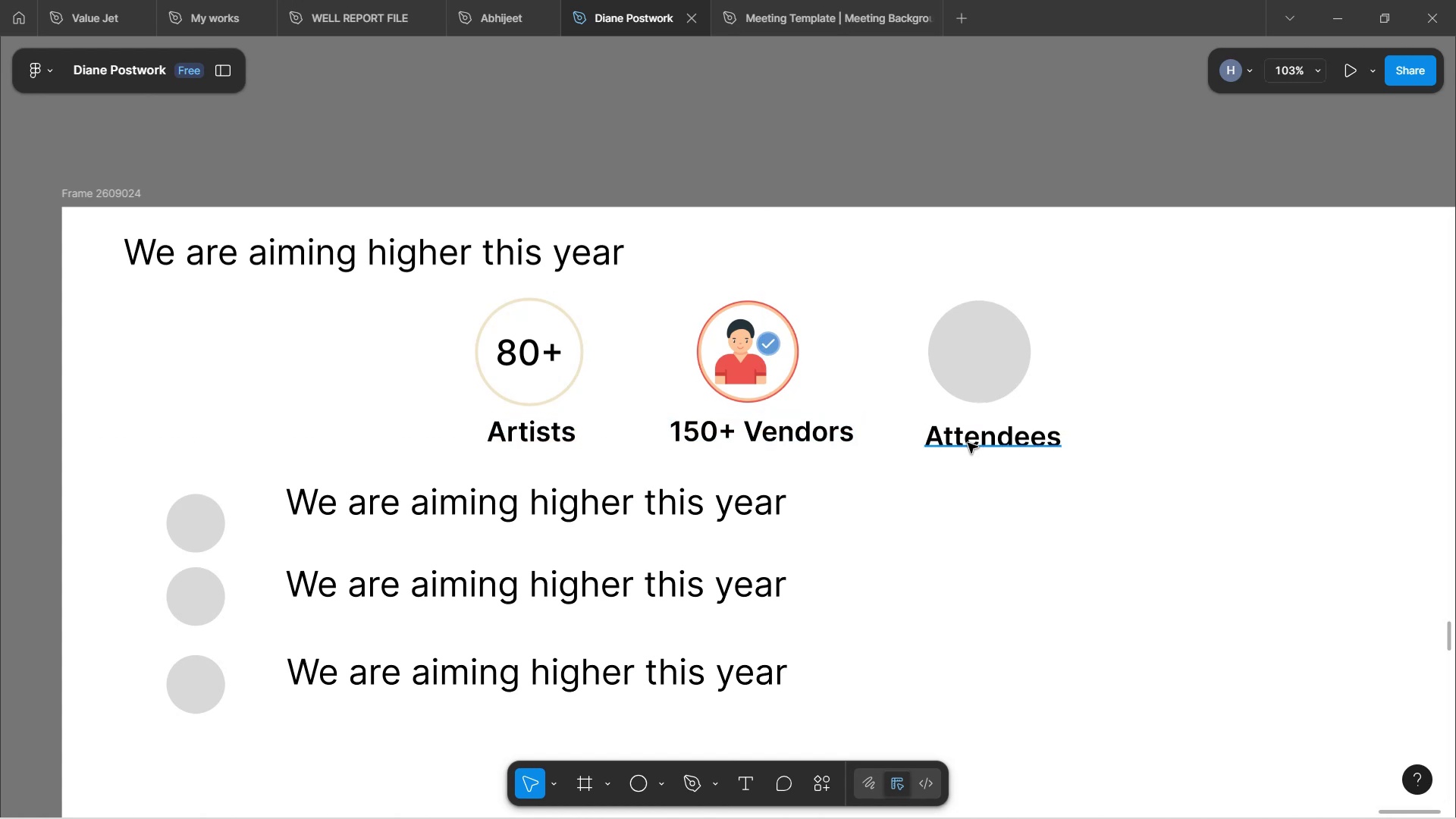 
double_click([965, 443])
 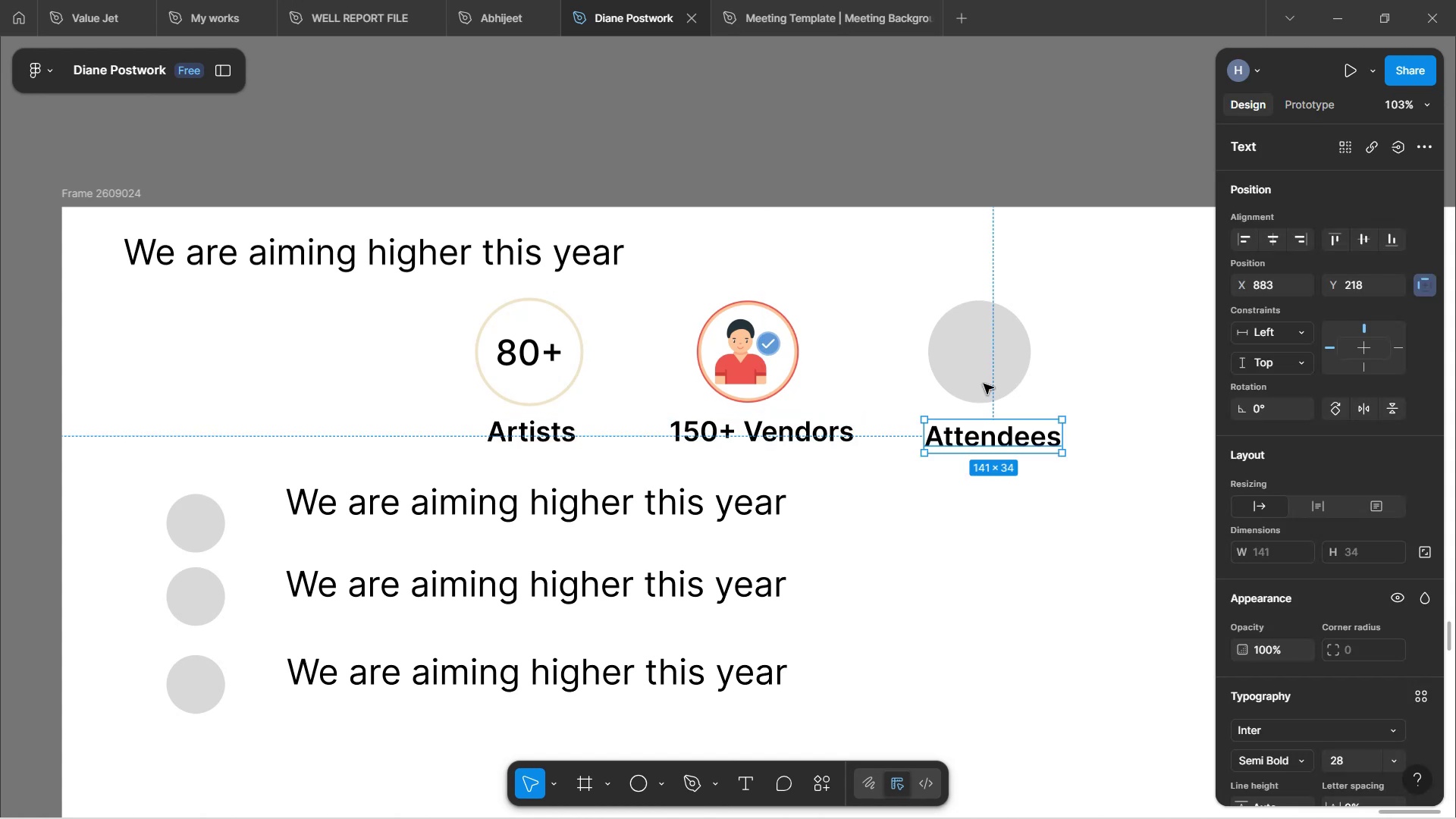 
left_click([989, 377])
 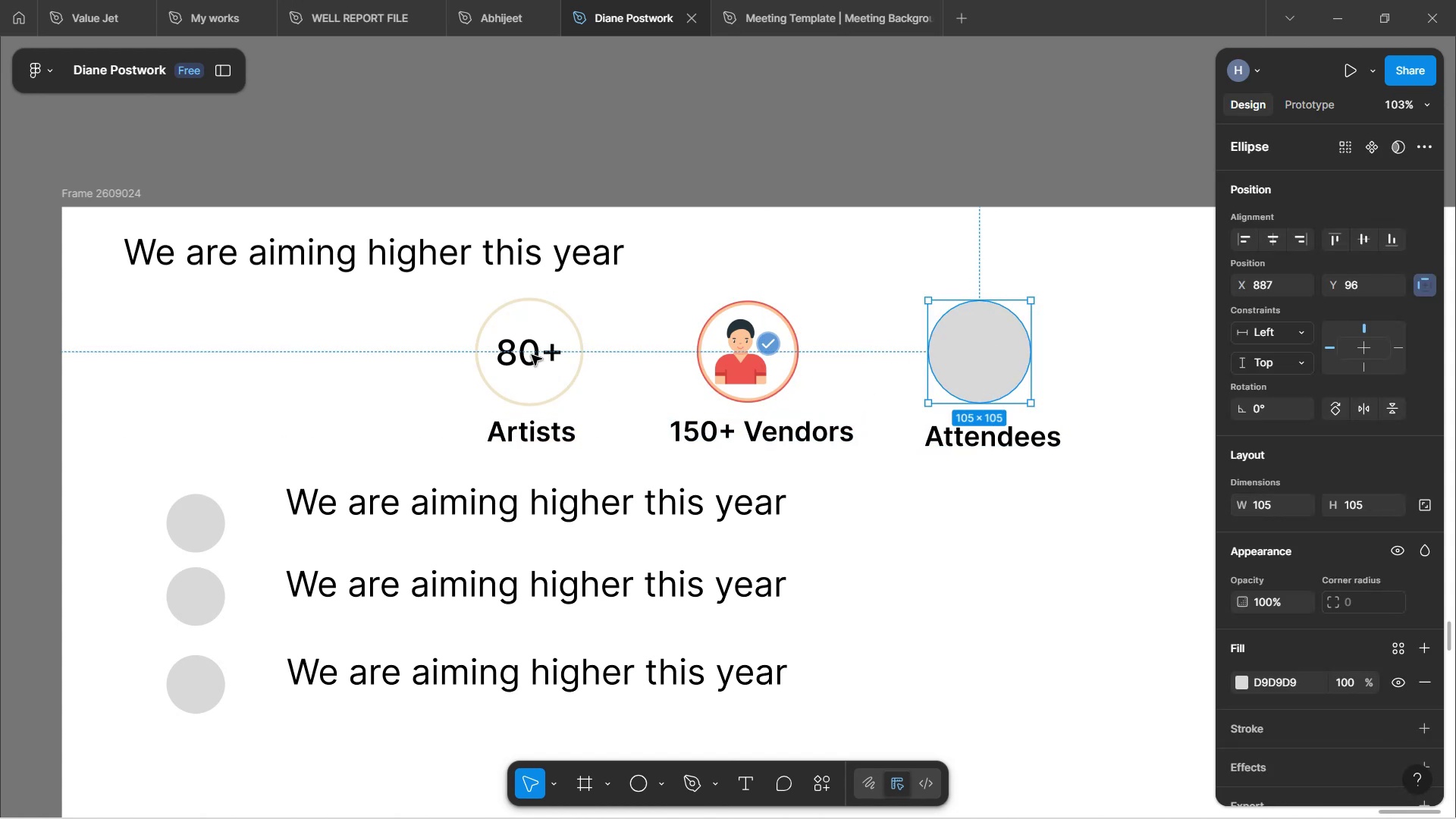 
left_click([524, 353])
 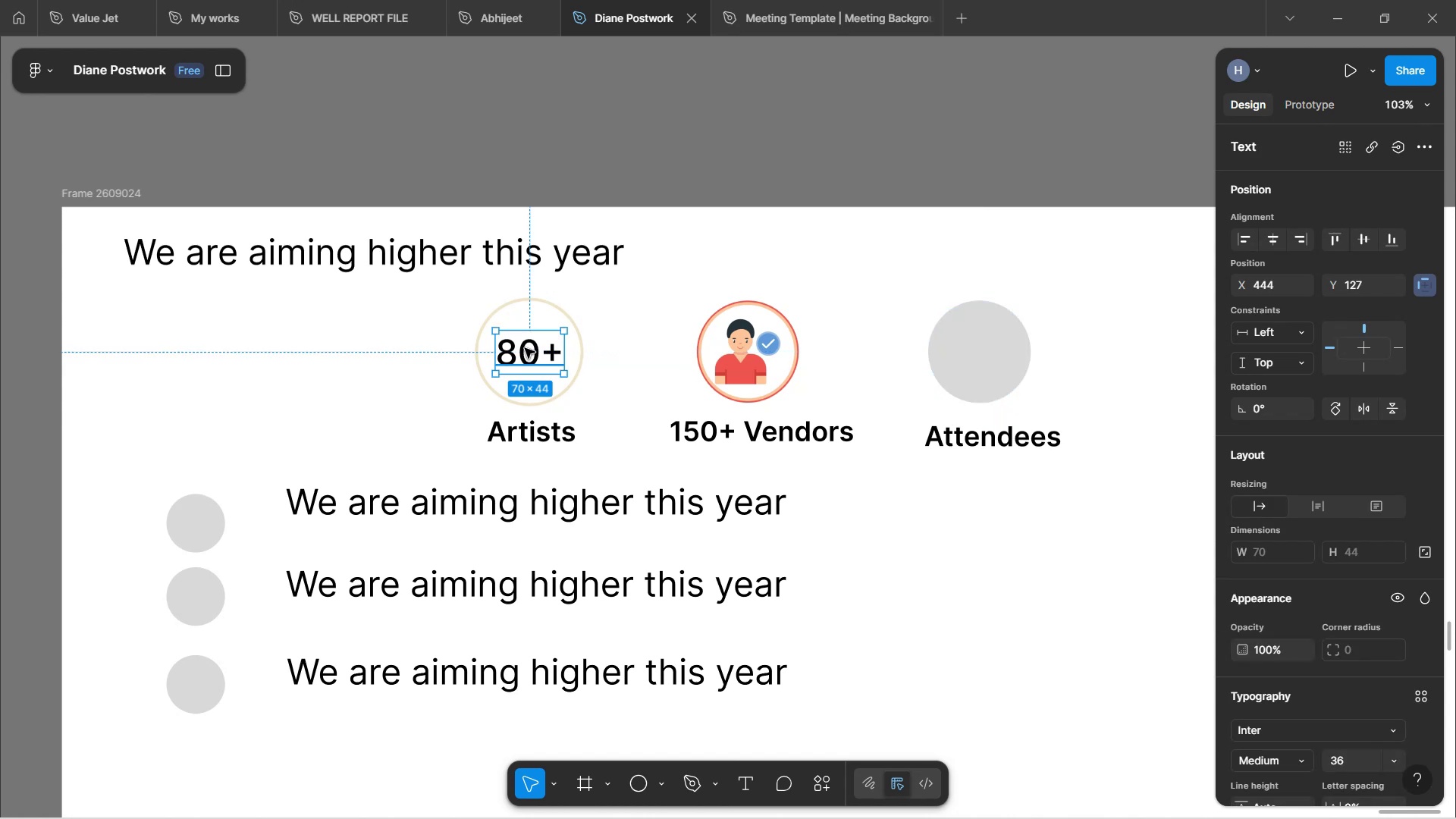 
hold_key(key=AltLeft, duration=1.52)
left_click_drag(start_coordinate=[525, 348], to_coordinate=[980, 347])
 